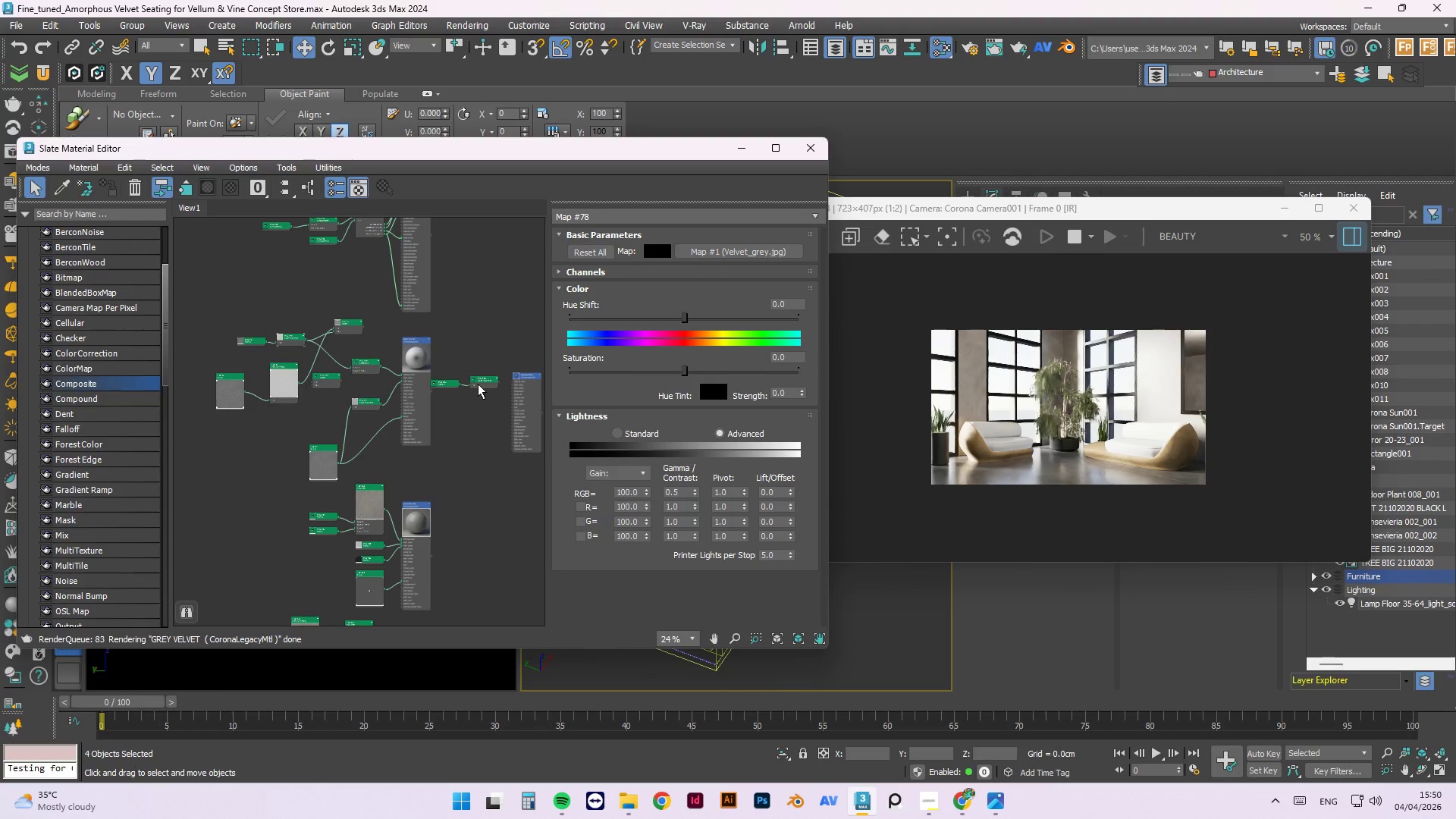 
key(Shift+ShiftLeft)
 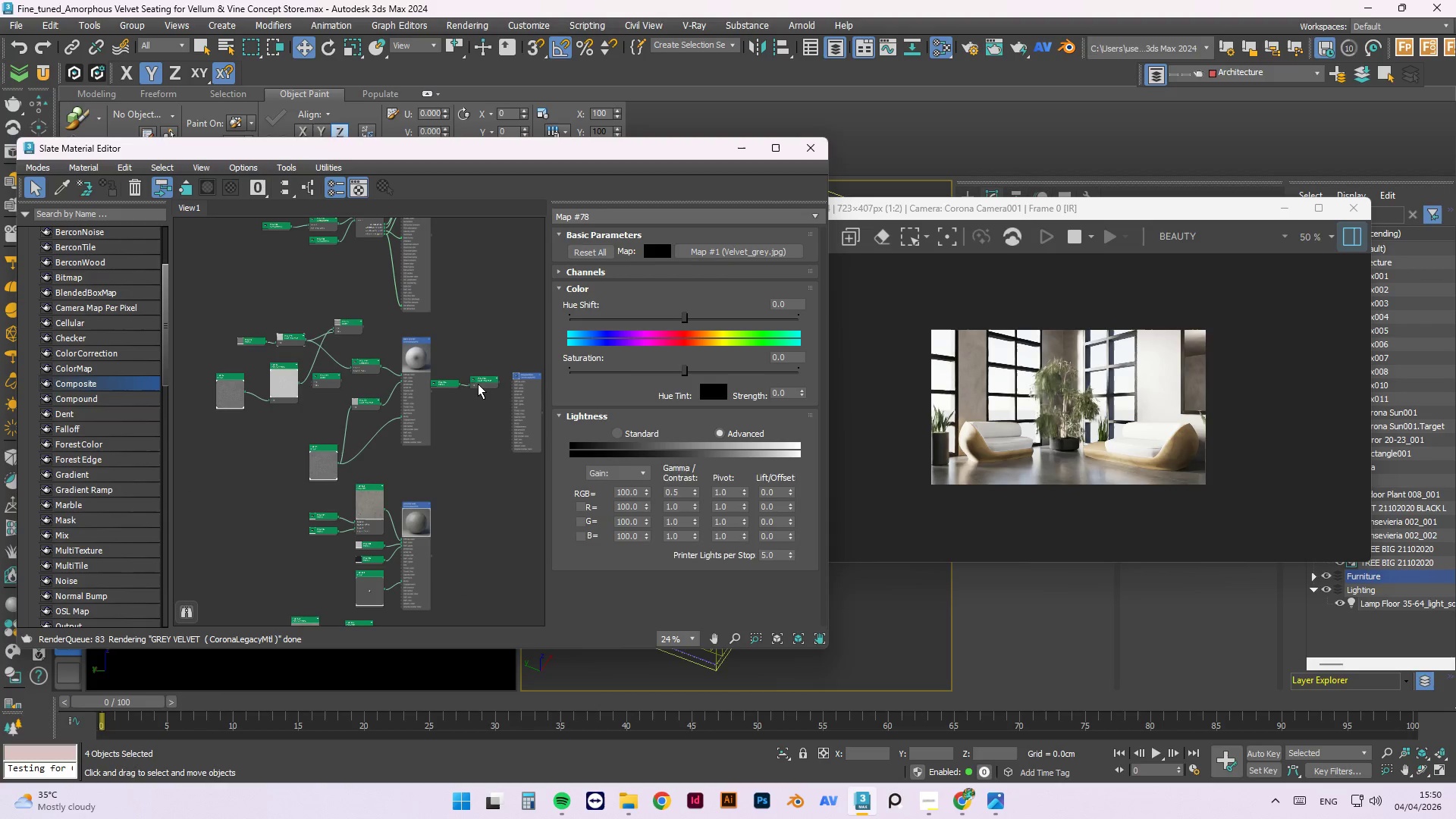 
key(Shift+ShiftLeft)
 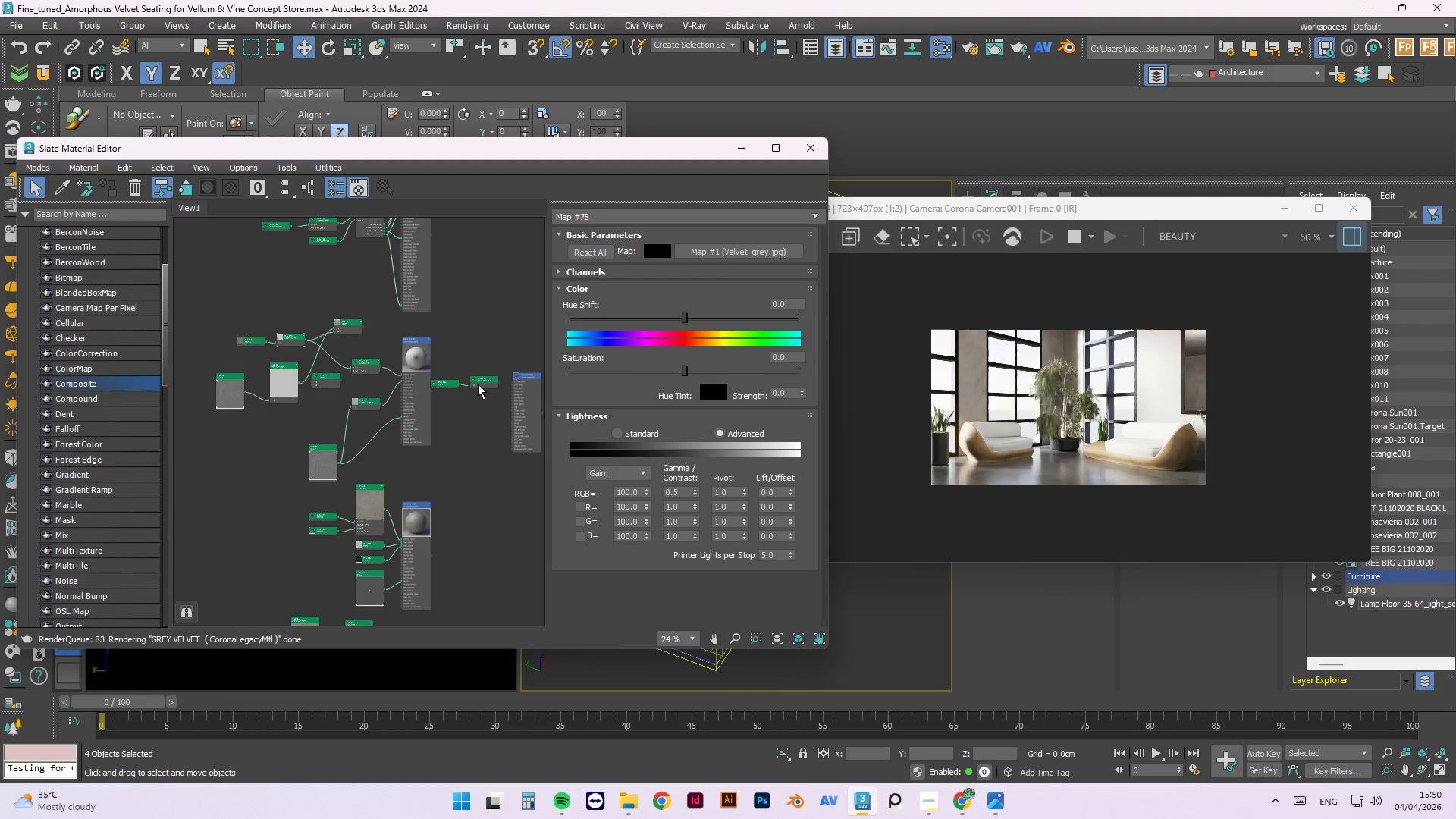 
key(Shift+ShiftLeft)
 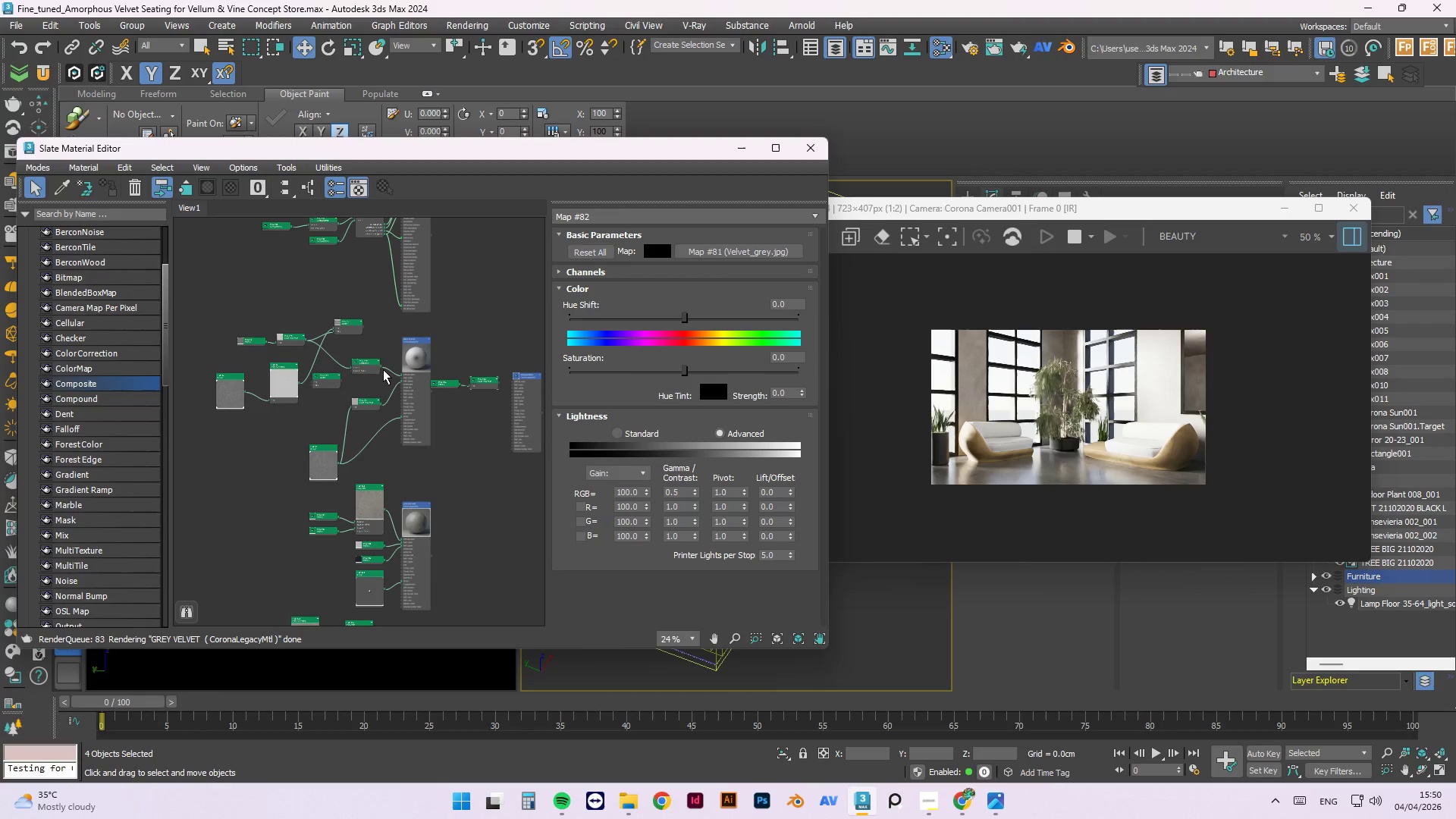 
left_click_drag(start_coordinate=[459, 389], to_coordinate=[504, 383])
 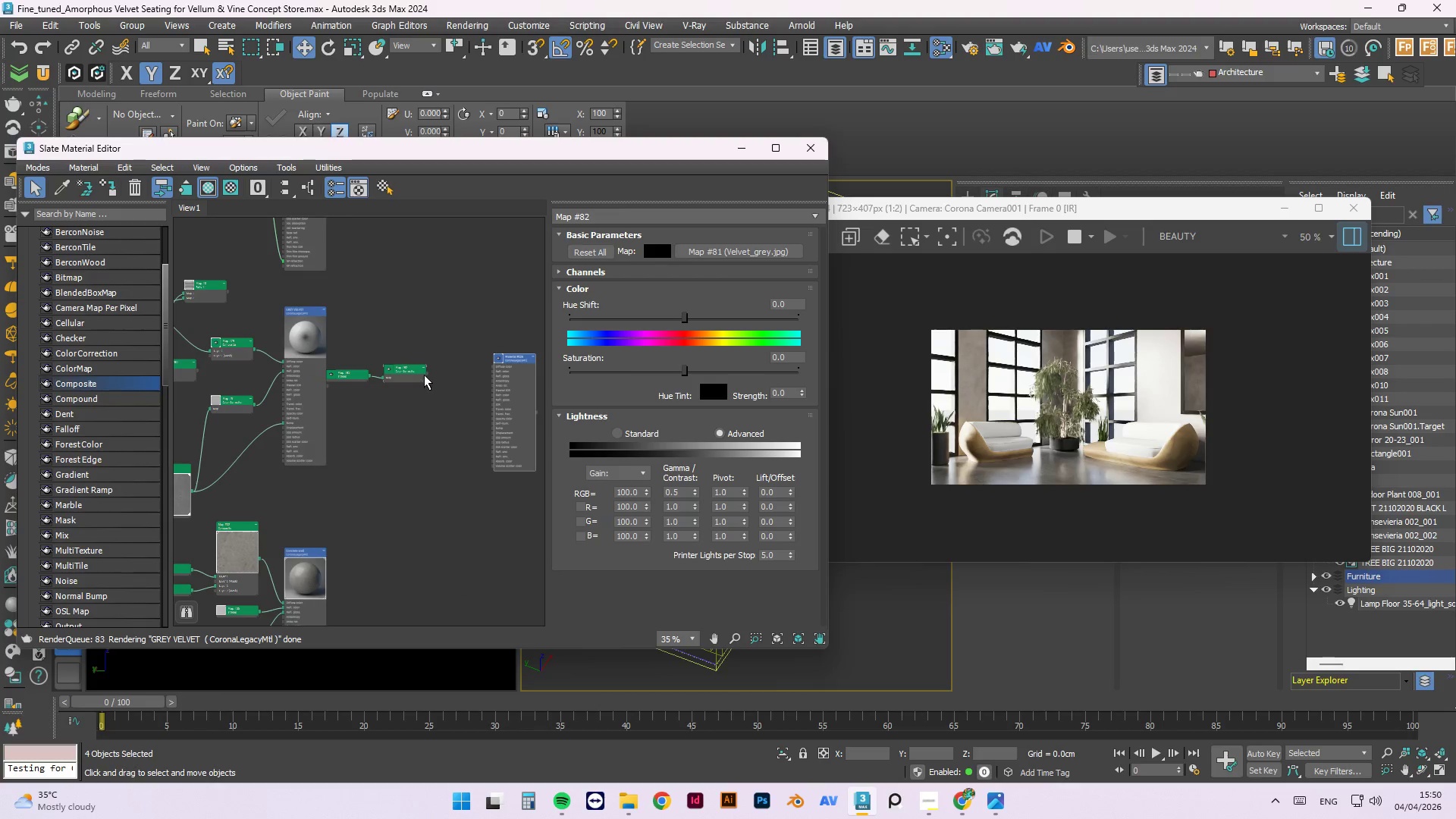 
scroll: coordinate [472, 381], scroll_direction: up, amount: 1.0
 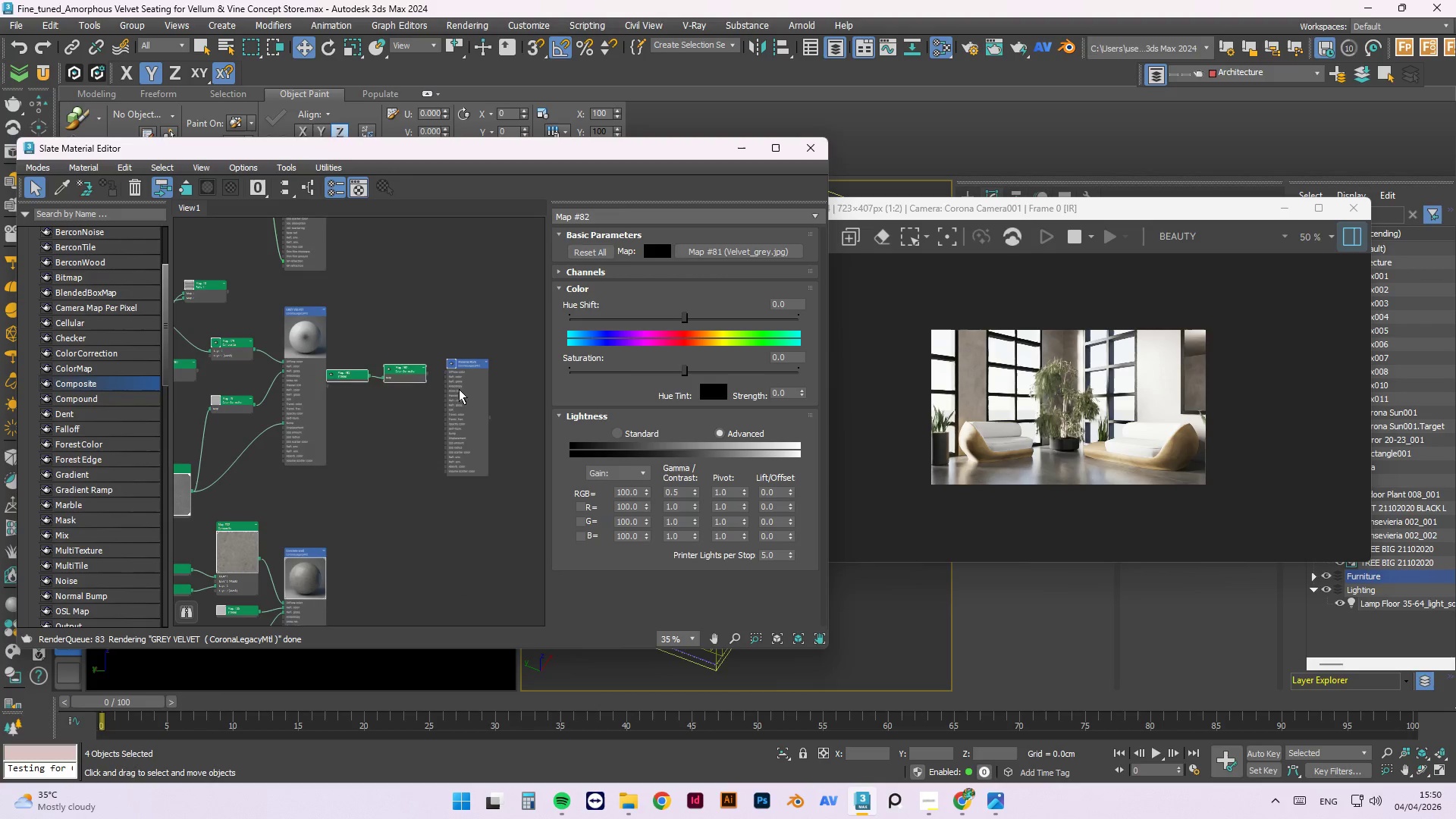 
left_click_drag(start_coordinate=[400, 373], to_coordinate=[422, 366])
 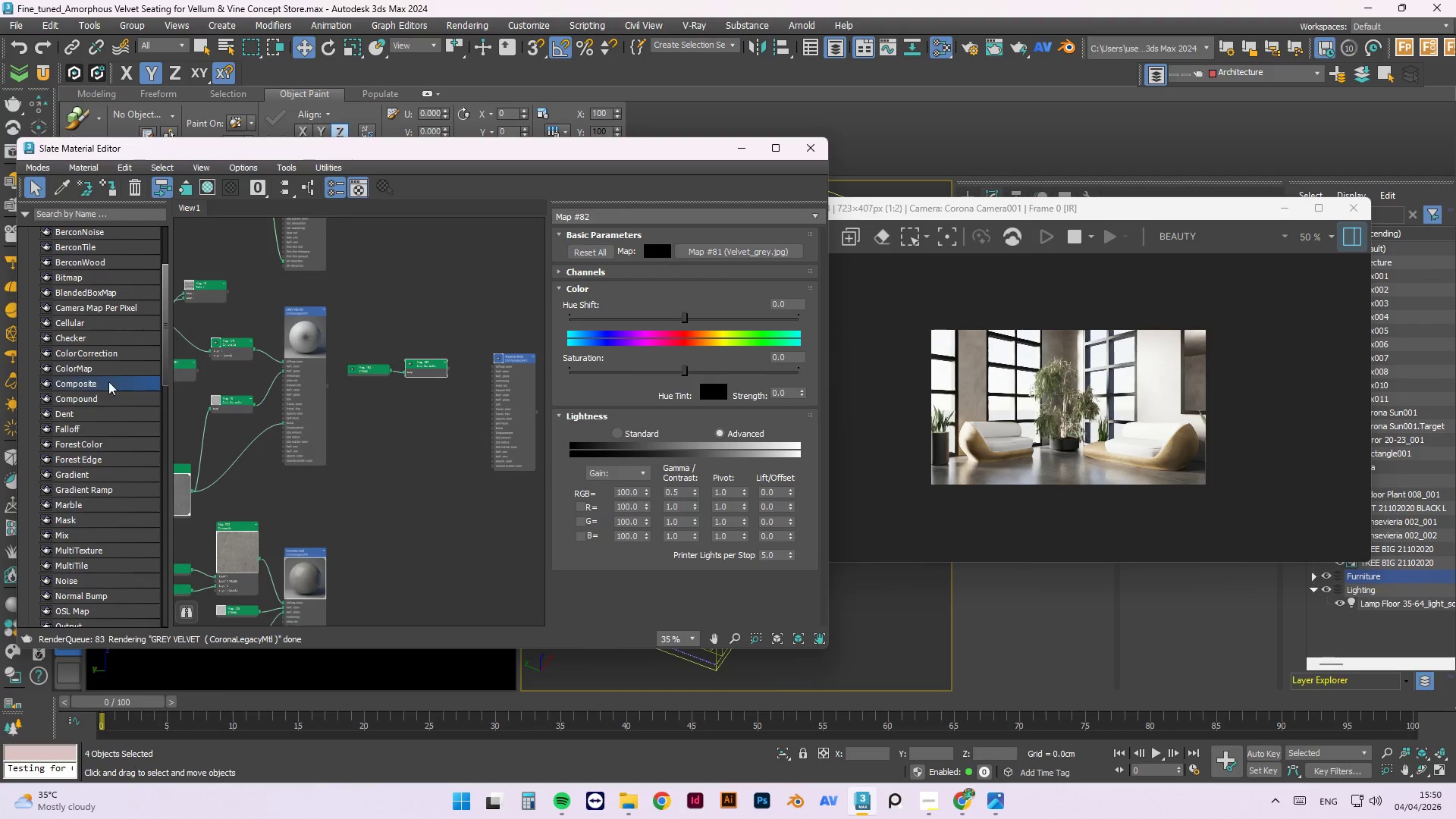 
left_click_drag(start_coordinate=[107, 382], to_coordinate=[469, 372])
 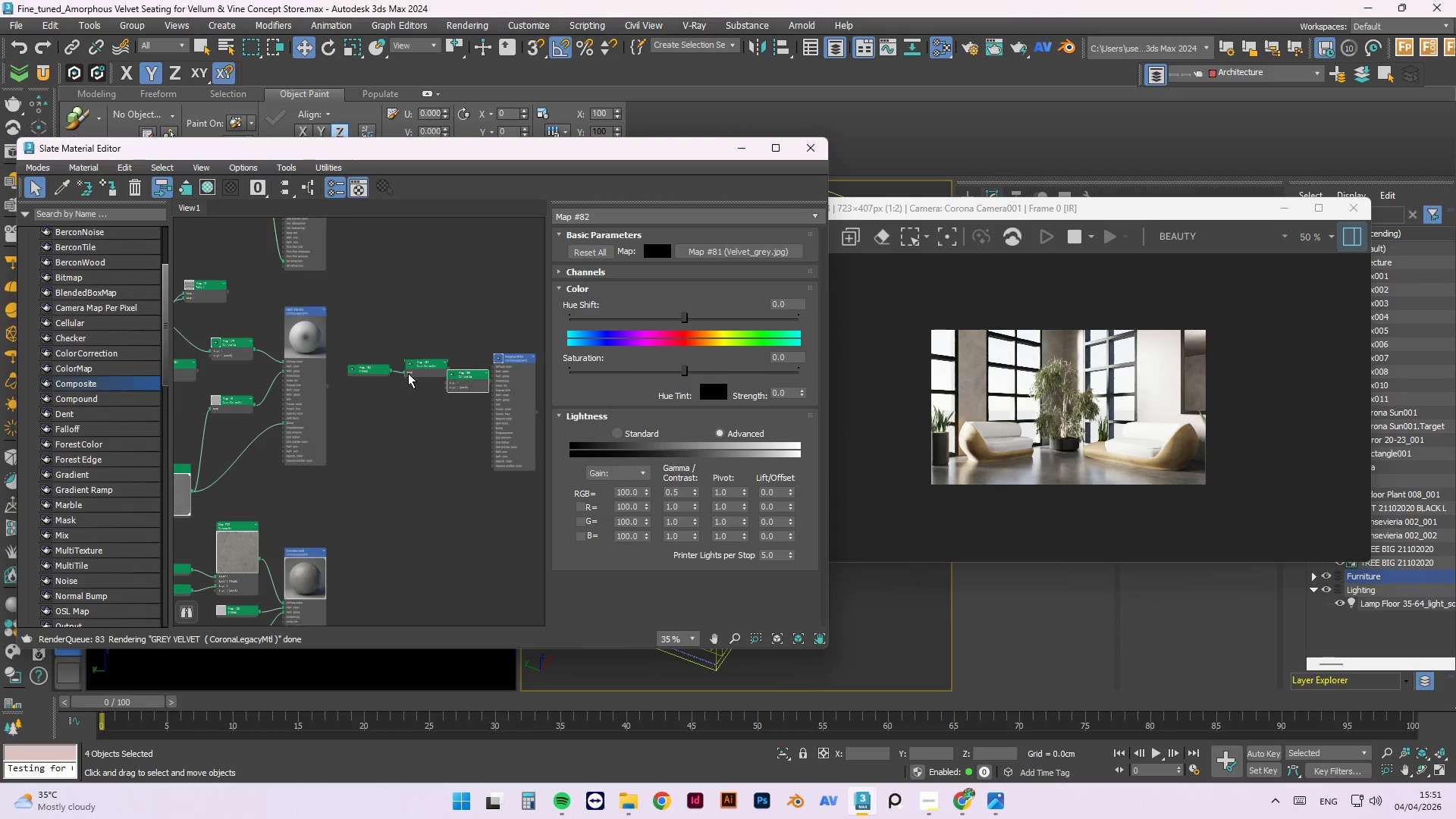 
left_click_drag(start_coordinate=[453, 390], to_coordinate=[493, 390])
 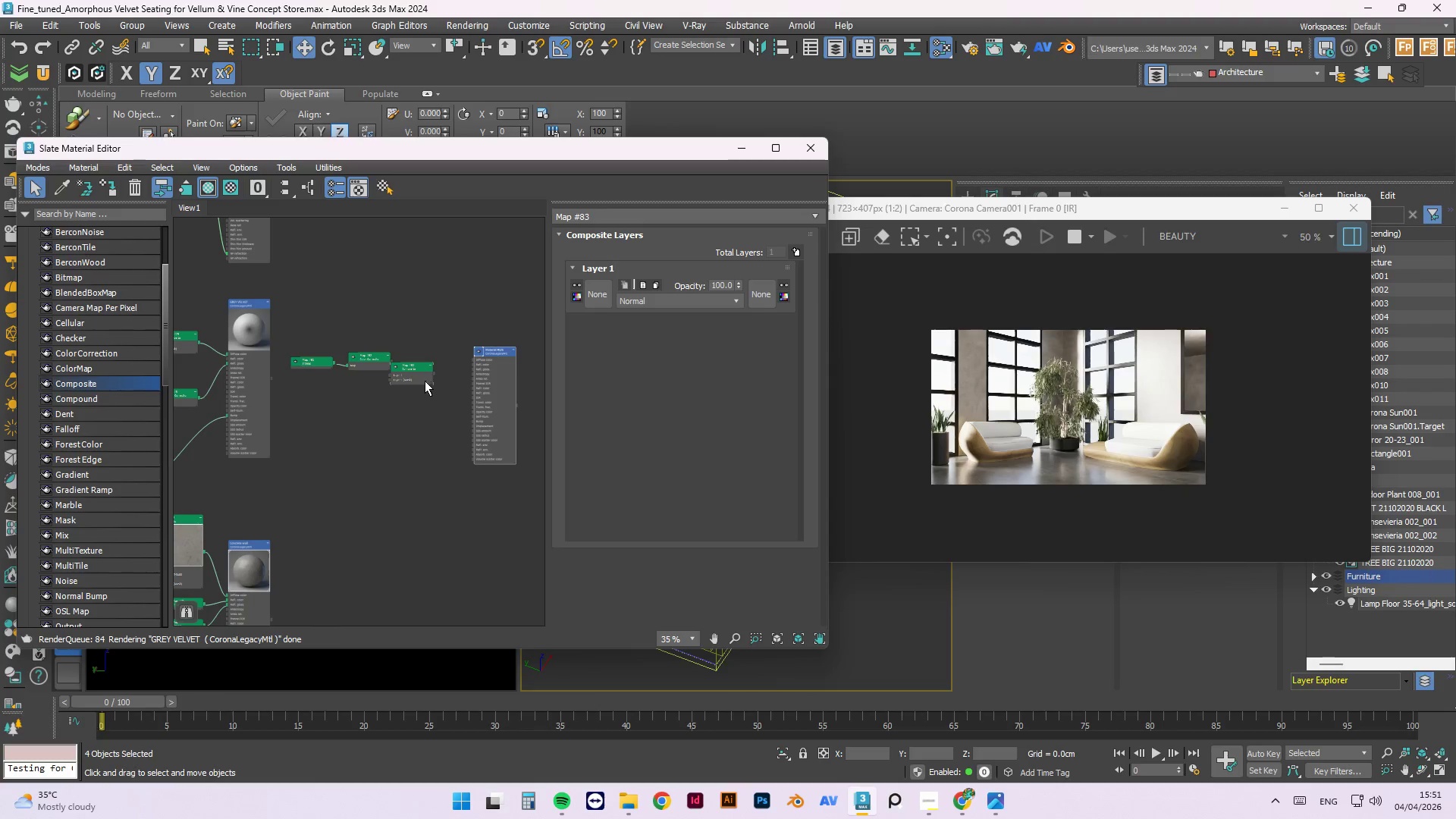 
scroll: coordinate [435, 379], scroll_direction: none, amount: 0.0
 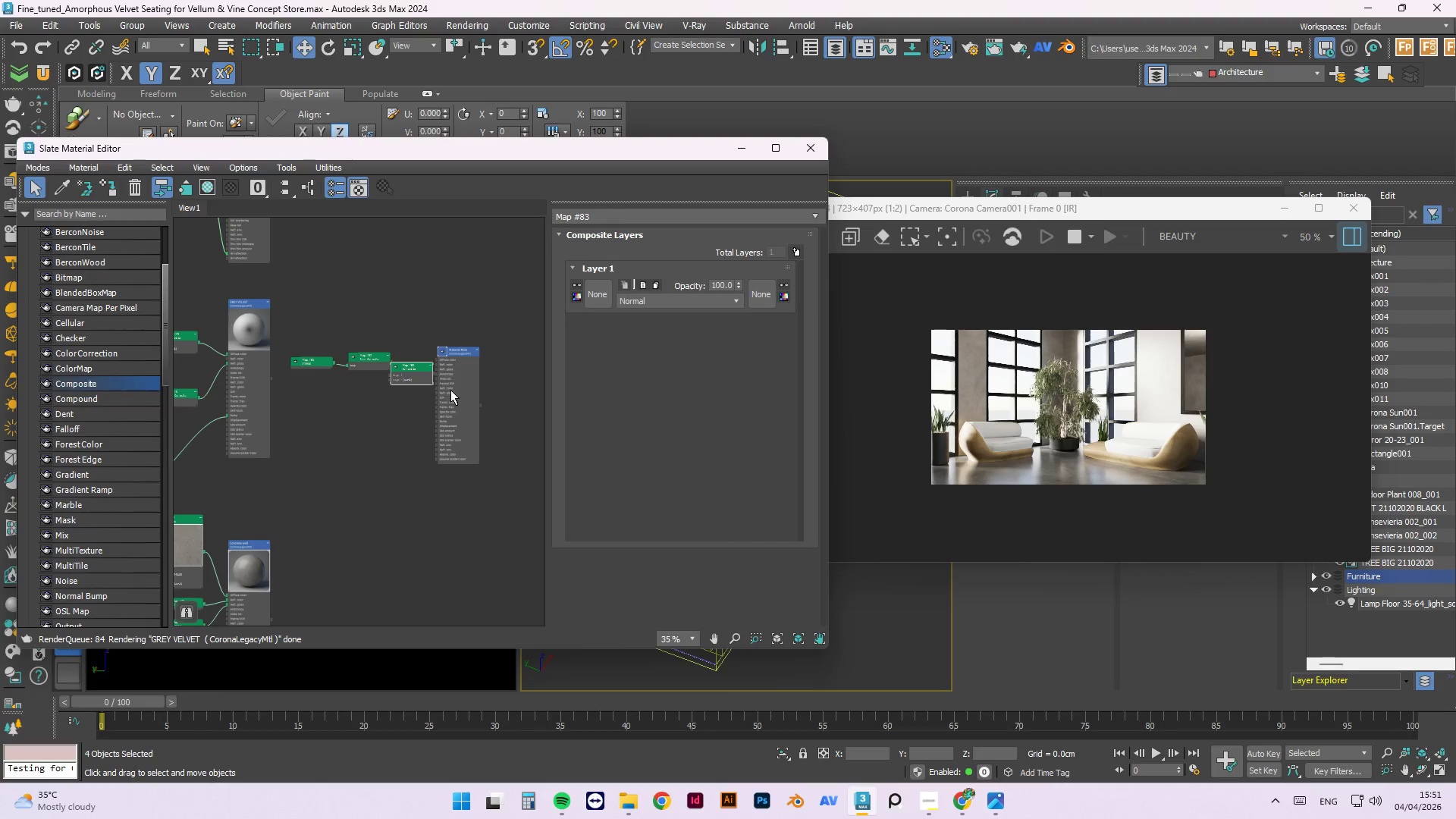 
left_click_drag(start_coordinate=[419, 374], to_coordinate=[443, 360])
 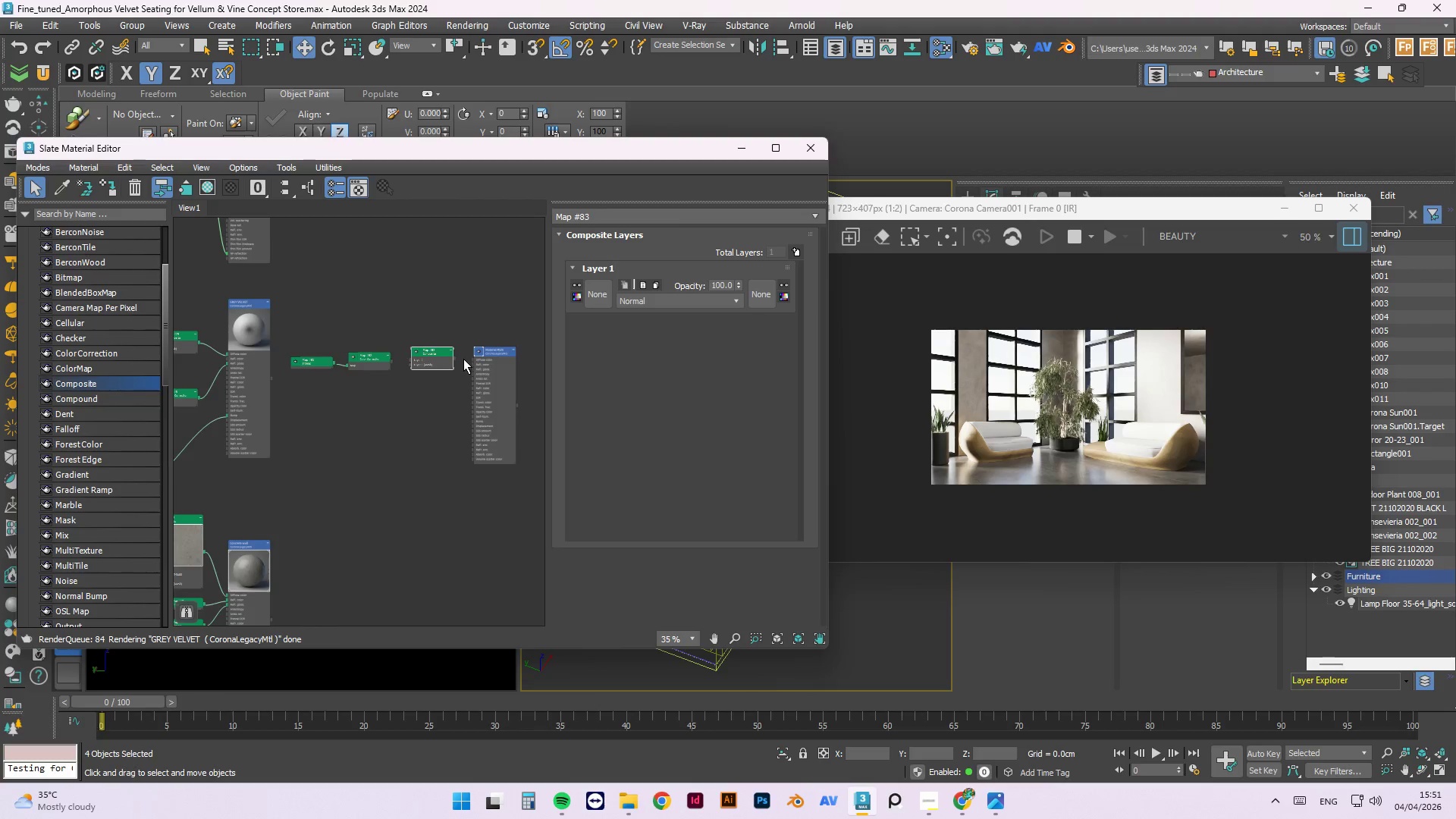 
scroll: coordinate [465, 358], scroll_direction: up, amount: 5.0
 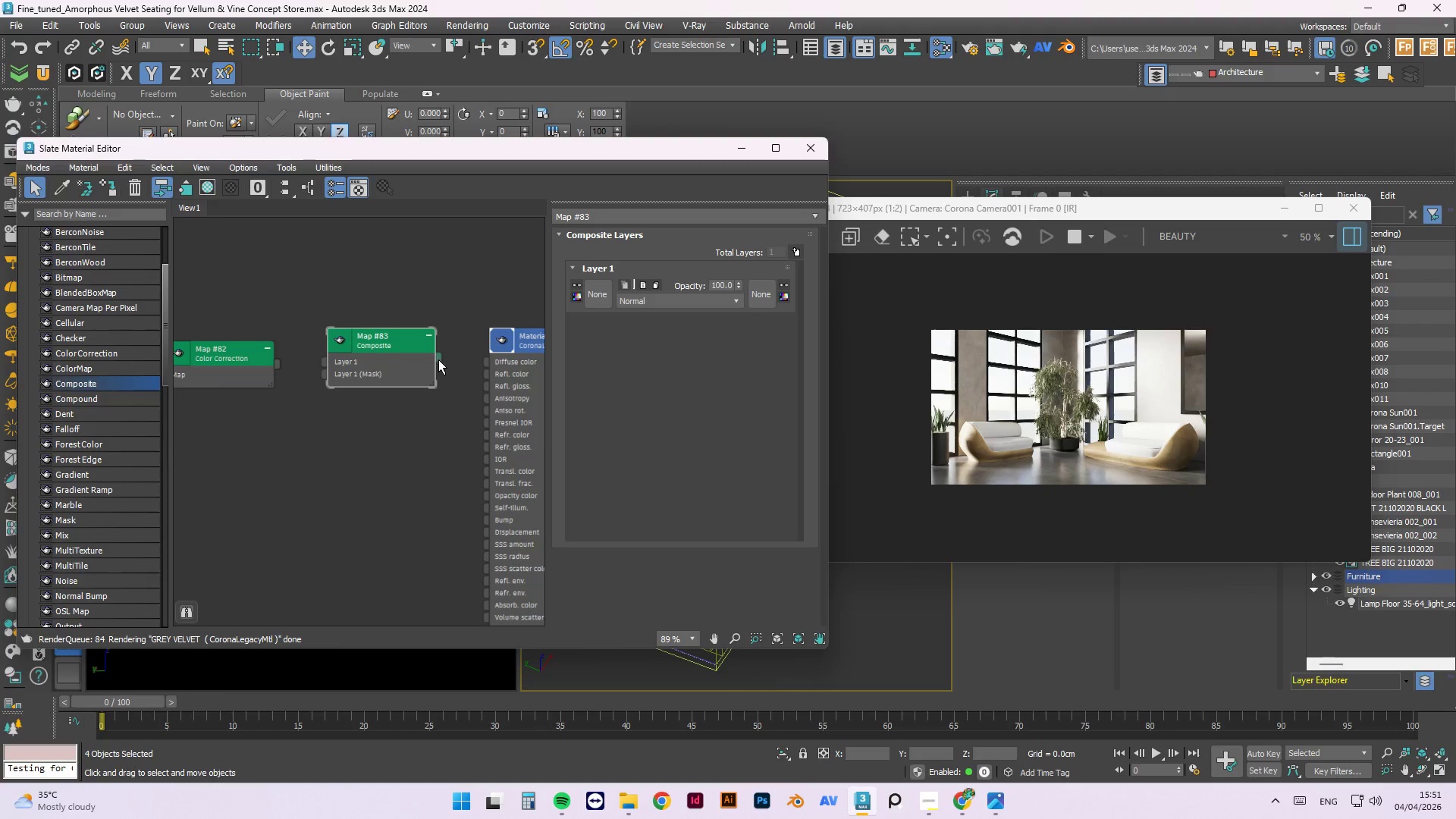 
left_click_drag(start_coordinate=[438, 358], to_coordinate=[483, 363])
 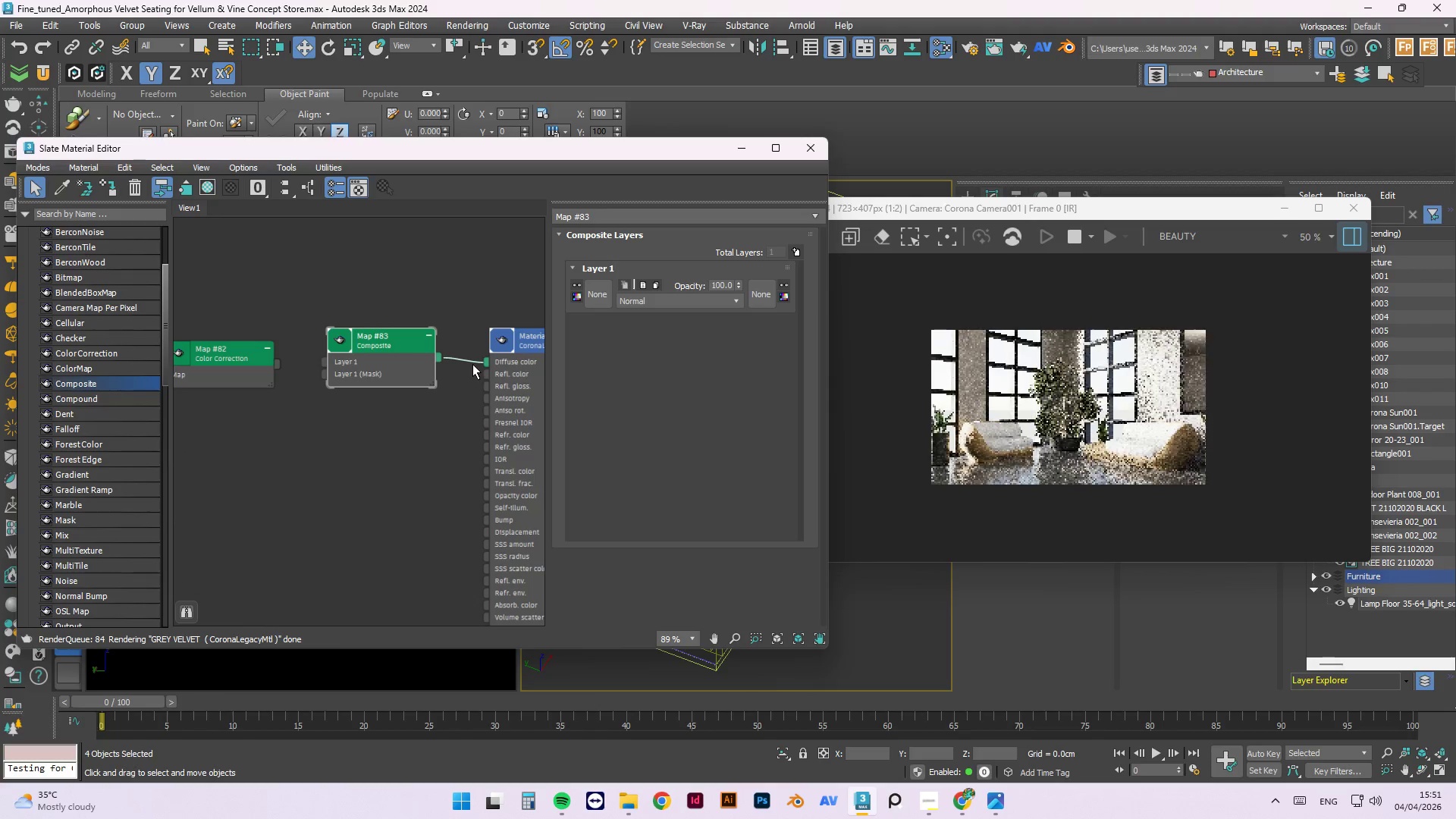 
scroll: coordinate [472, 365], scroll_direction: down, amount: 1.0
 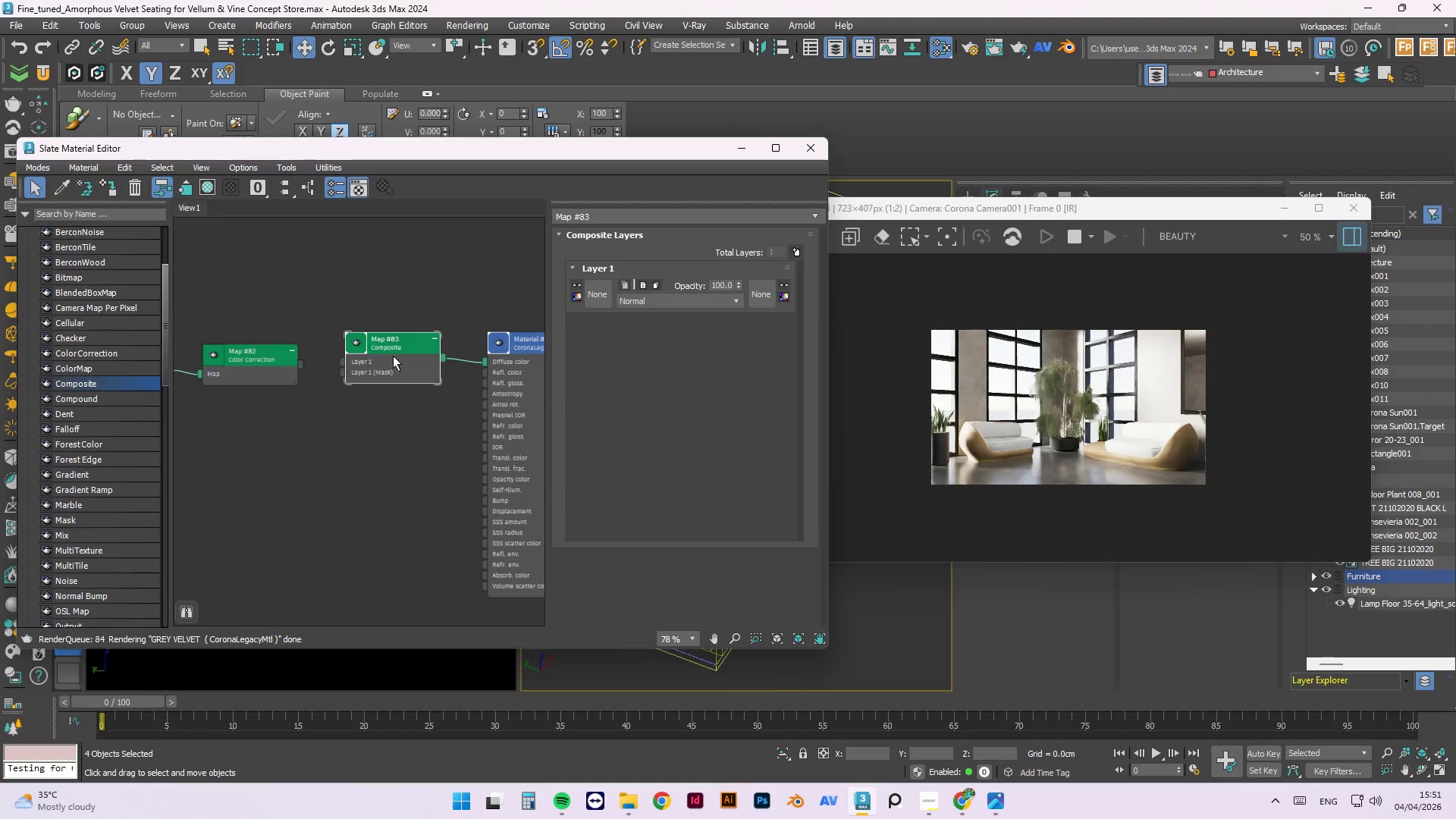 
left_click_drag(start_coordinate=[293, 363], to_coordinate=[354, 359])
 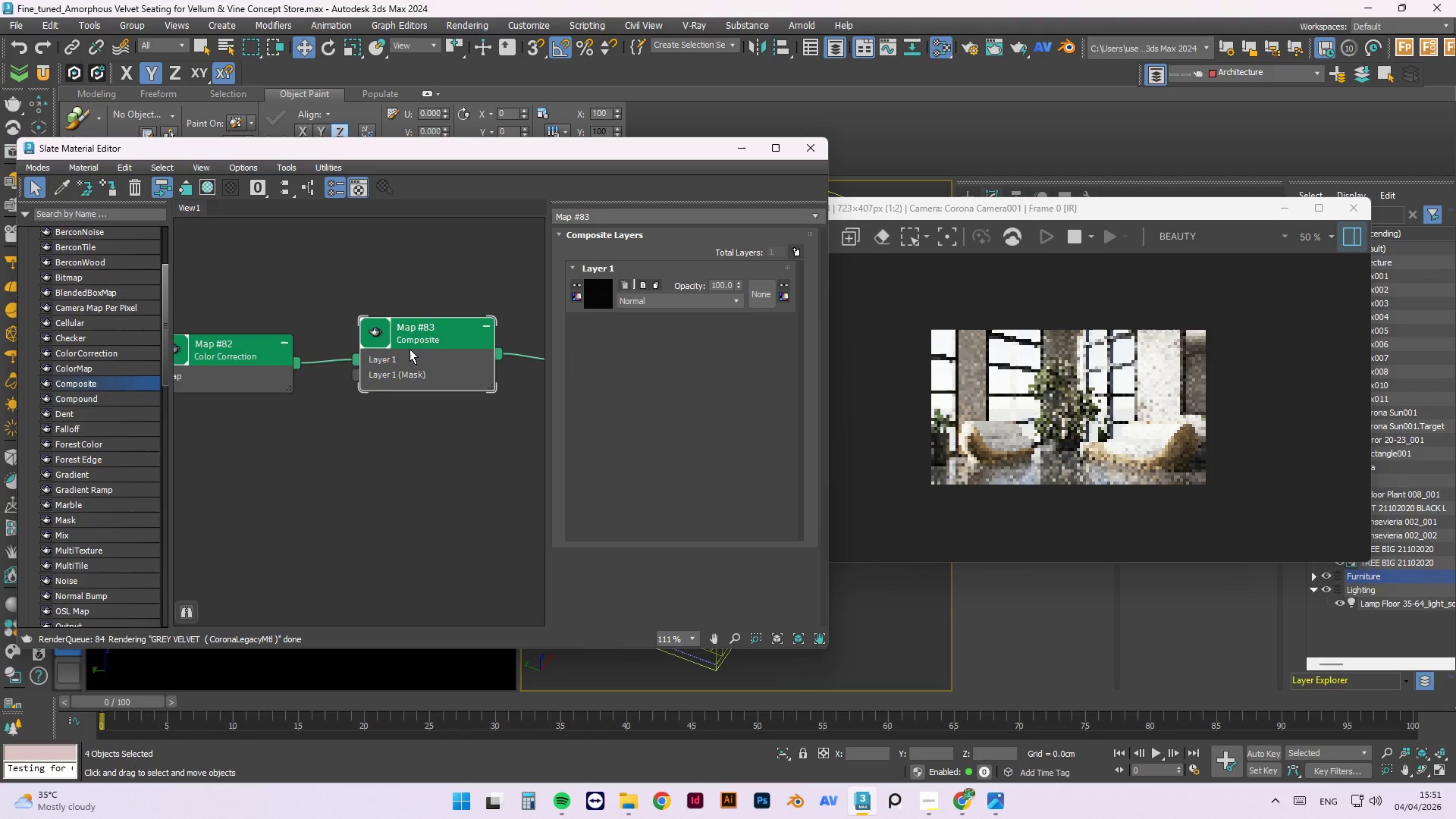 
scroll: coordinate [309, 369], scroll_direction: up, amount: 3.0
 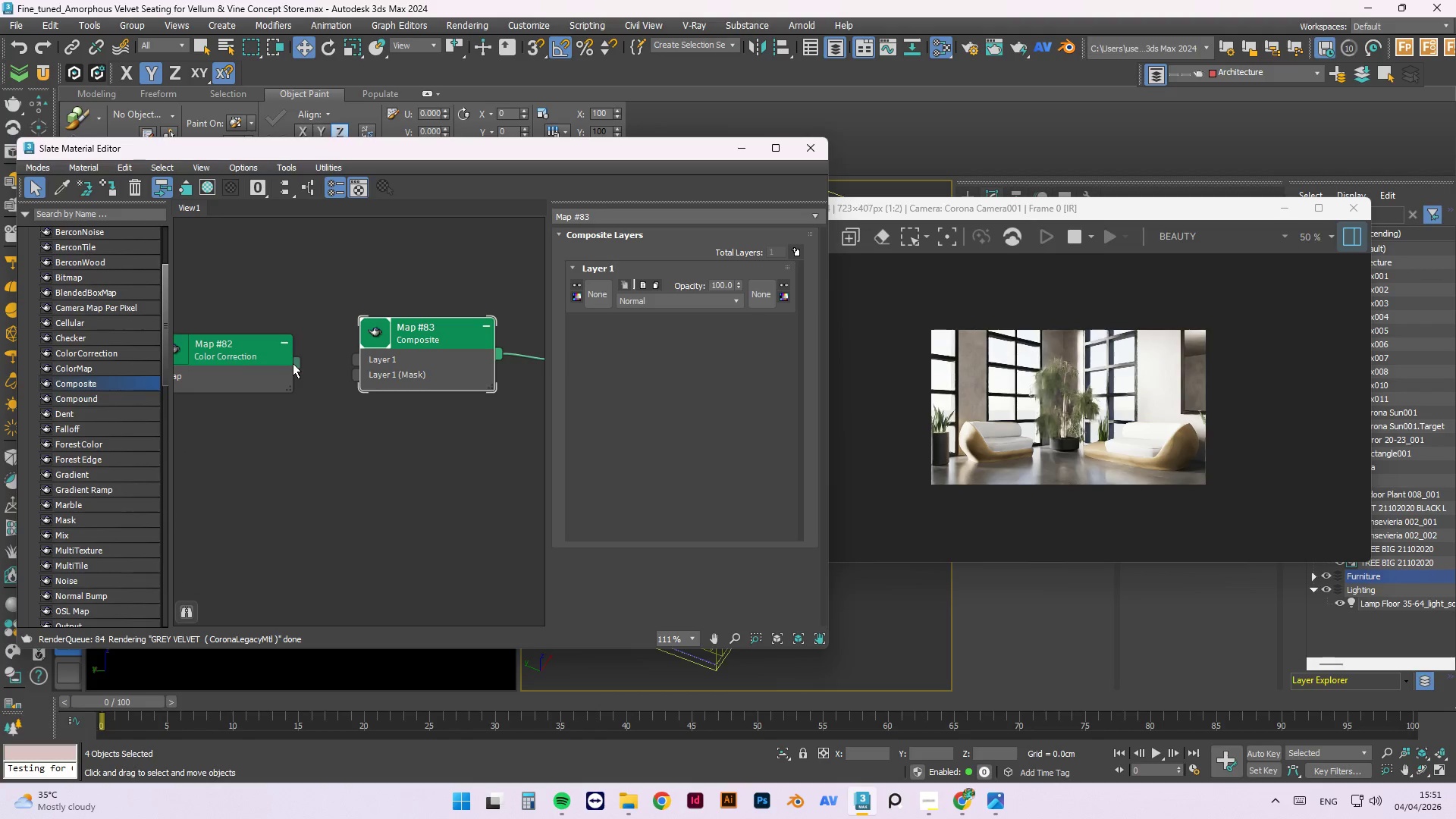 
double_click([425, 358])
 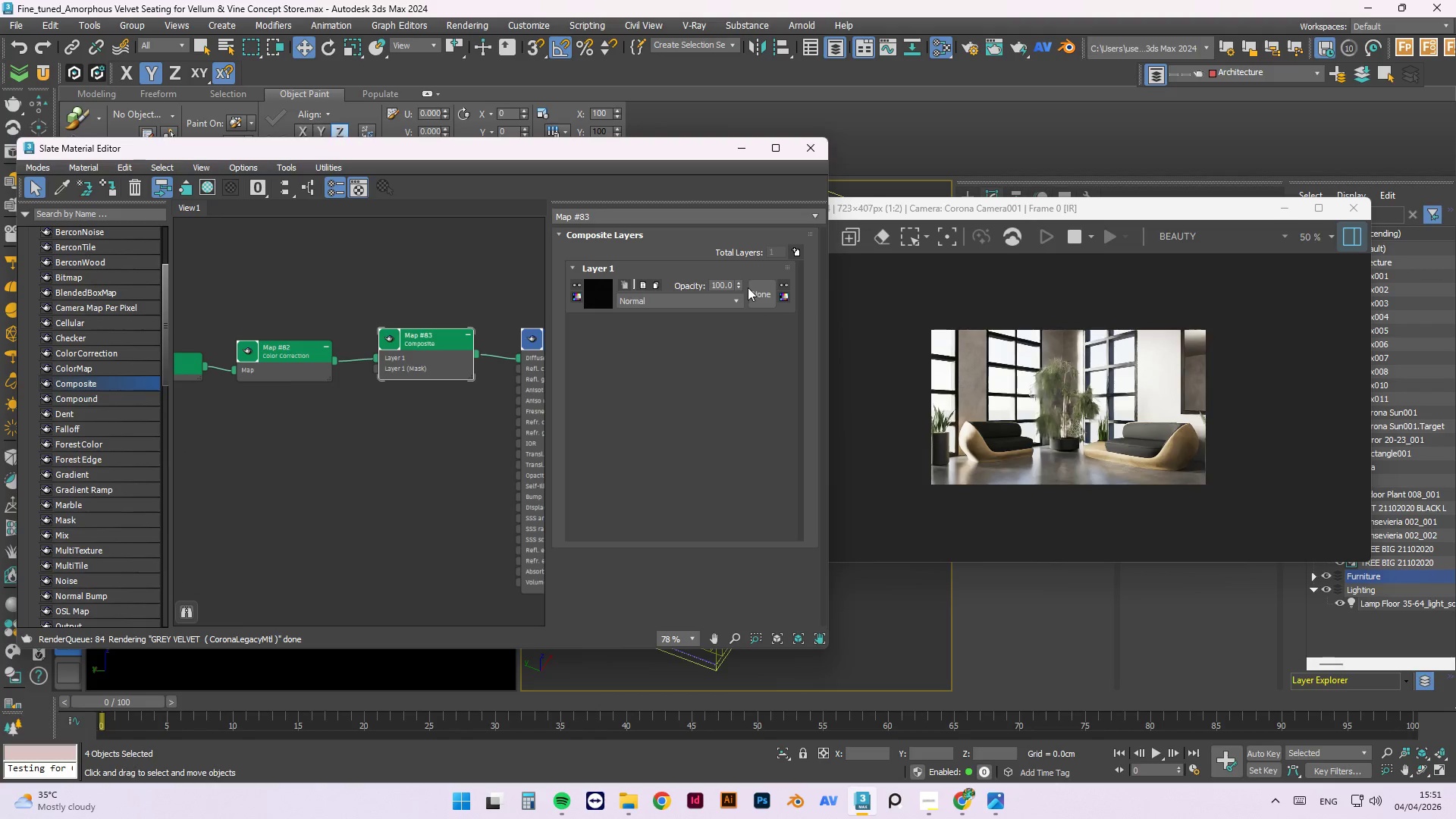 
scroll: coordinate [427, 356], scroll_direction: down, amount: 3.0
 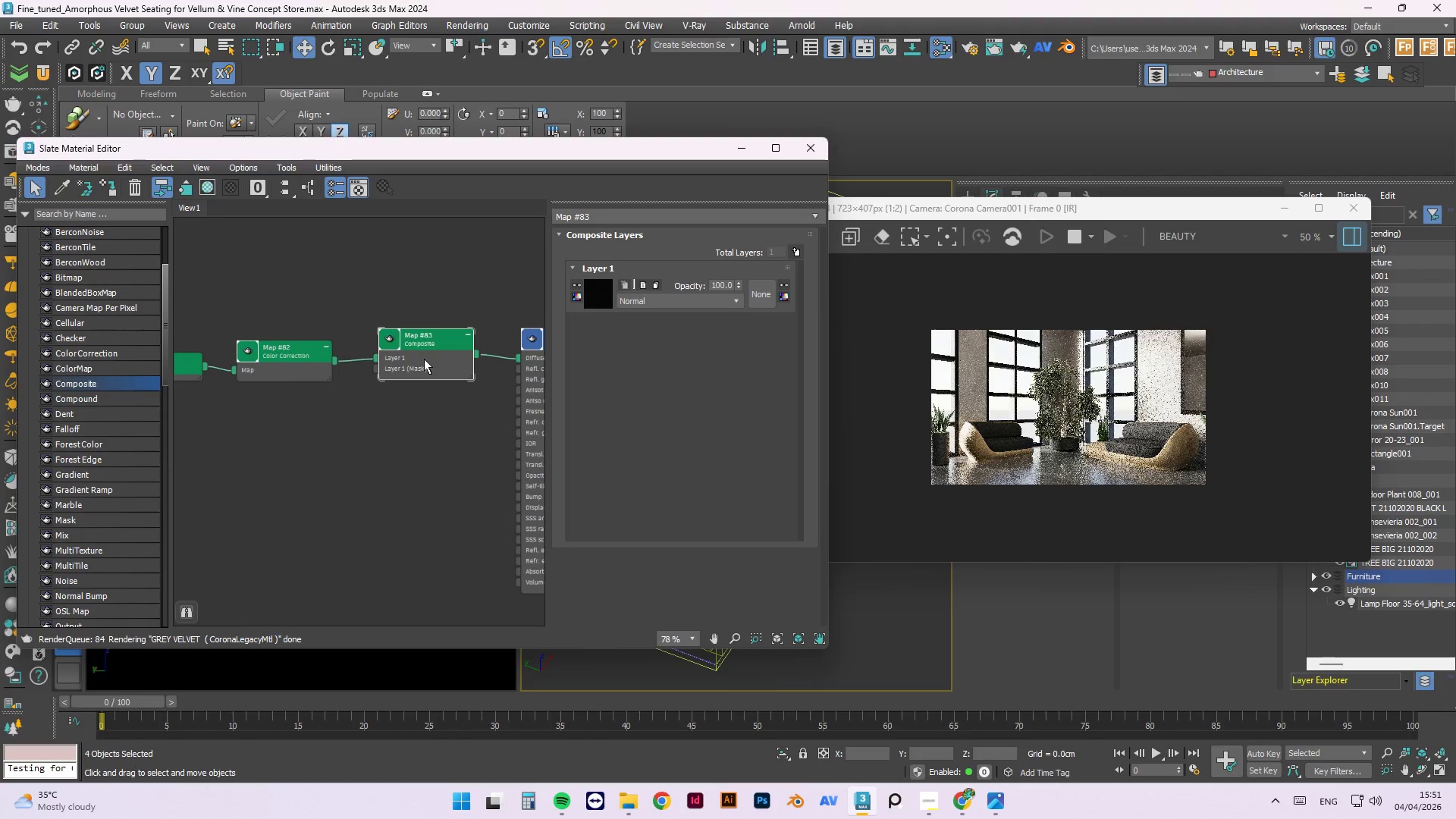 
mouse_move([768, 268])
 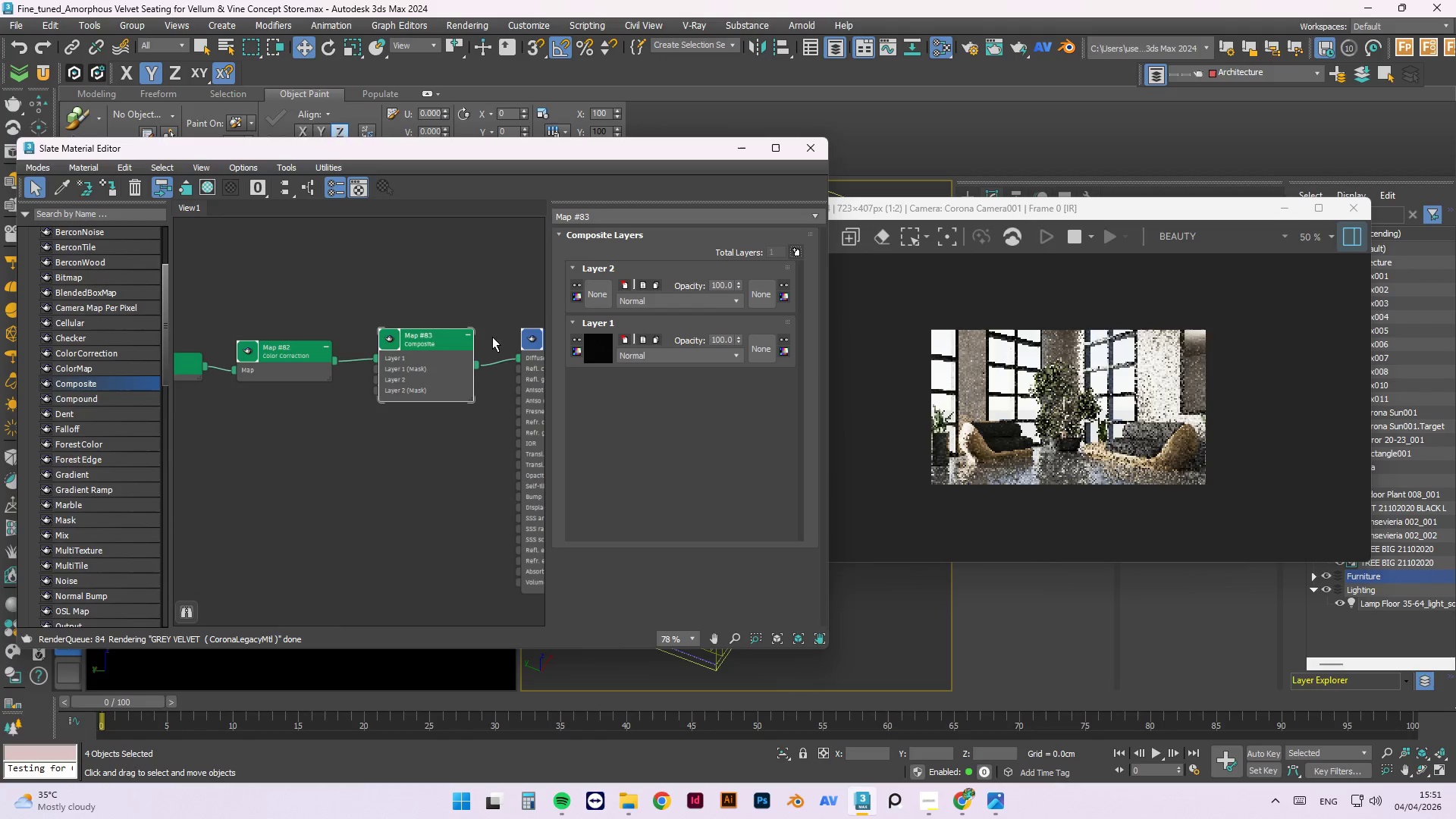 
scroll: coordinate [485, 347], scroll_direction: down, amount: 3.0
 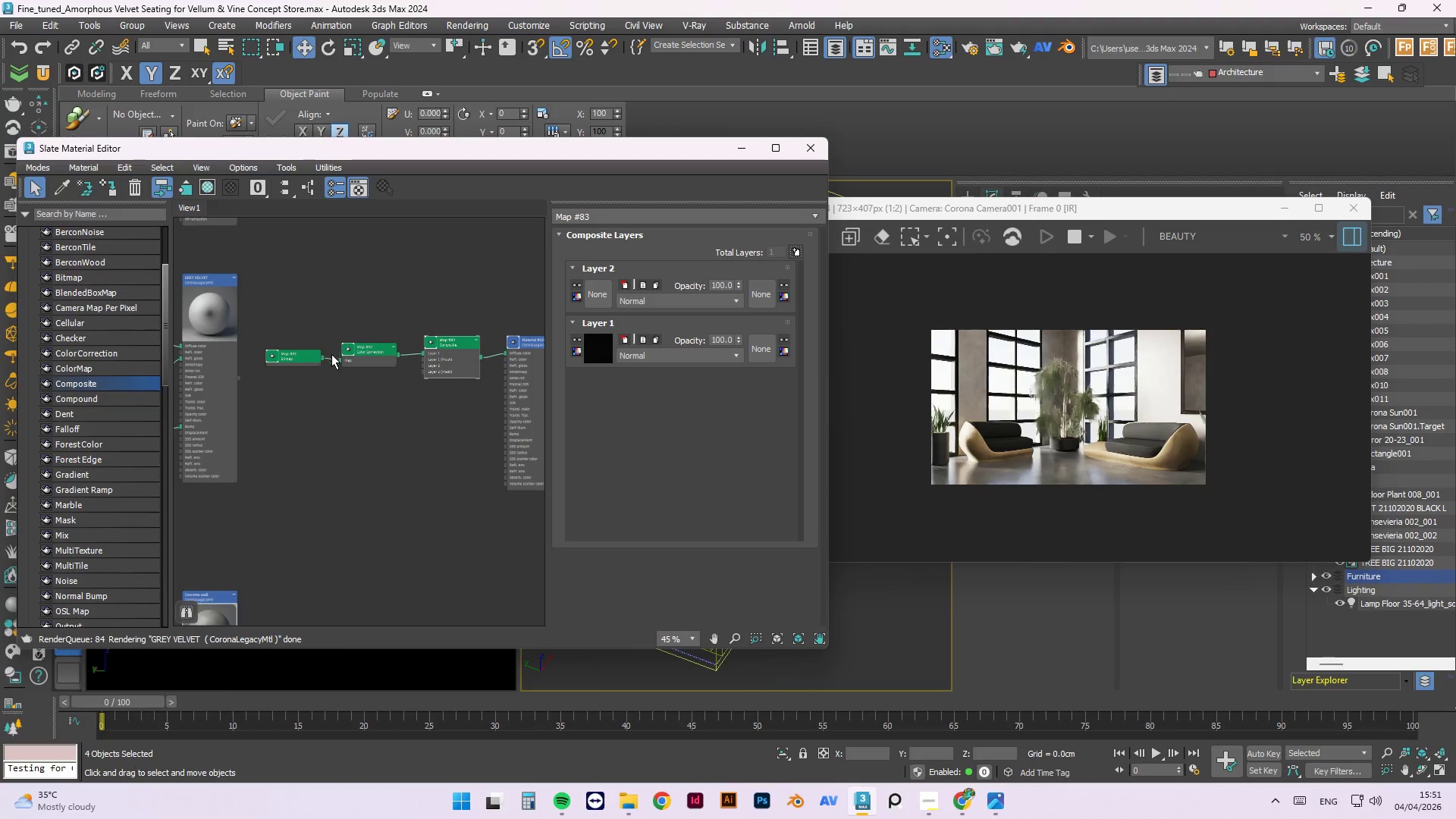 
left_click_drag(start_coordinate=[303, 359], to_coordinate=[306, 350])
 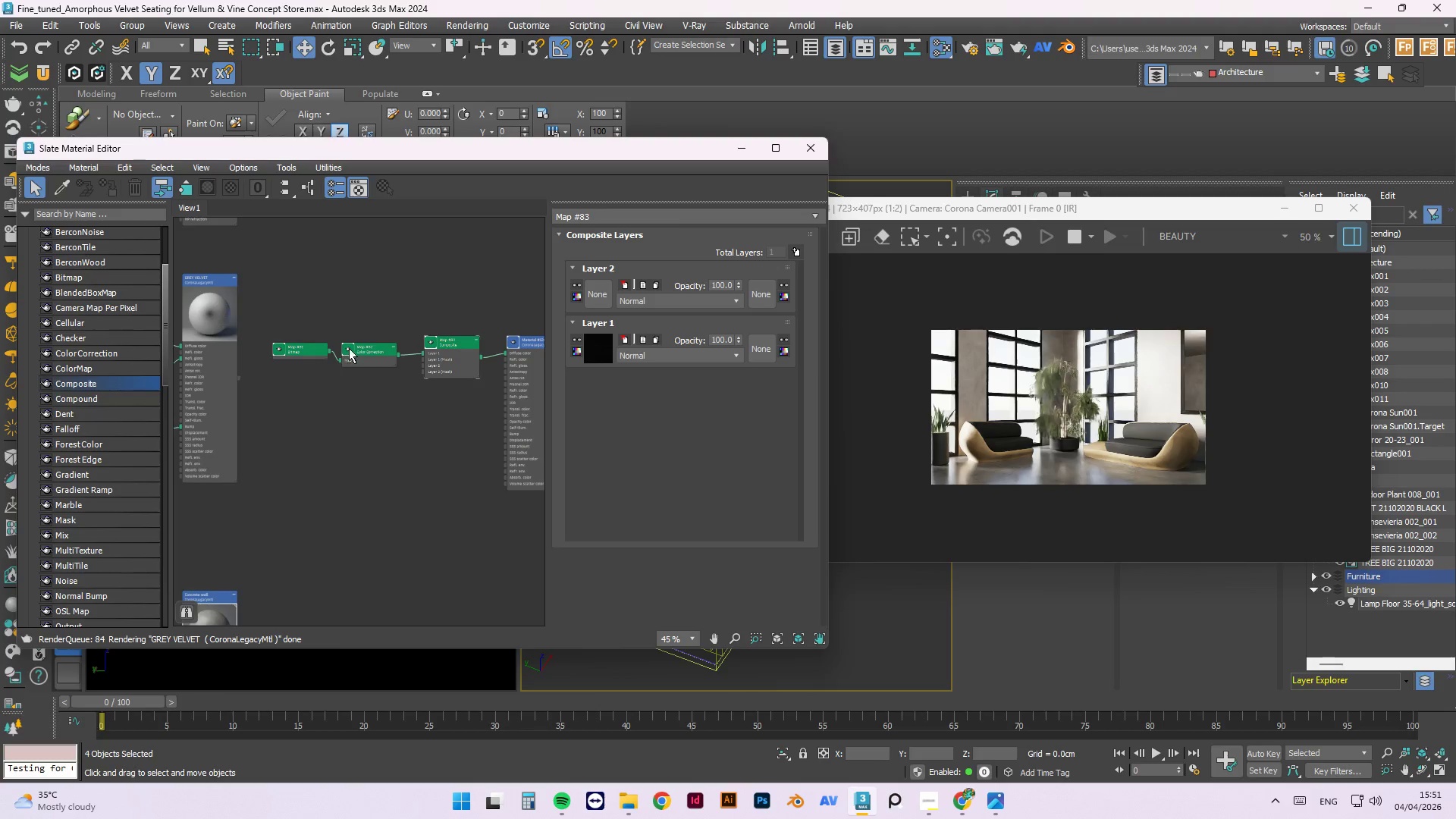 
triple_click([375, 343])
 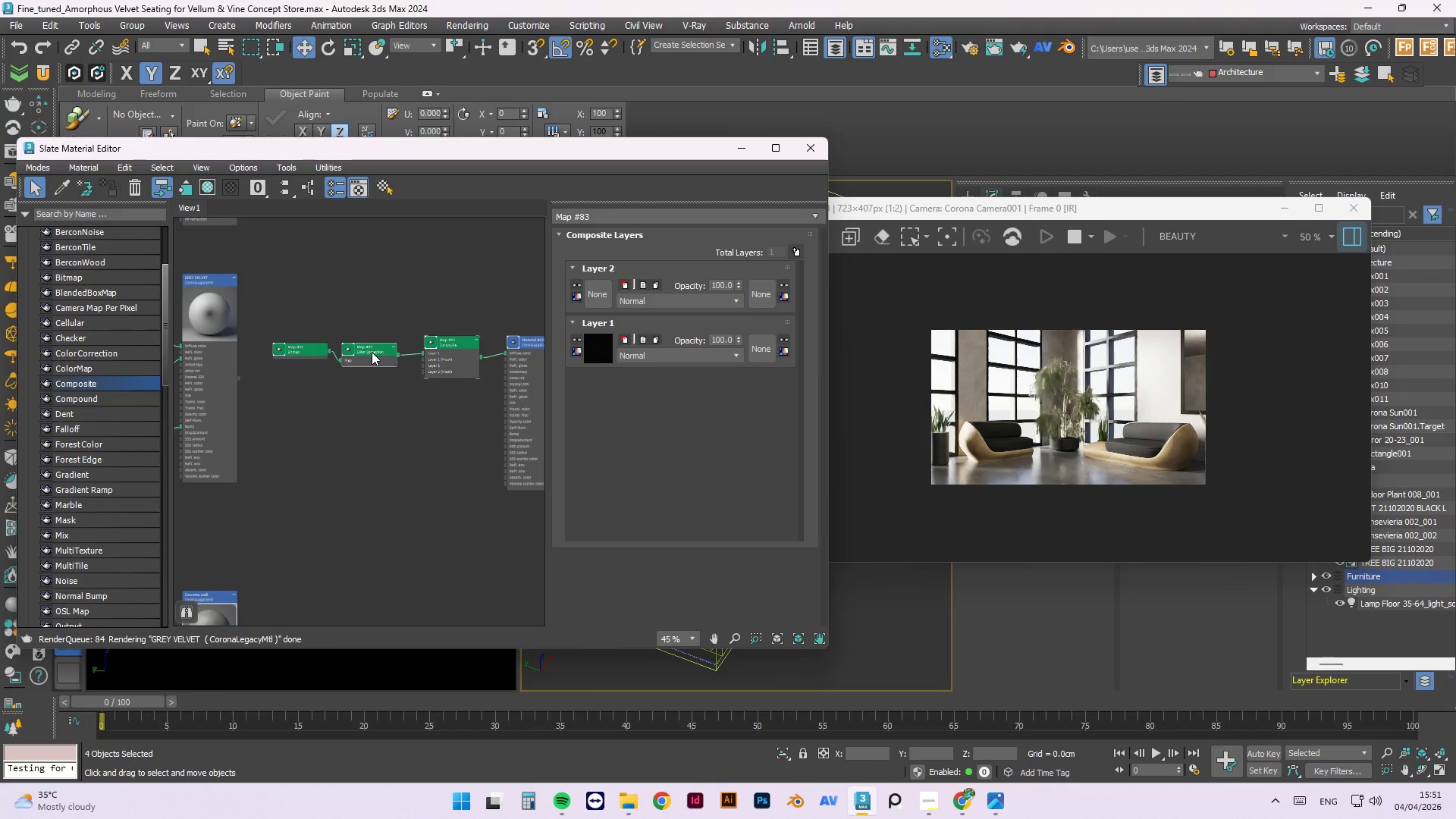 
key(Delete)
 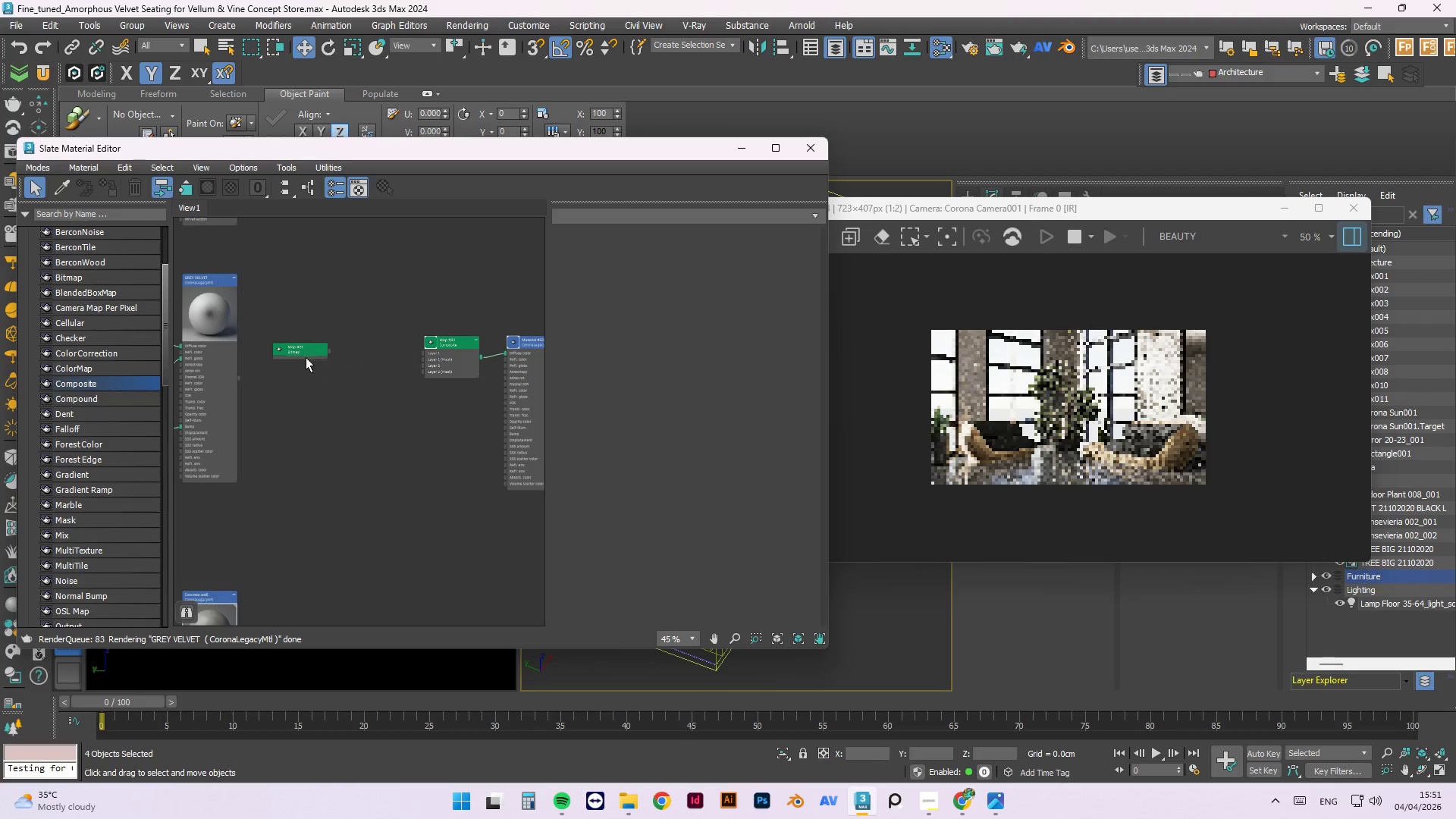 
left_click_drag(start_coordinate=[304, 357], to_coordinate=[364, 366])
 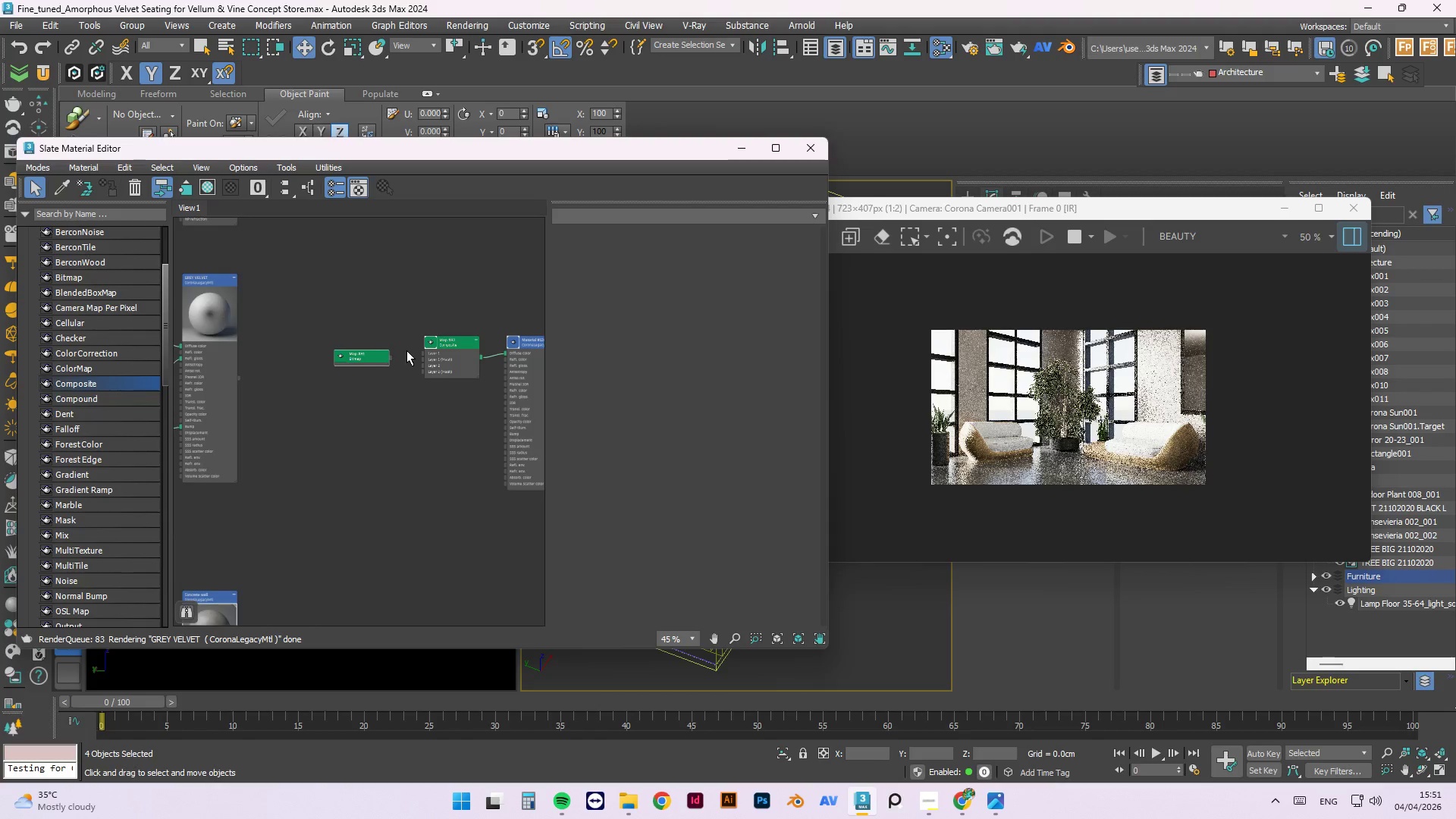 
scroll: coordinate [410, 357], scroll_direction: up, amount: 6.0
 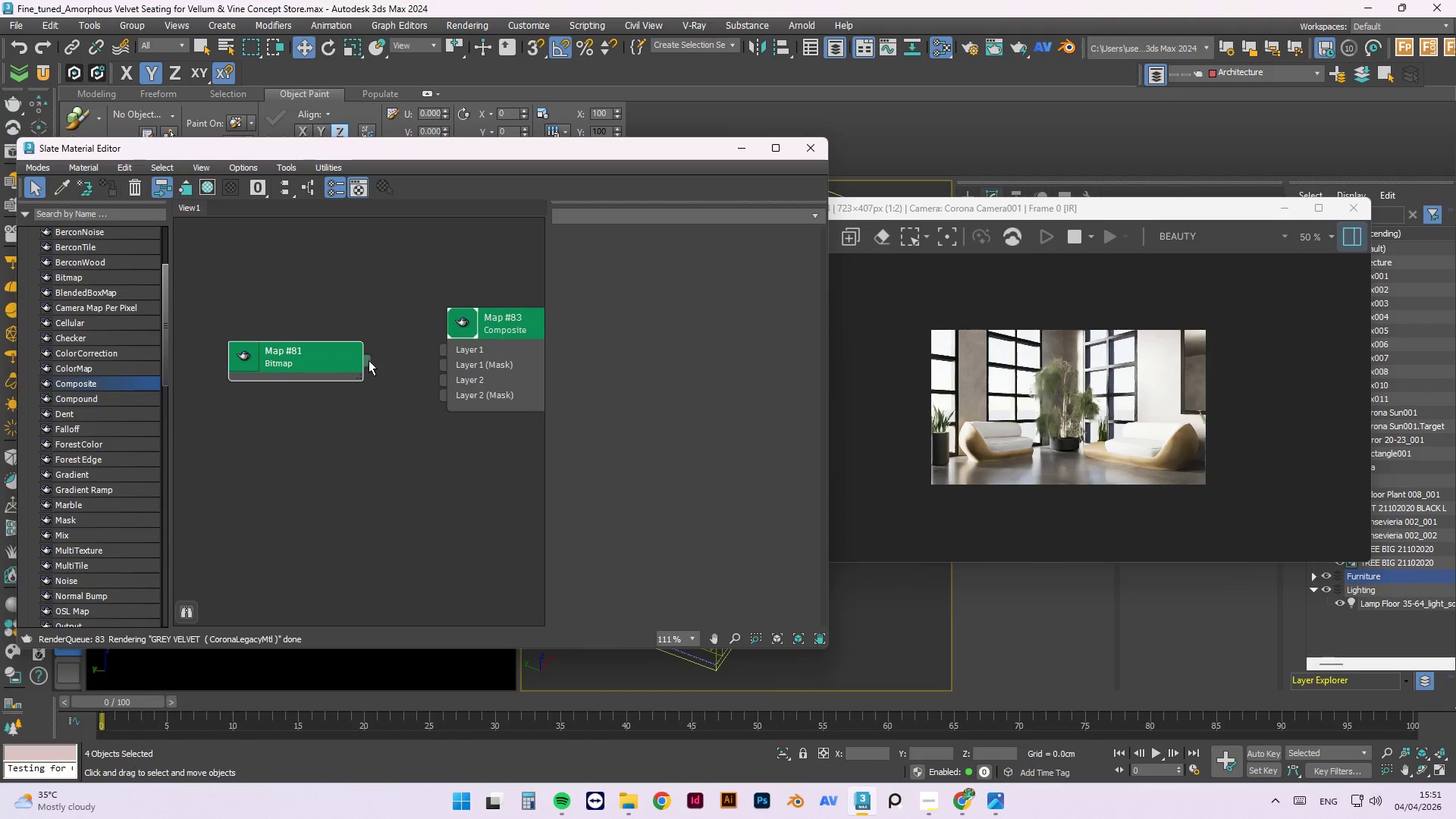 
left_click_drag(start_coordinate=[369, 360], to_coordinate=[440, 353])
 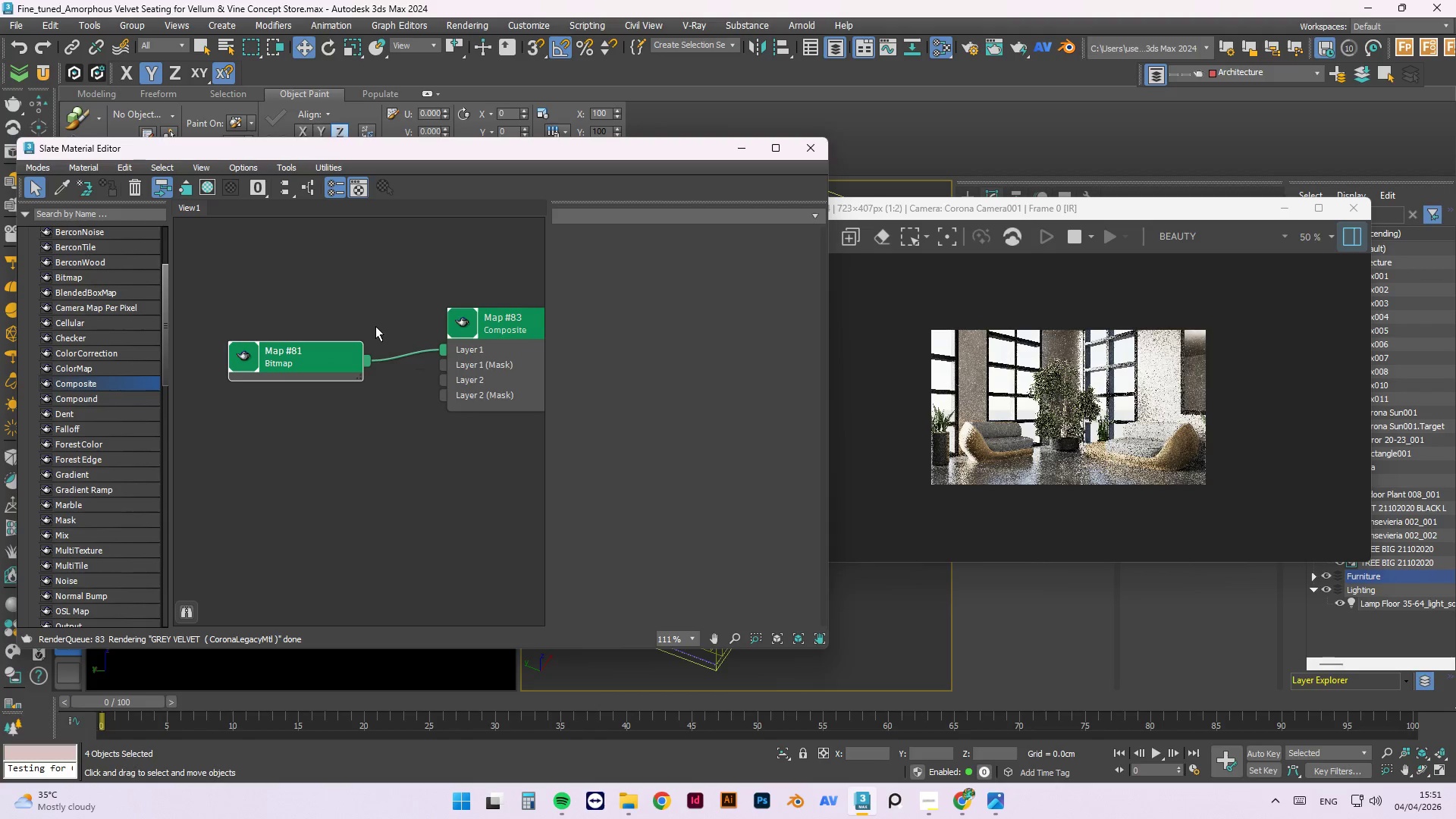 
left_click([375, 326])
 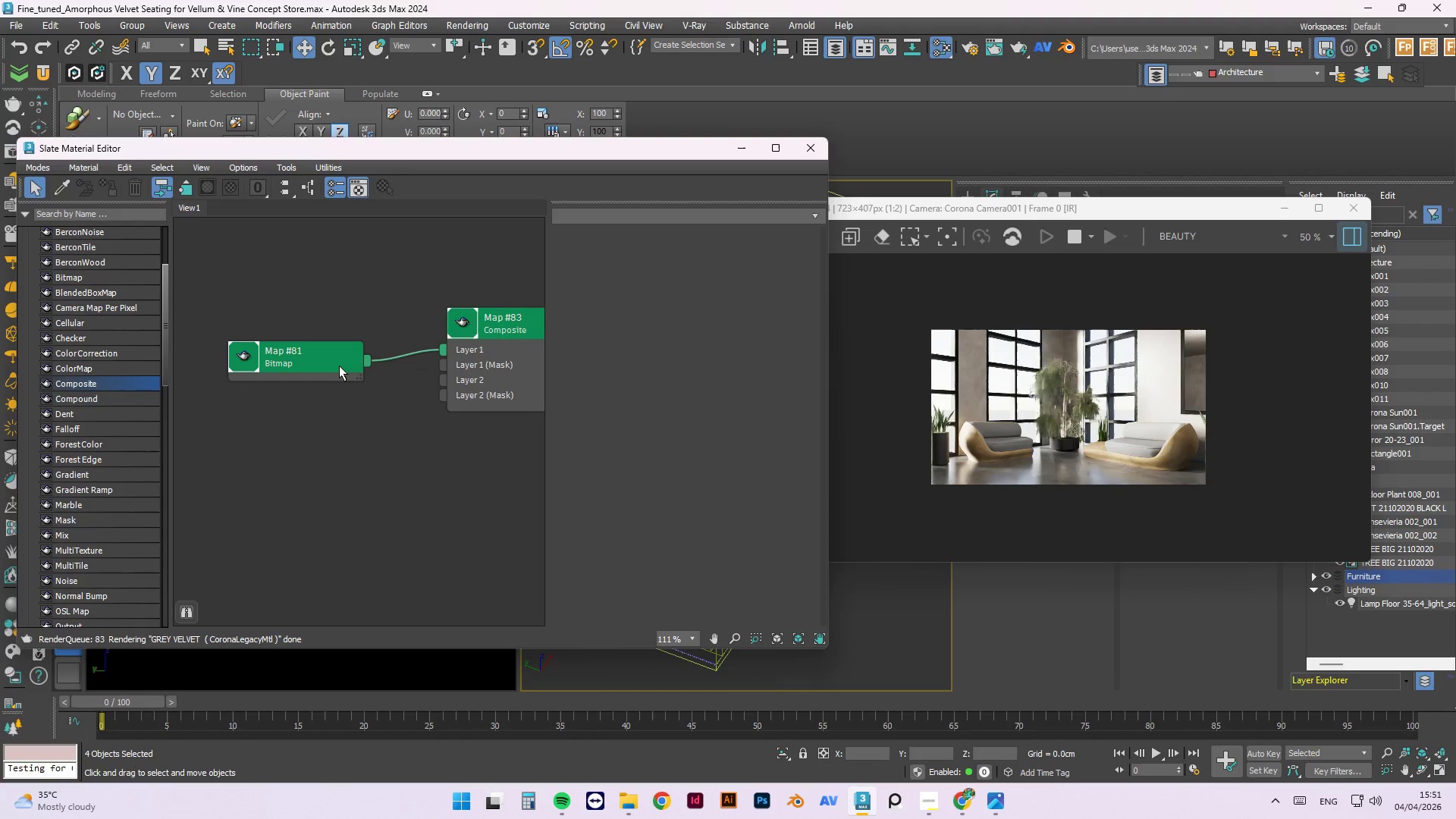 
left_click_drag(start_coordinate=[332, 362], to_coordinate=[296, 350])
 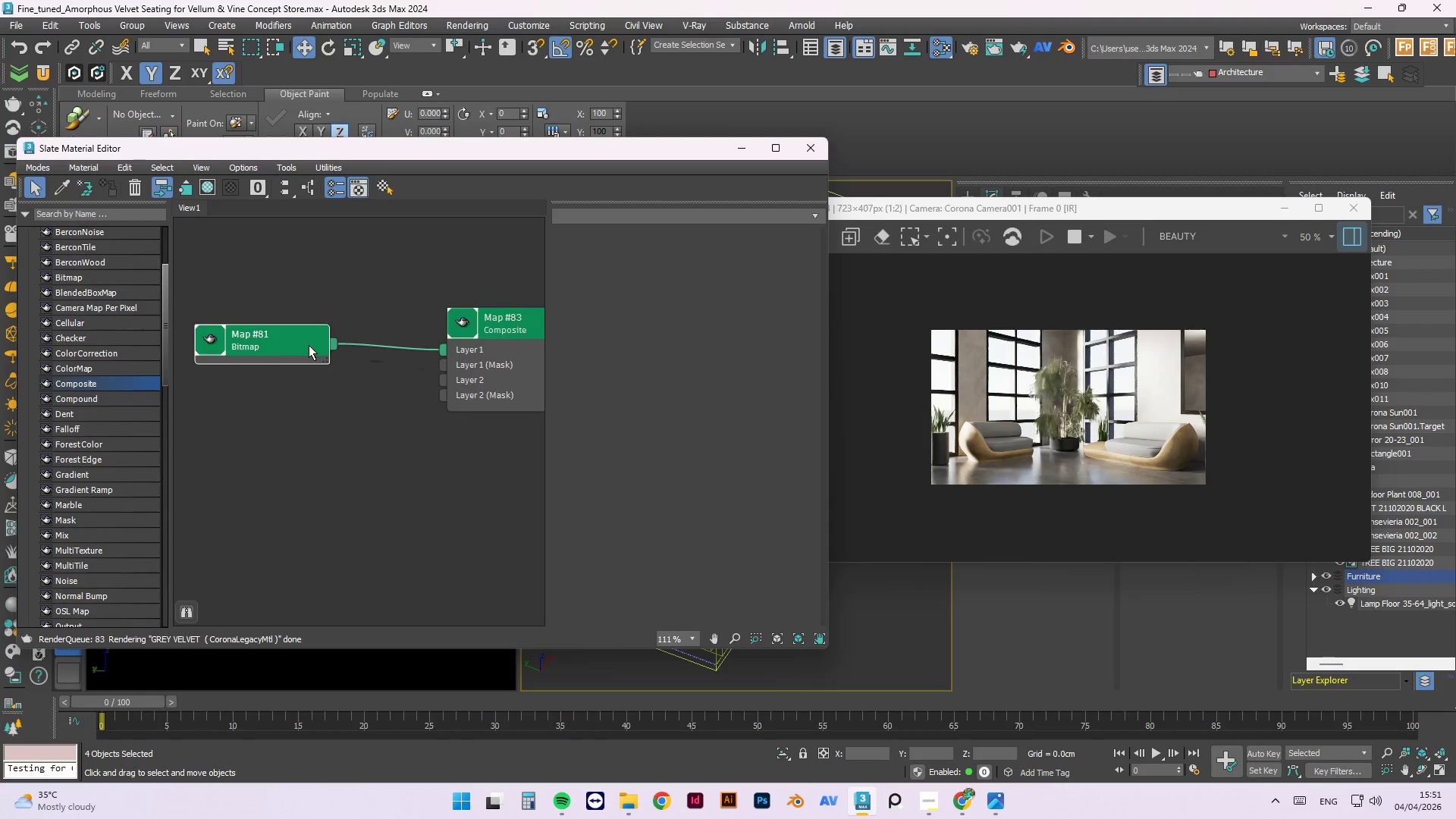 
scroll: coordinate [466, 368], scroll_direction: down, amount: 9.0
 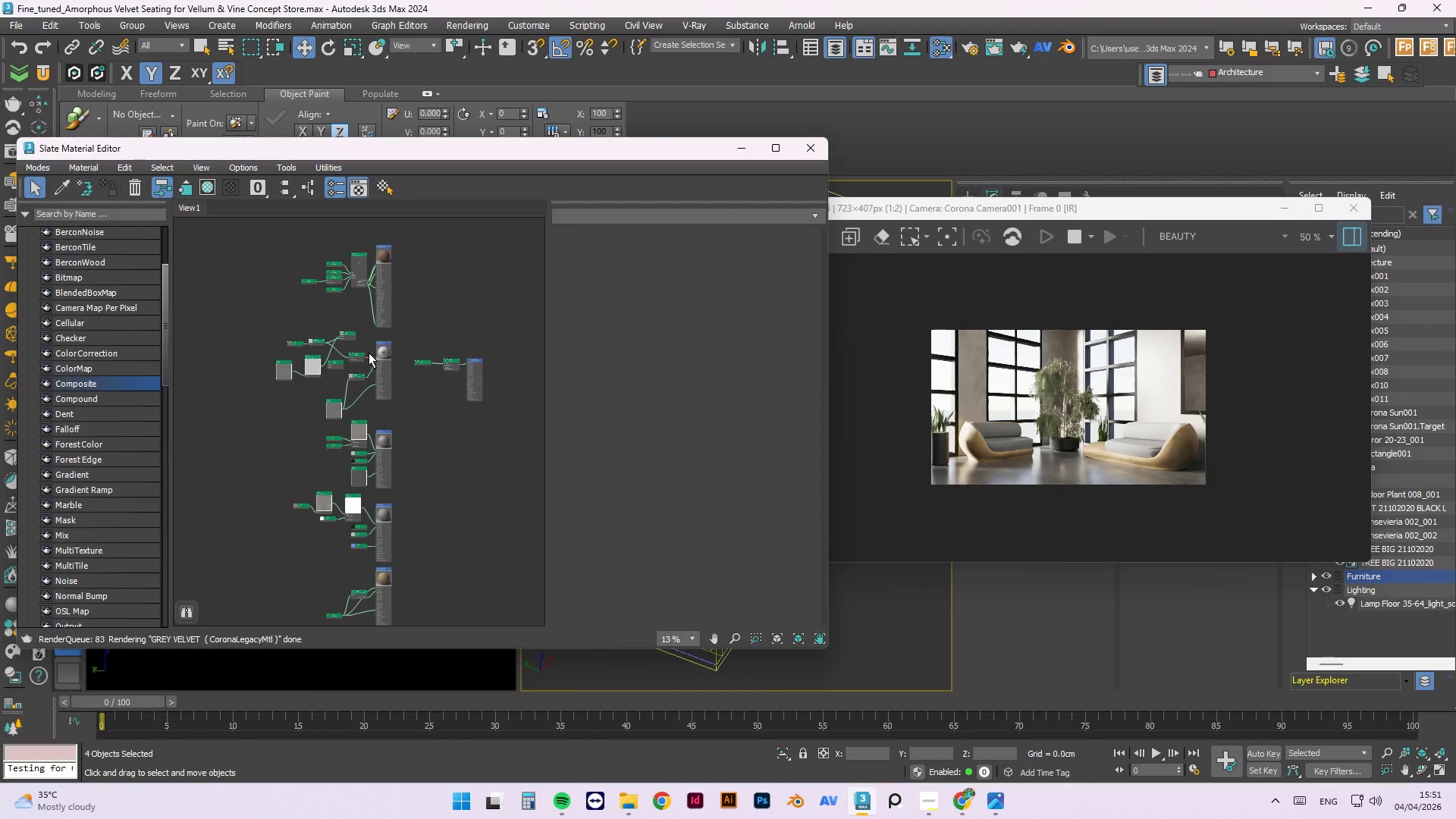 
left_click([353, 313])
 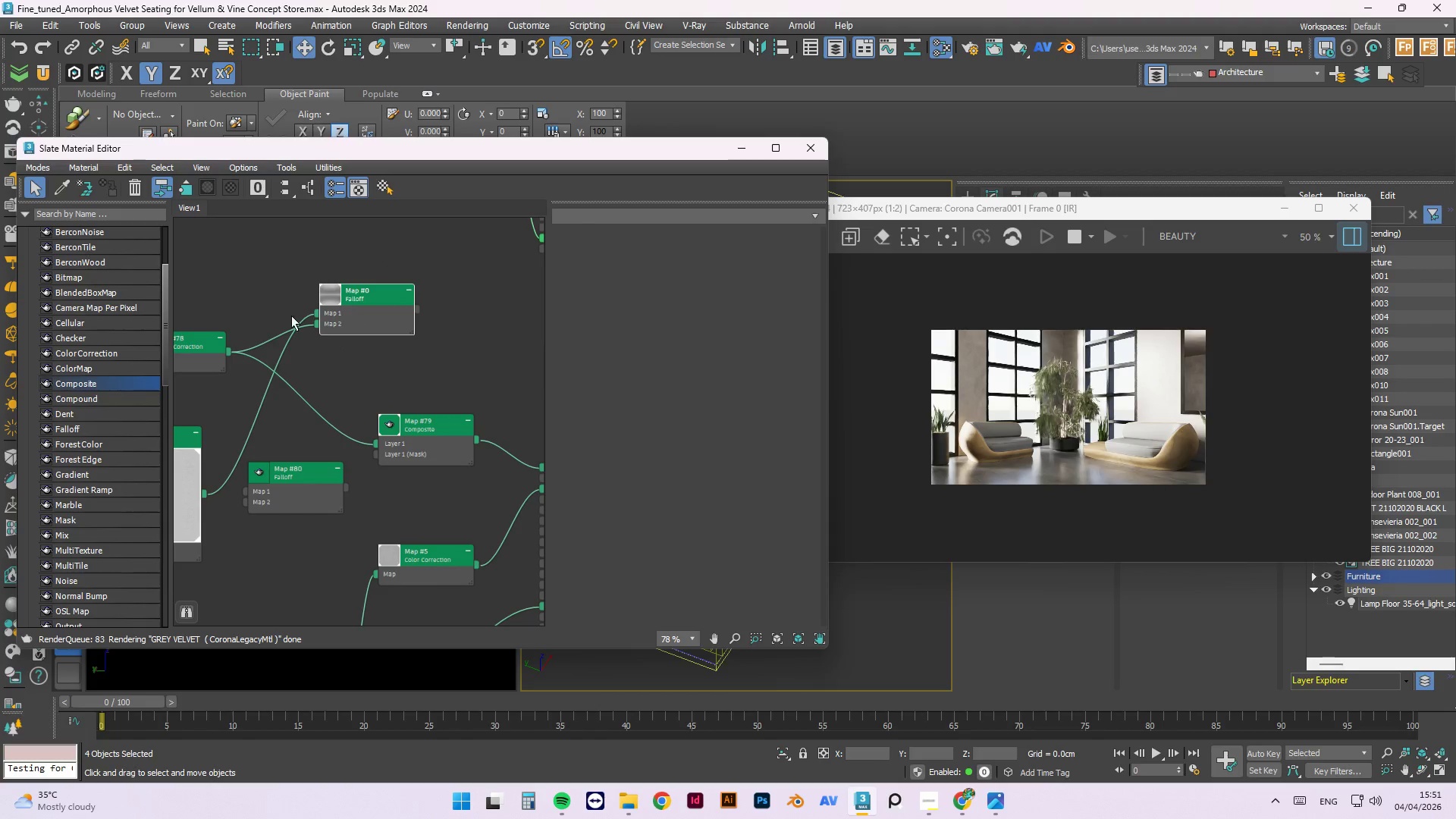 
scroll: coordinate [334, 337], scroll_direction: up, amount: 6.0
 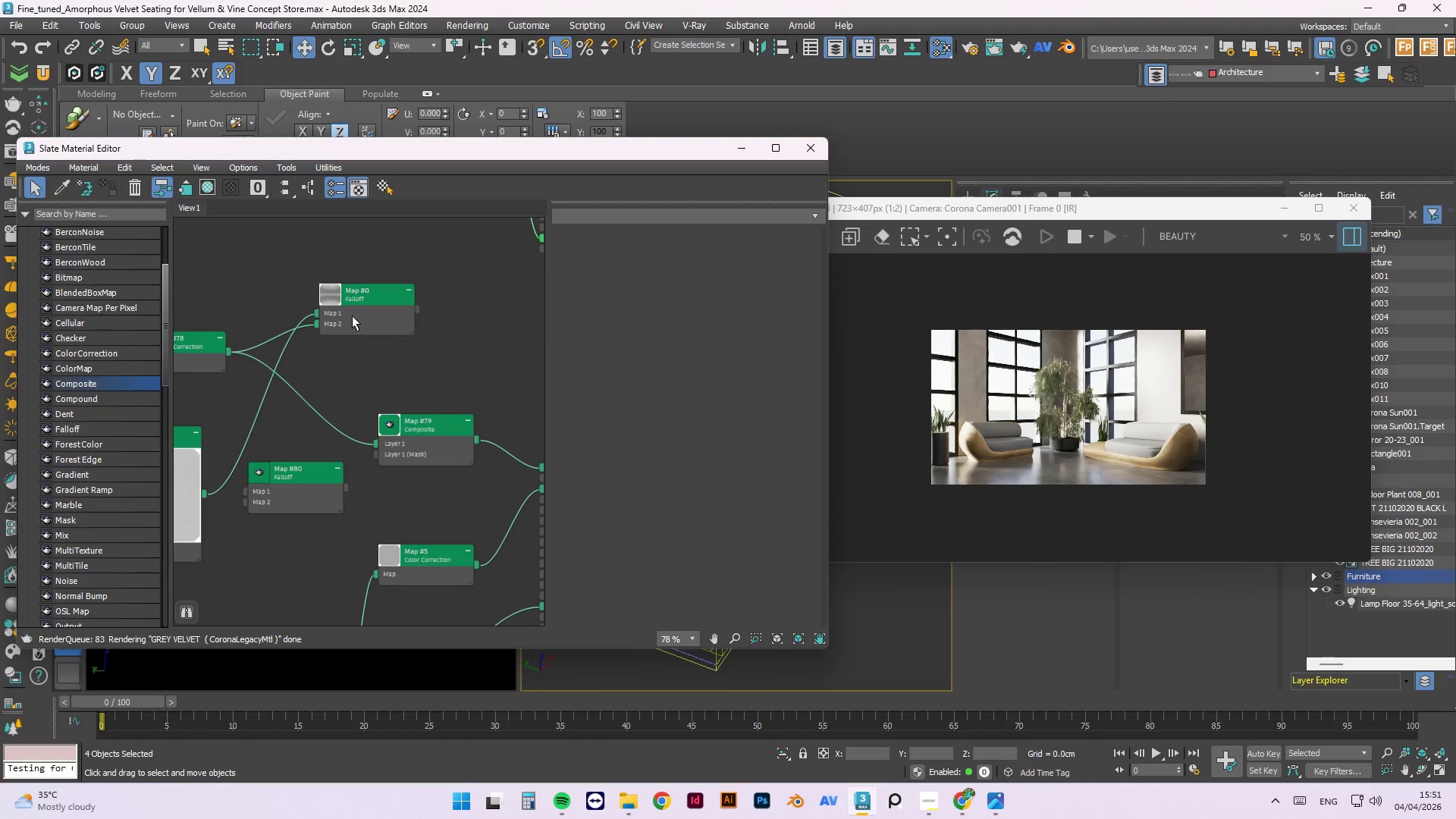 
hold_key(key=ShiftLeft, duration=1.12)
 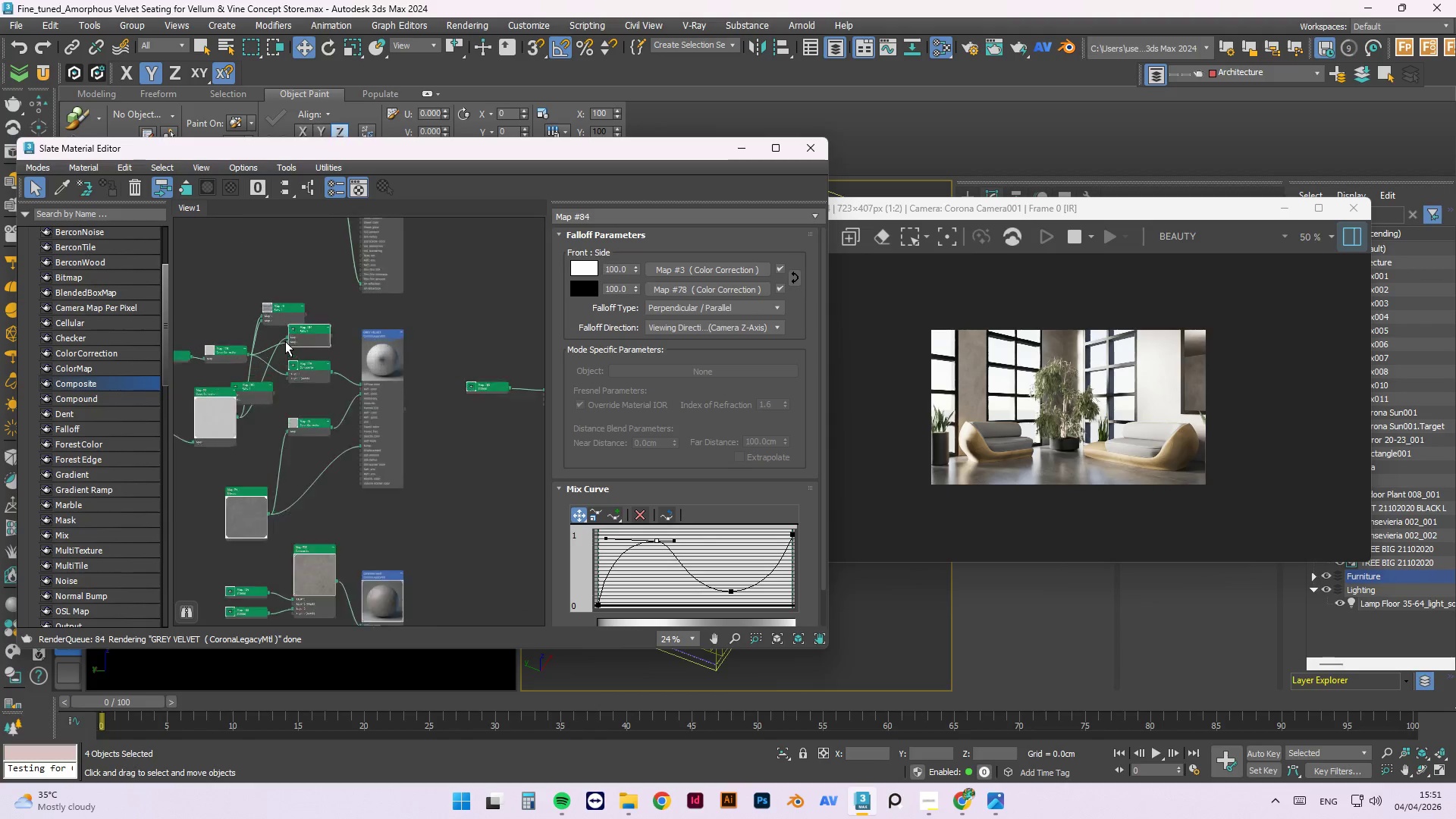 
scroll: coordinate [240, 331], scroll_direction: down, amount: 5.0
 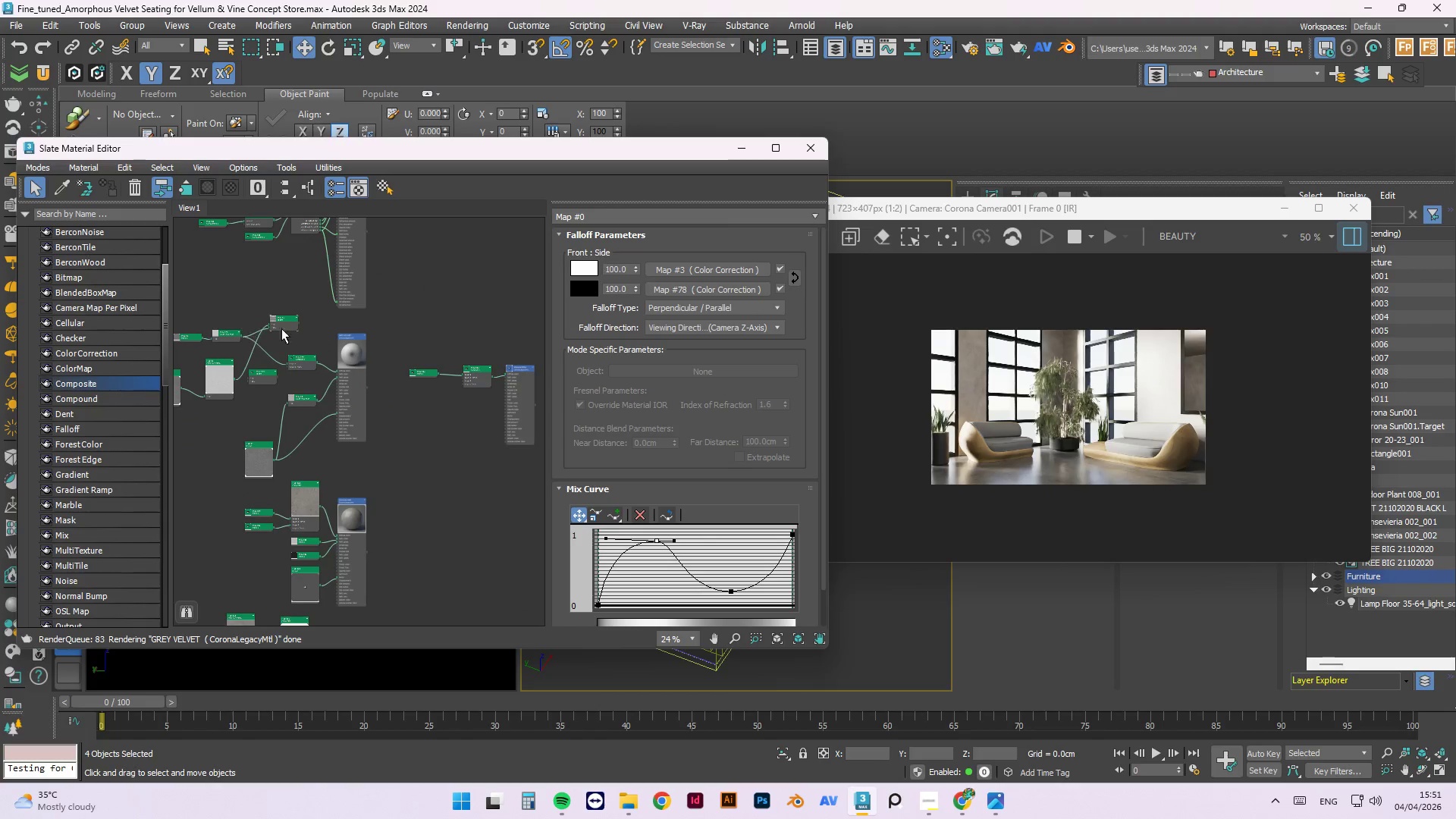 
left_click_drag(start_coordinate=[279, 321], to_coordinate=[297, 337])
 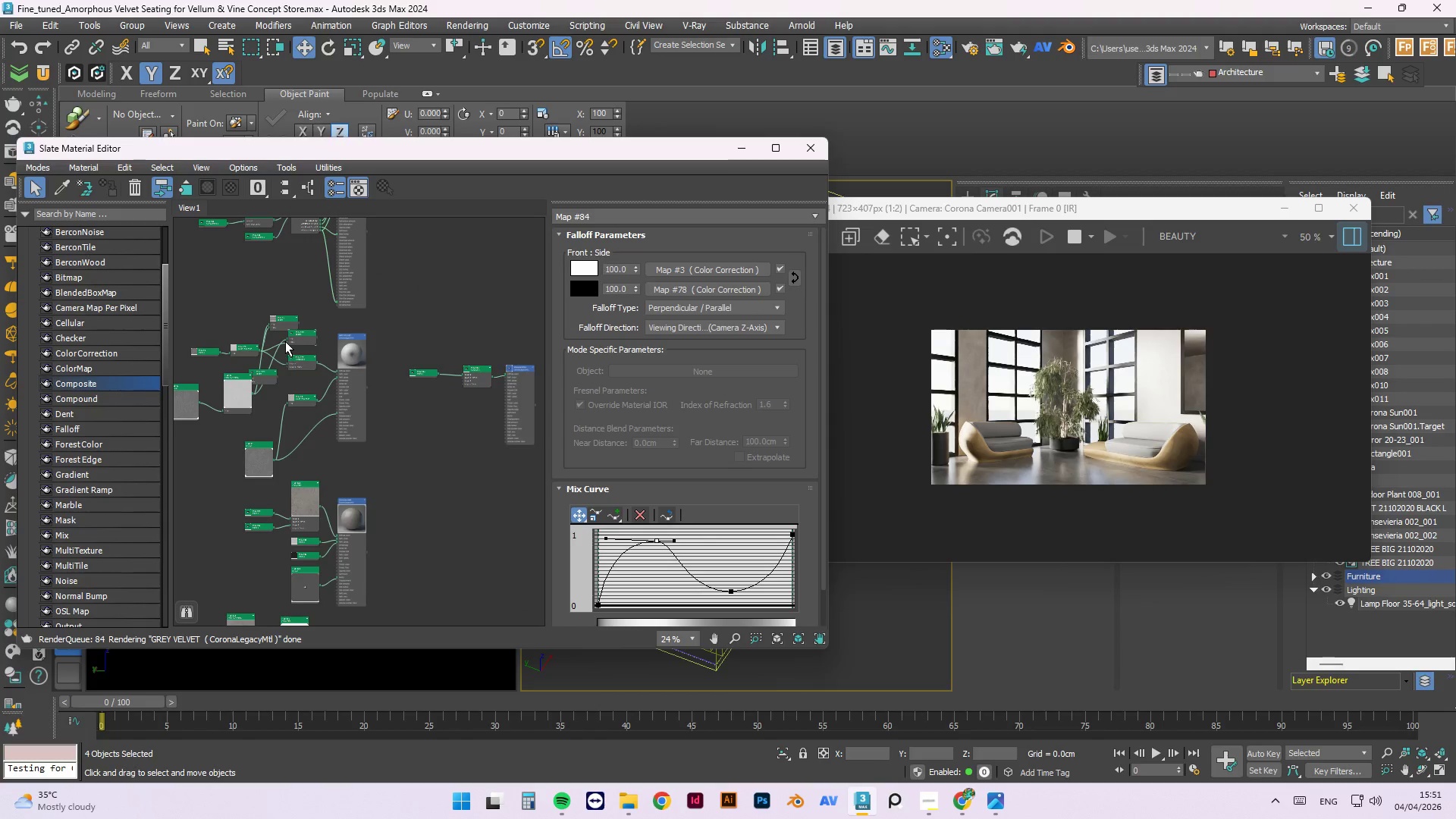 
scroll: coordinate [285, 342], scroll_direction: up, amount: 4.0
 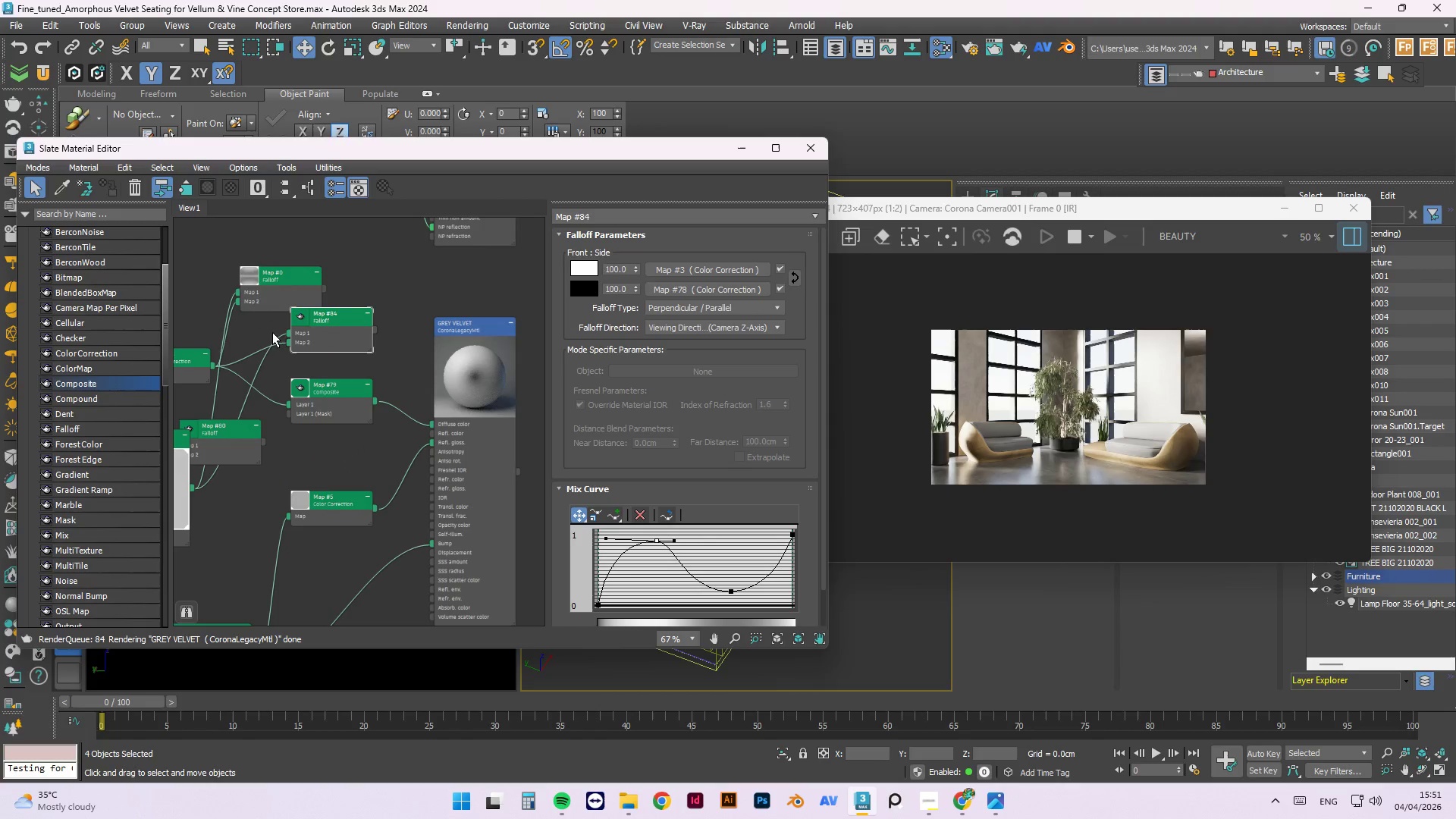 
left_click_drag(start_coordinate=[263, 331], to_coordinate=[275, 360])
 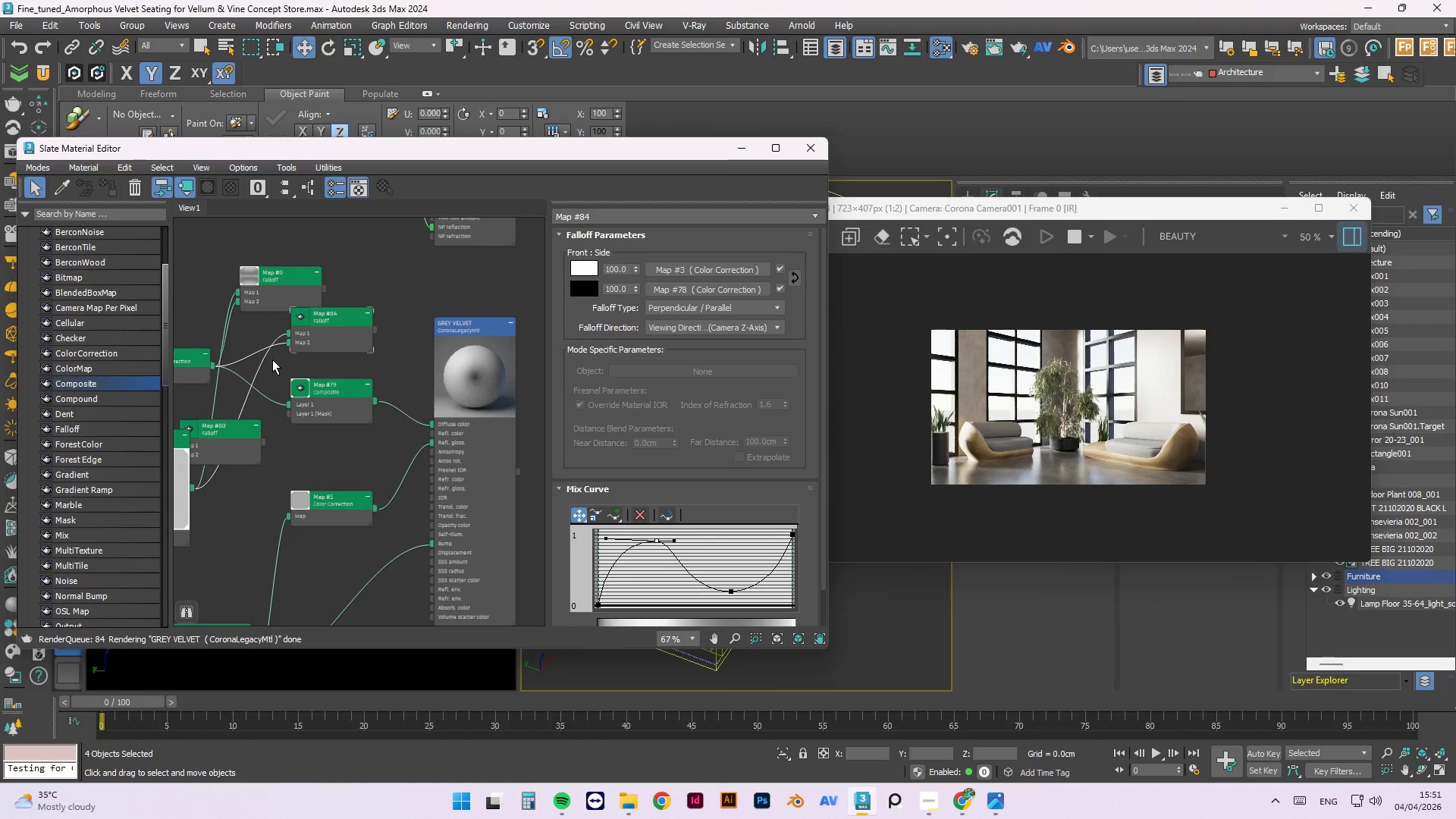 
key(Delete)
 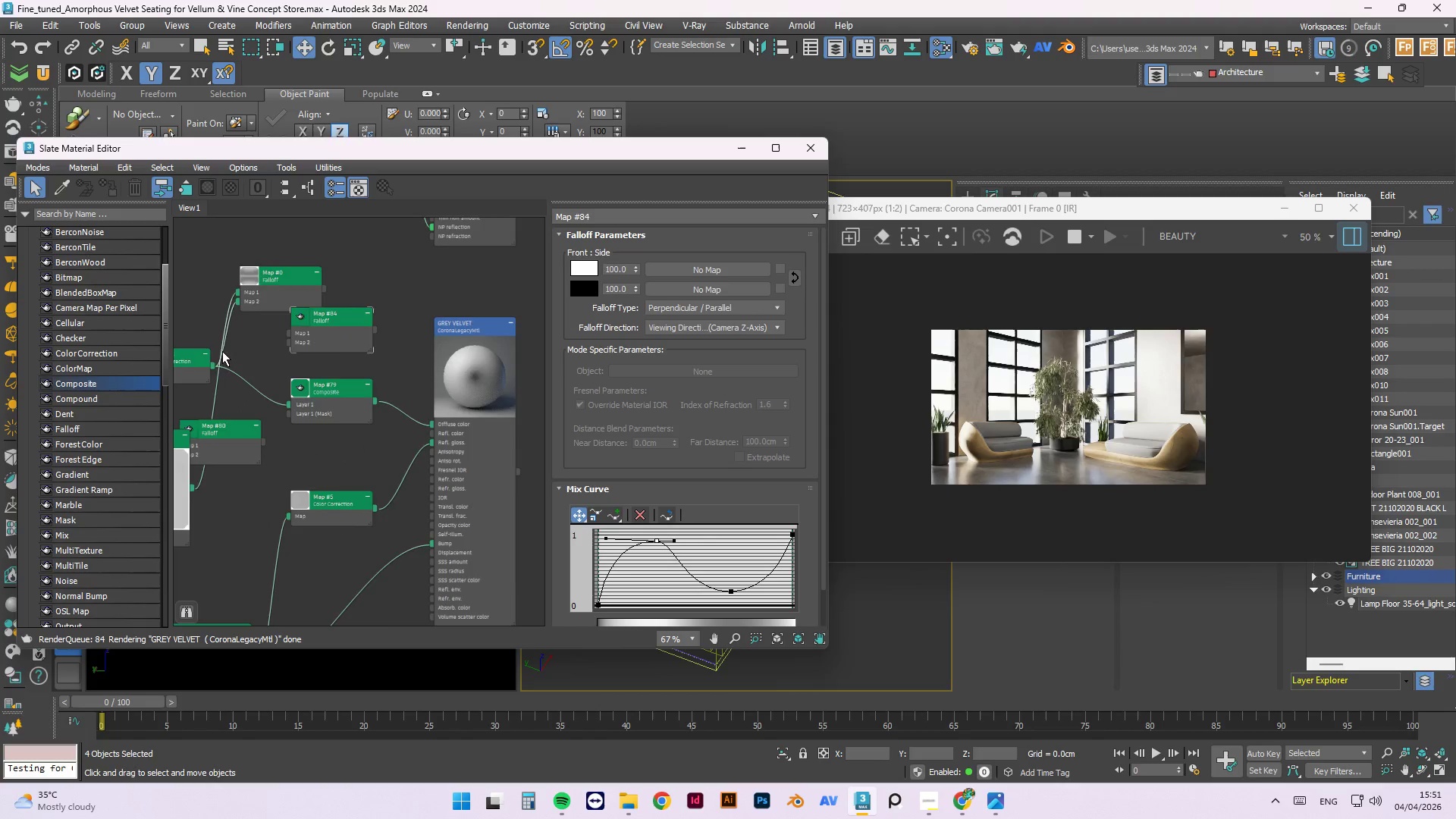 
scroll: coordinate [209, 351], scroll_direction: down, amount: 3.0
 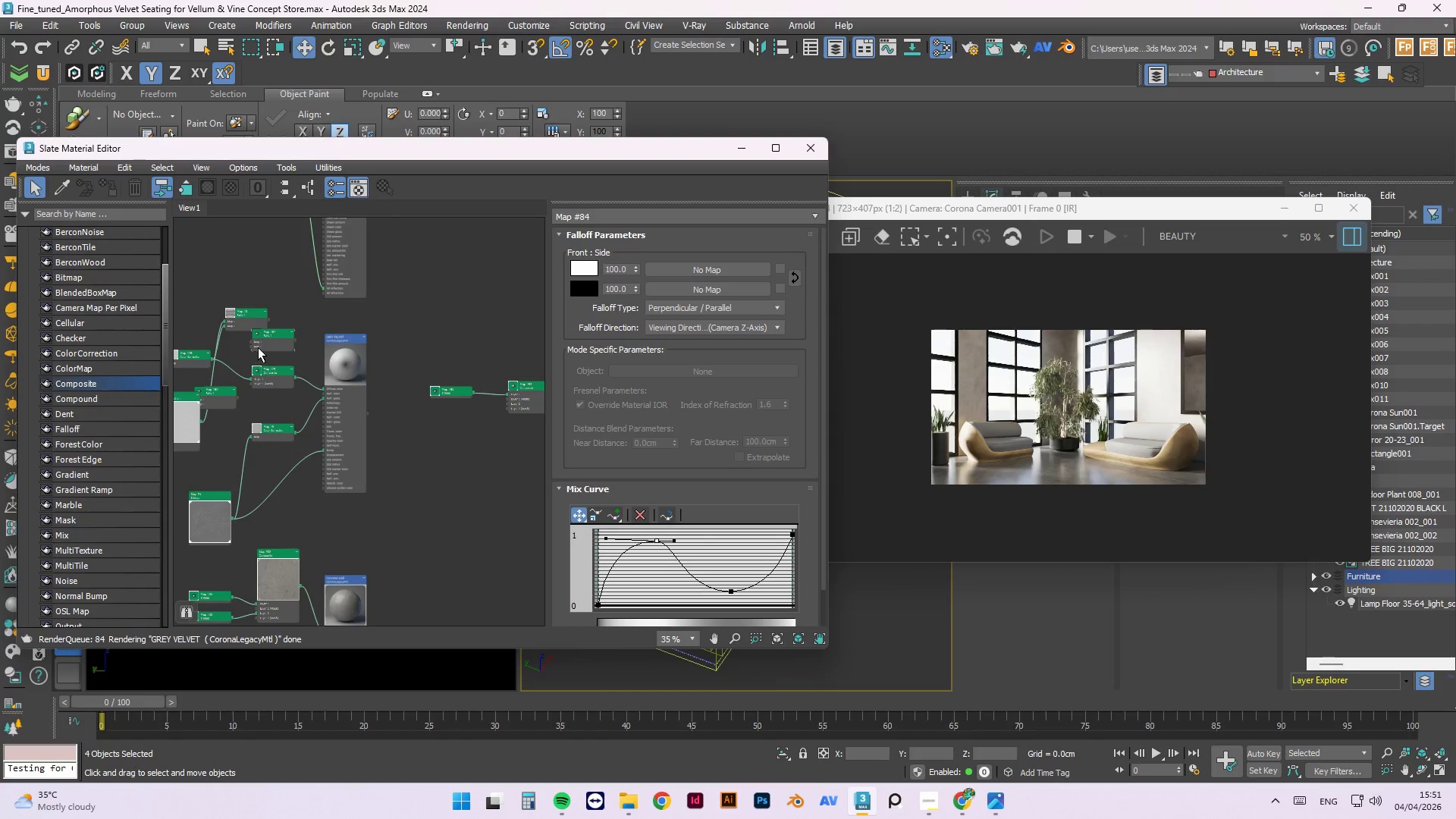 
left_click_drag(start_coordinate=[265, 340], to_coordinate=[424, 414])
 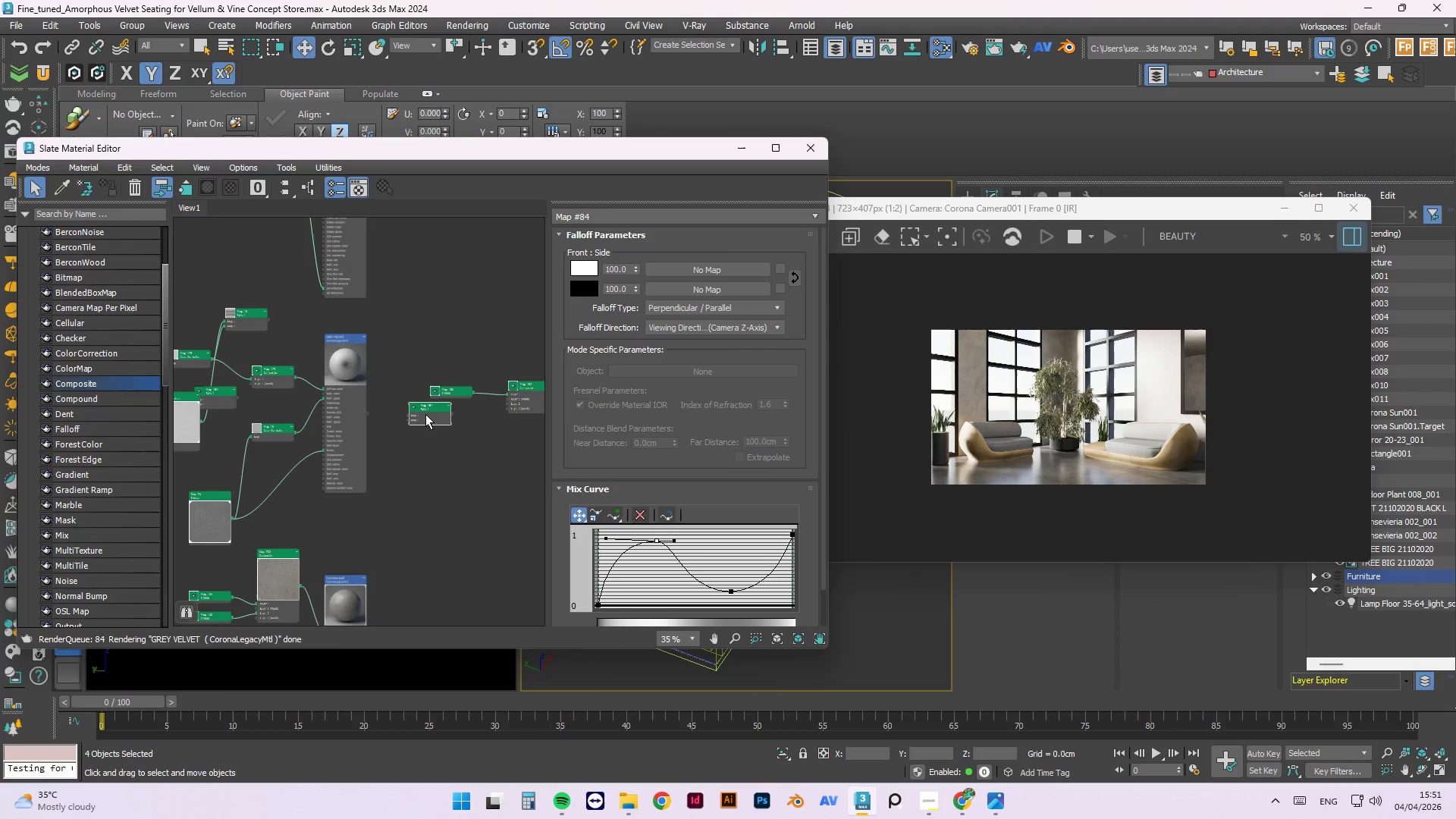 
wait(21.88)
 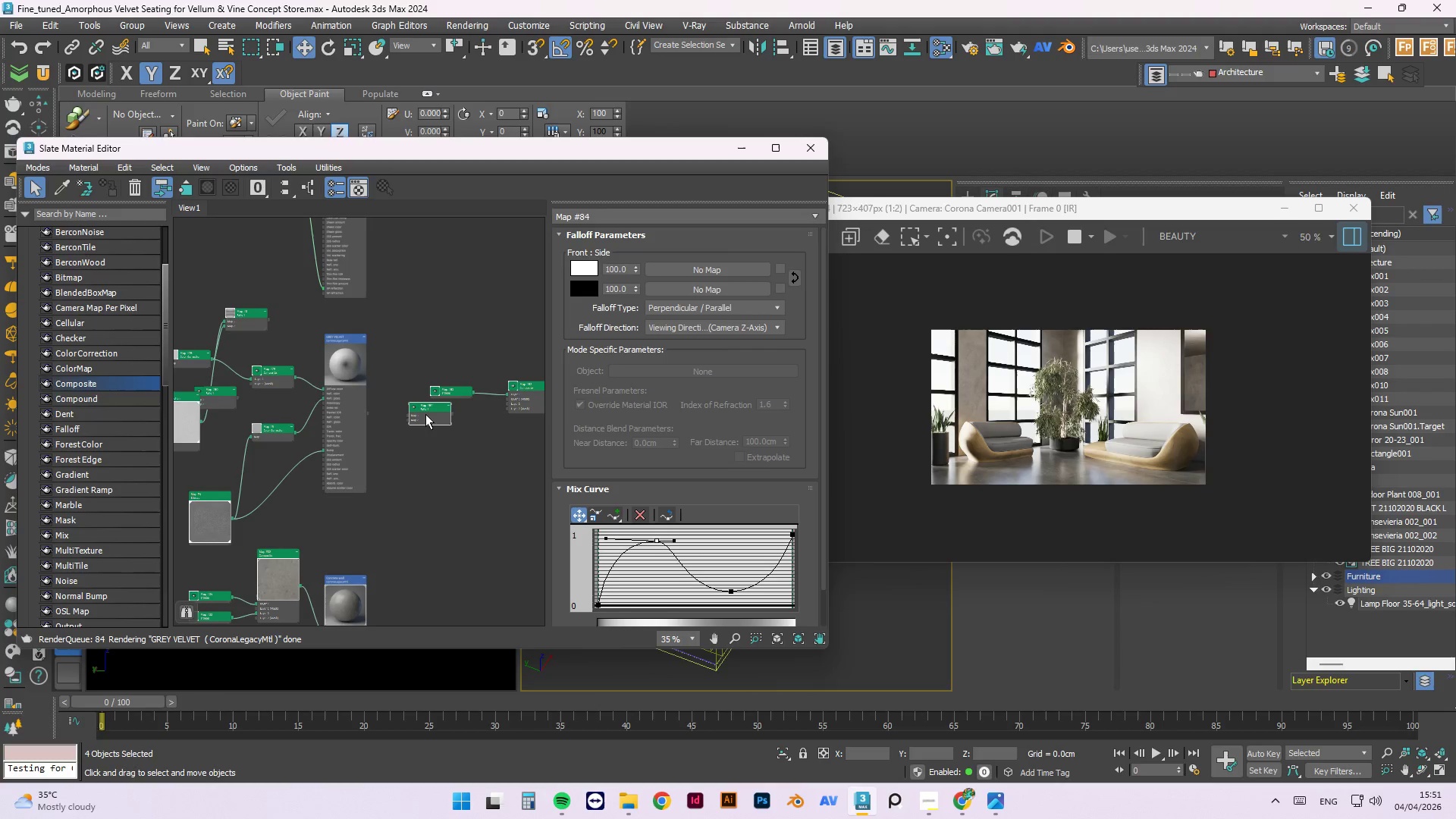 
scroll: coordinate [468, 406], scroll_direction: up, amount: 2.0
 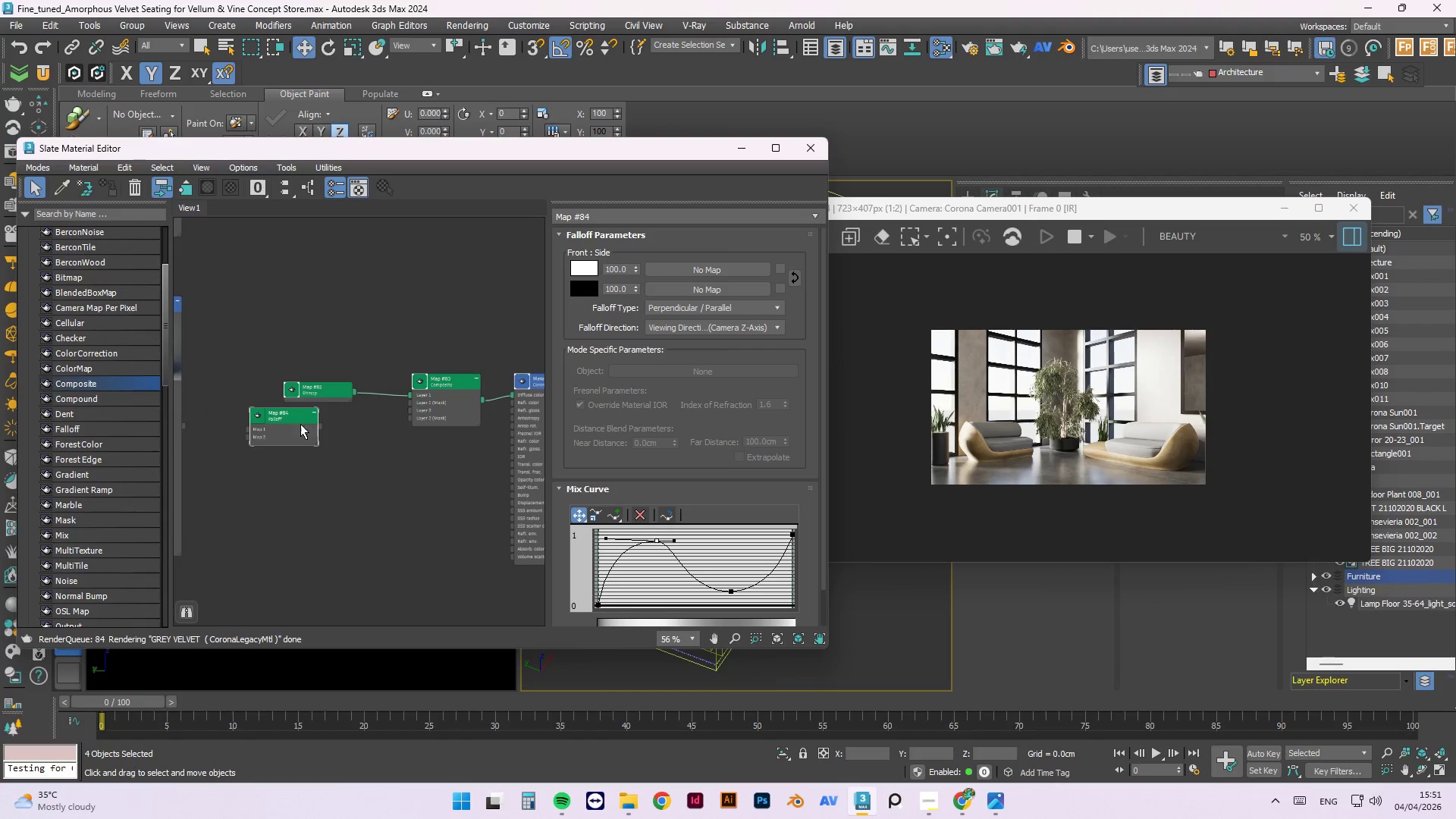 
left_click_drag(start_coordinate=[274, 423], to_coordinate=[315, 441])
 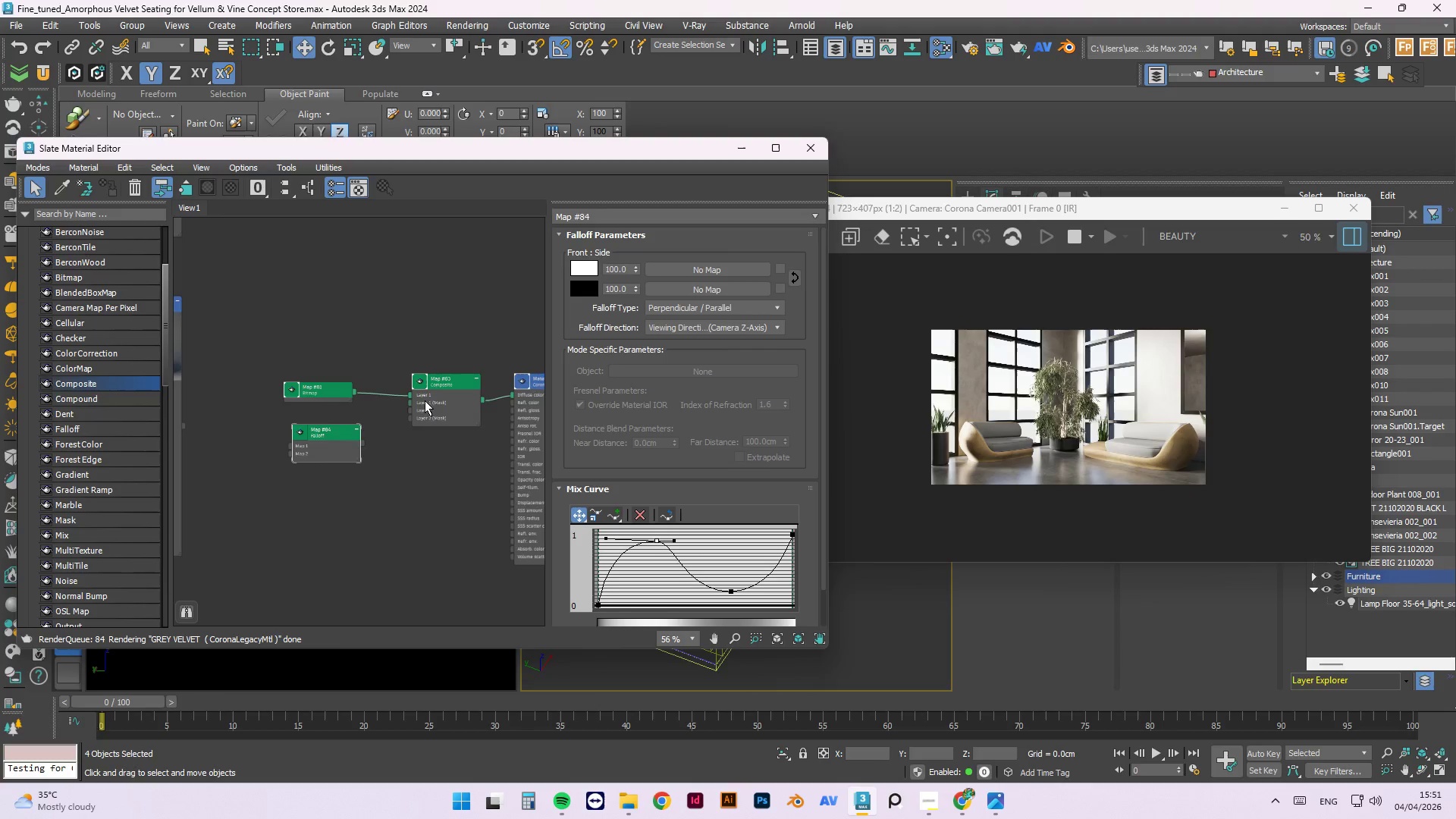 
scroll: coordinate [431, 397], scroll_direction: up, amount: 2.0
 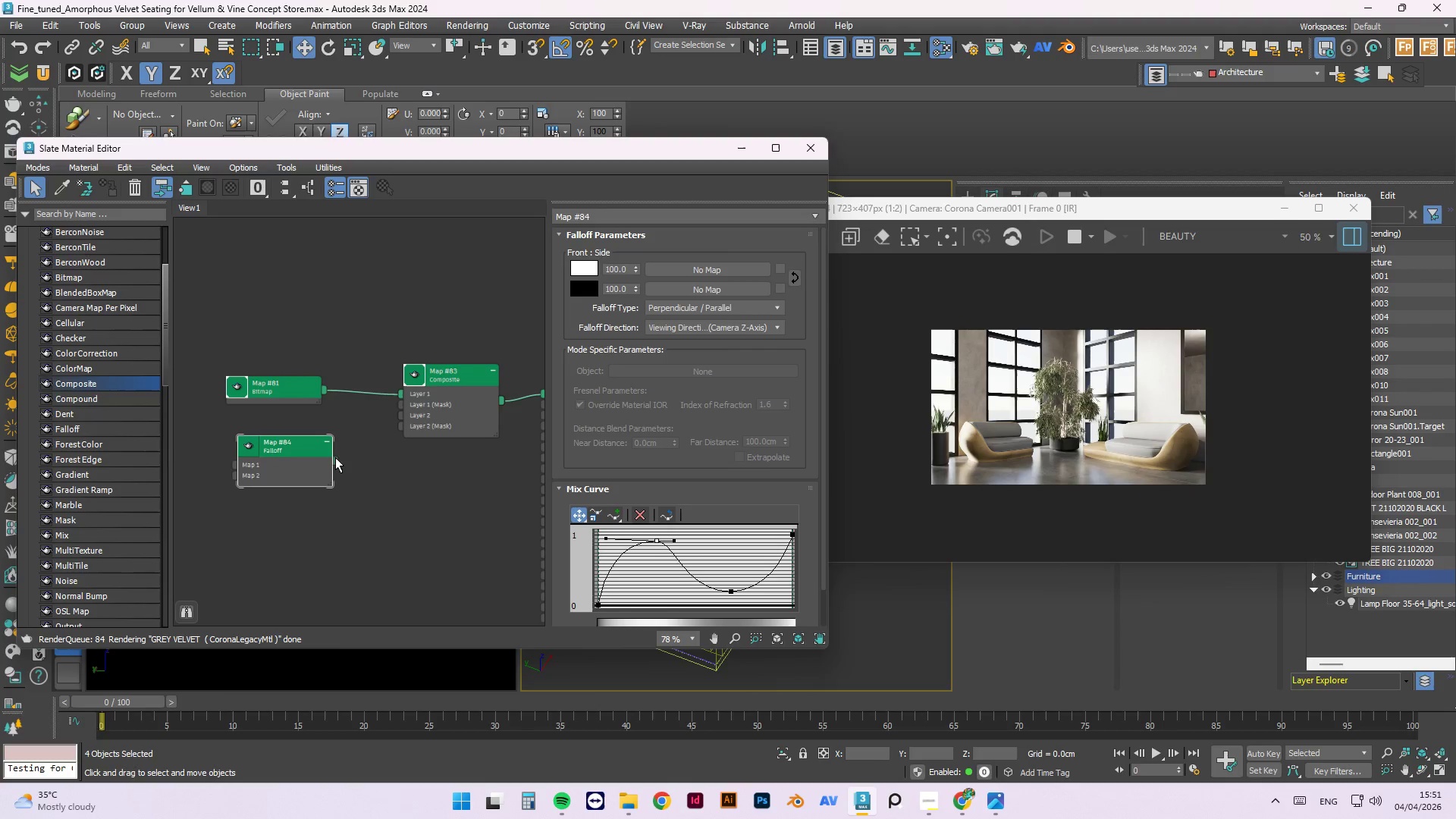 
left_click_drag(start_coordinate=[334, 459], to_coordinate=[398, 418])
 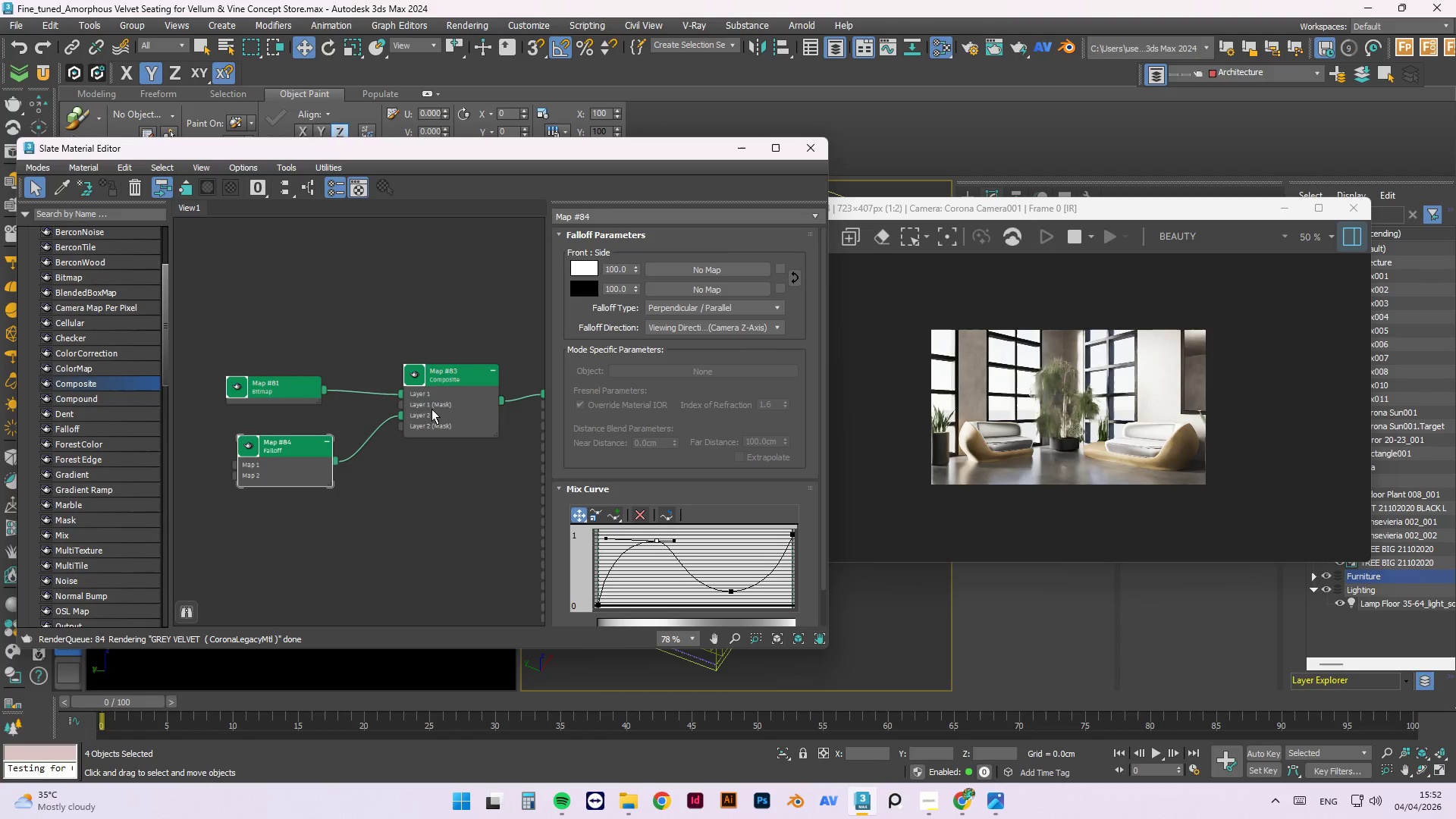 
double_click([431, 409])
 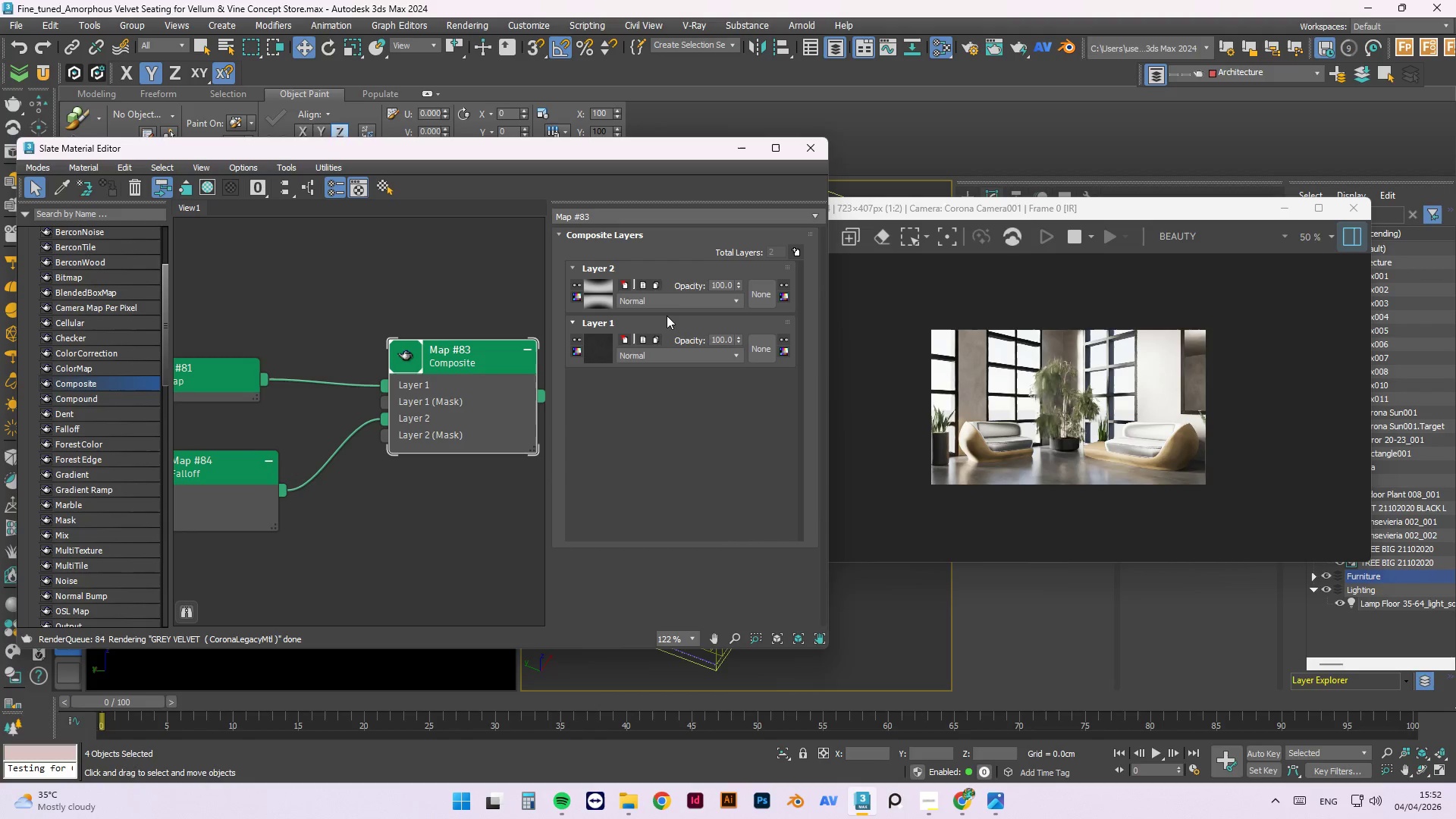 
scroll: coordinate [431, 409], scroll_direction: up, amount: 4.0
 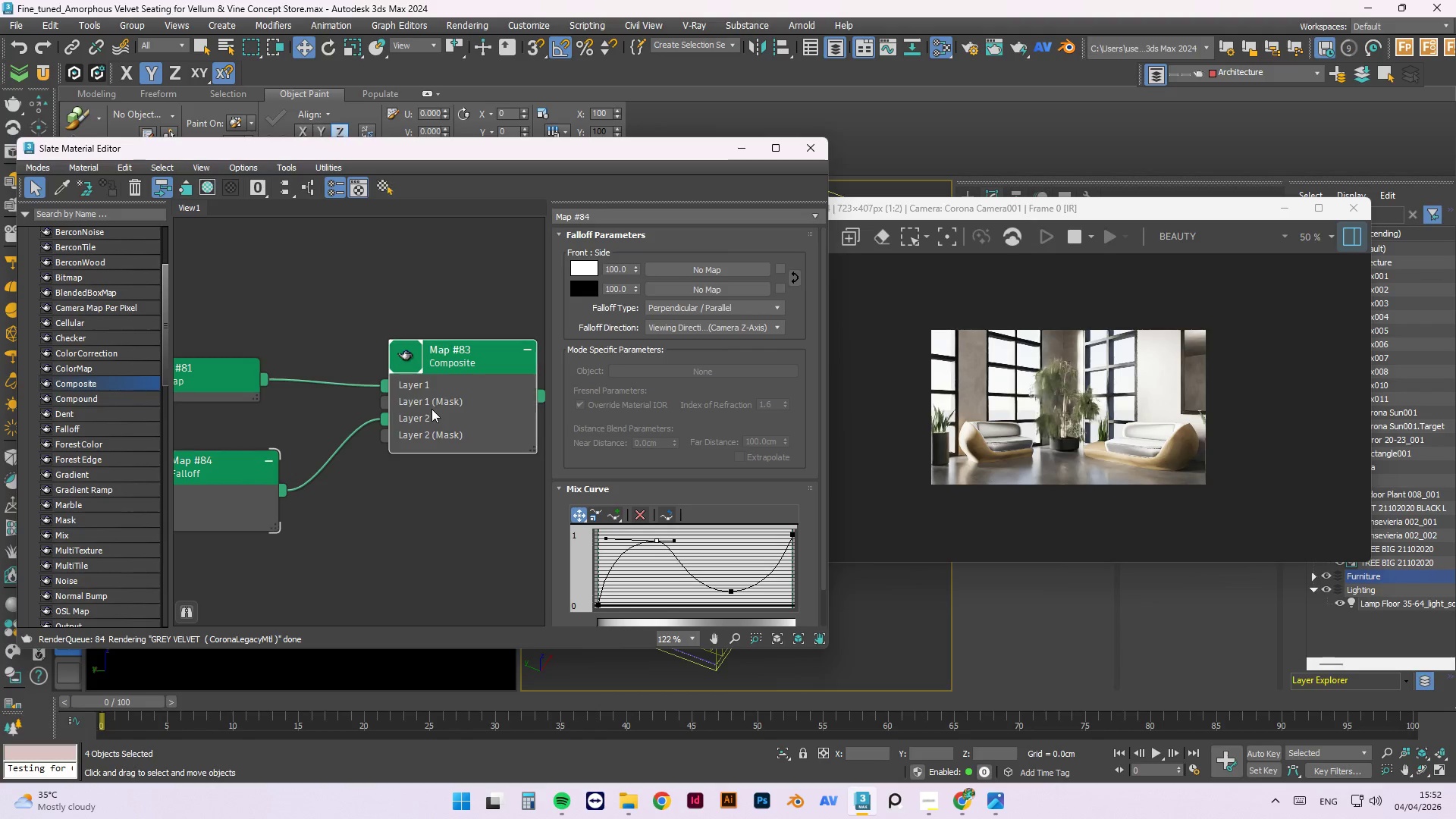 
left_click([679, 303])
 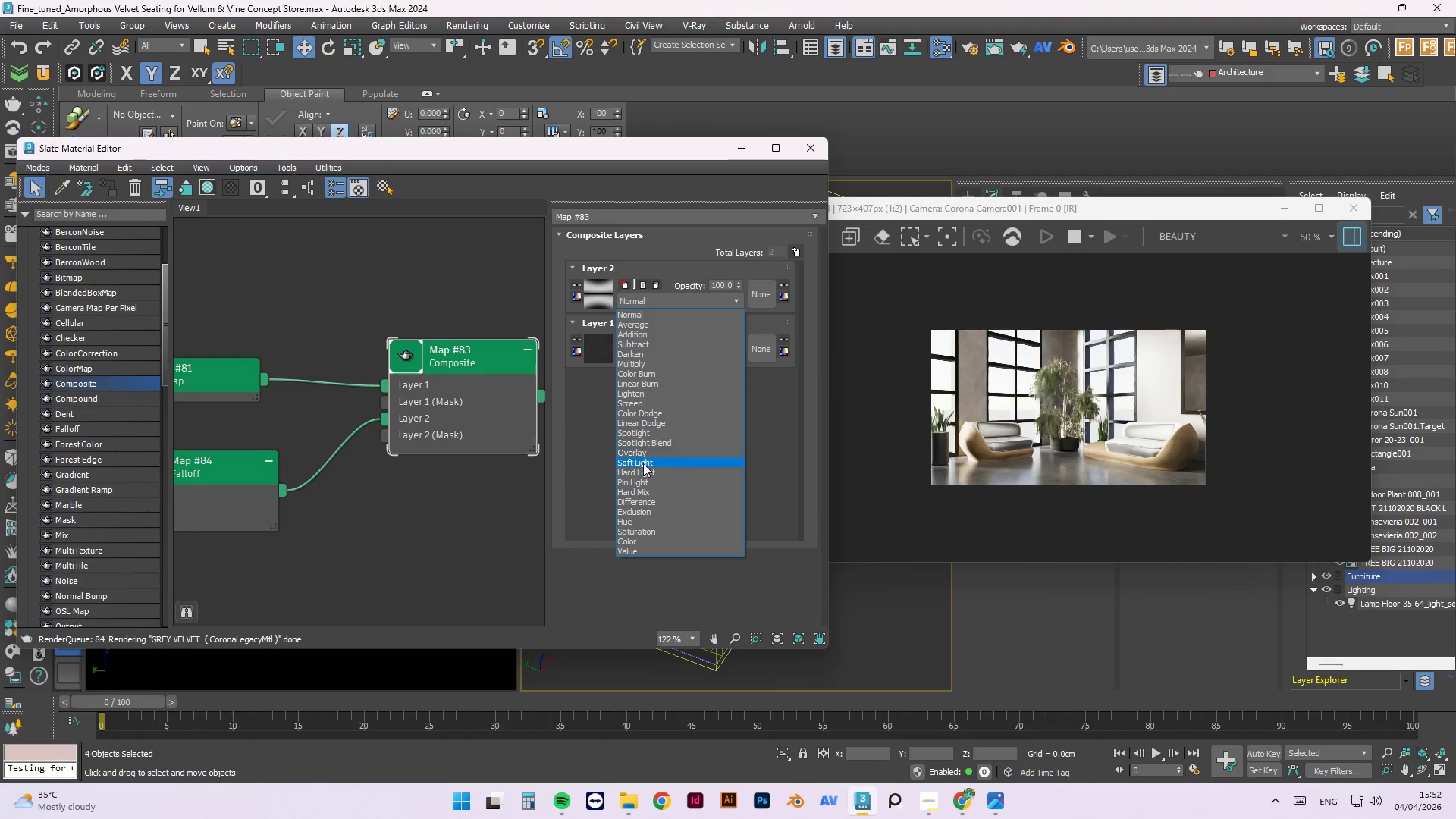 
left_click([647, 464])
 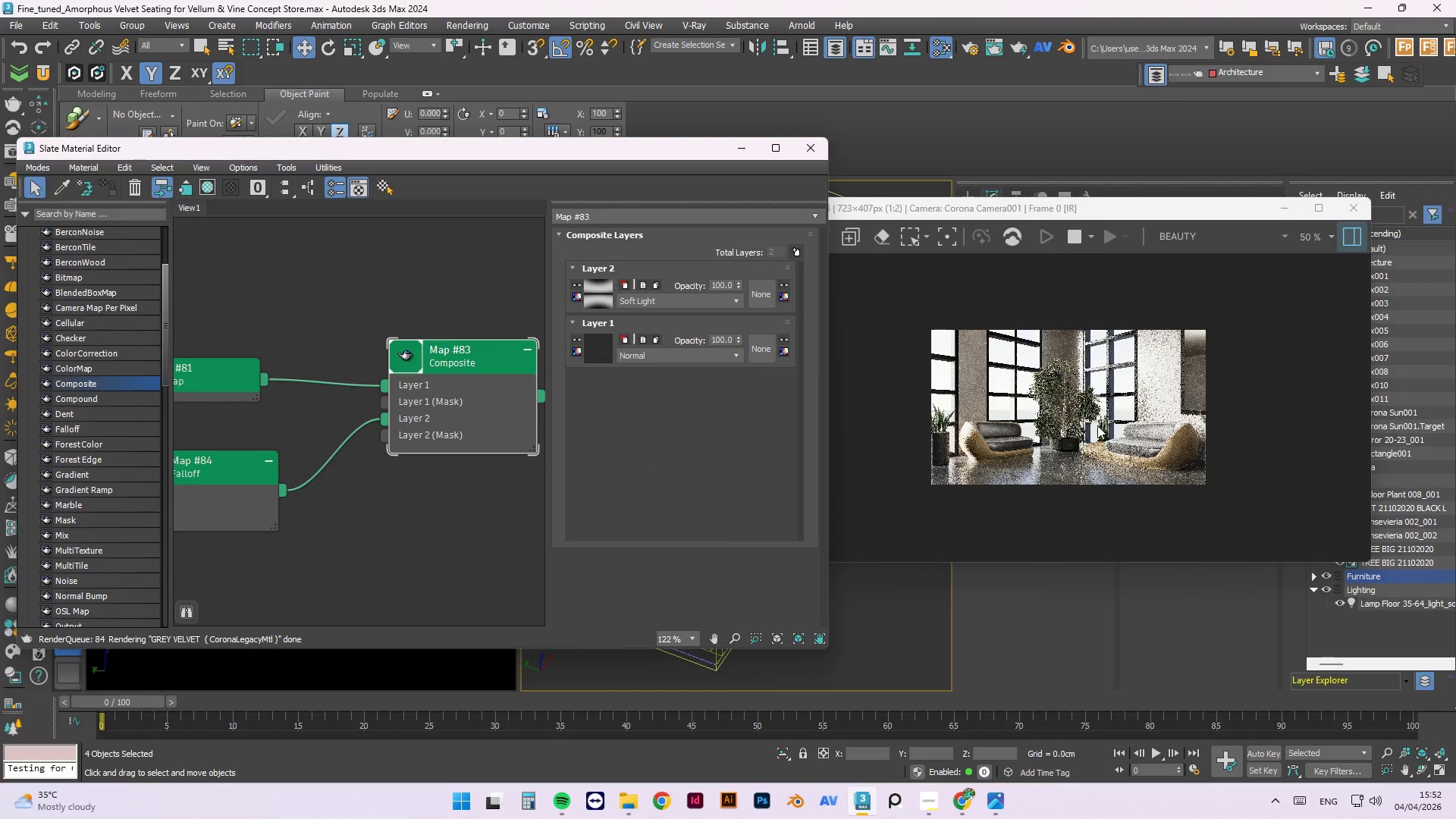 
scroll: coordinate [1122, 450], scroll_direction: up, amount: 1.0
 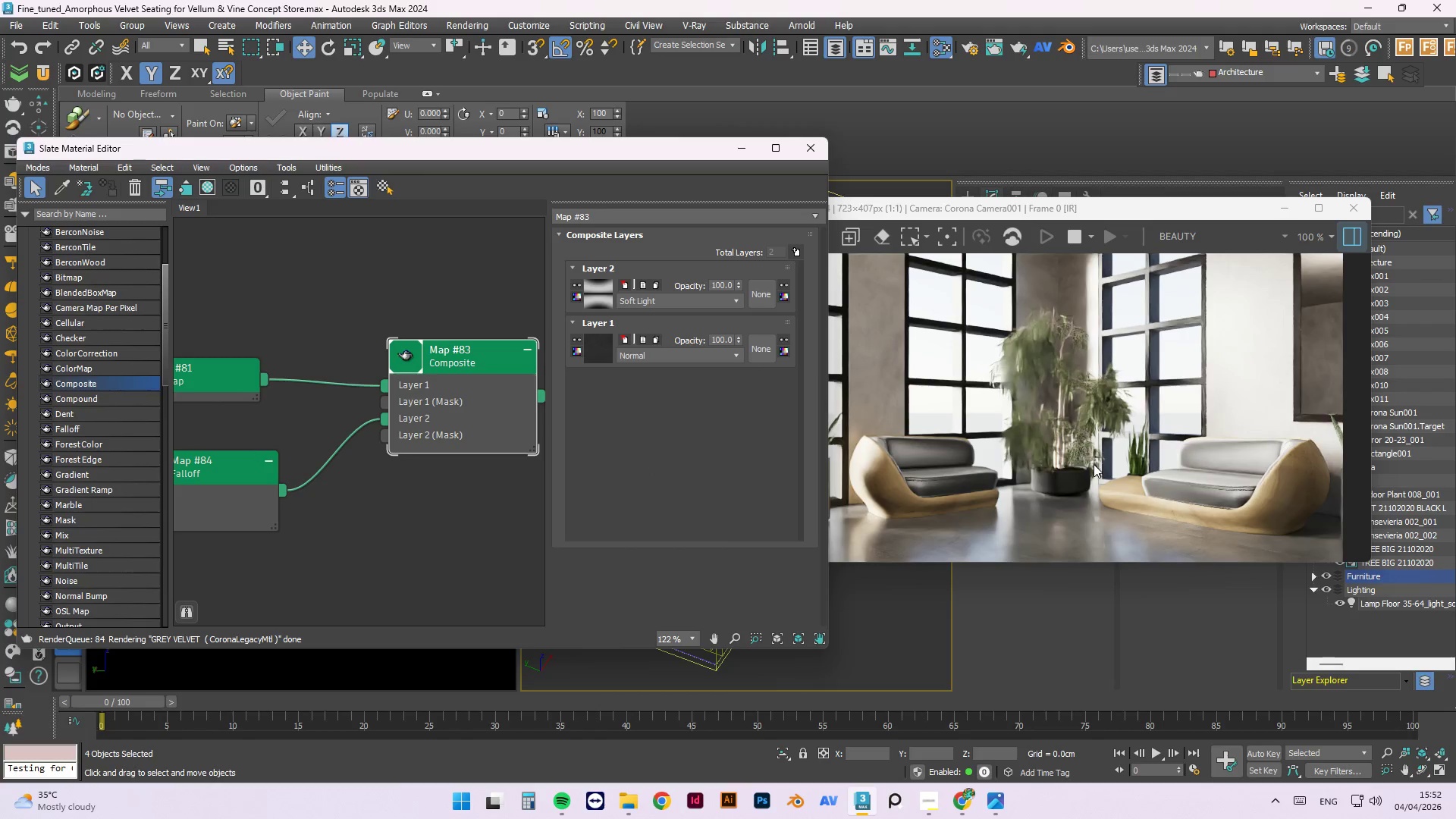 
scroll: coordinate [490, 381], scroll_direction: down, amount: 5.0
 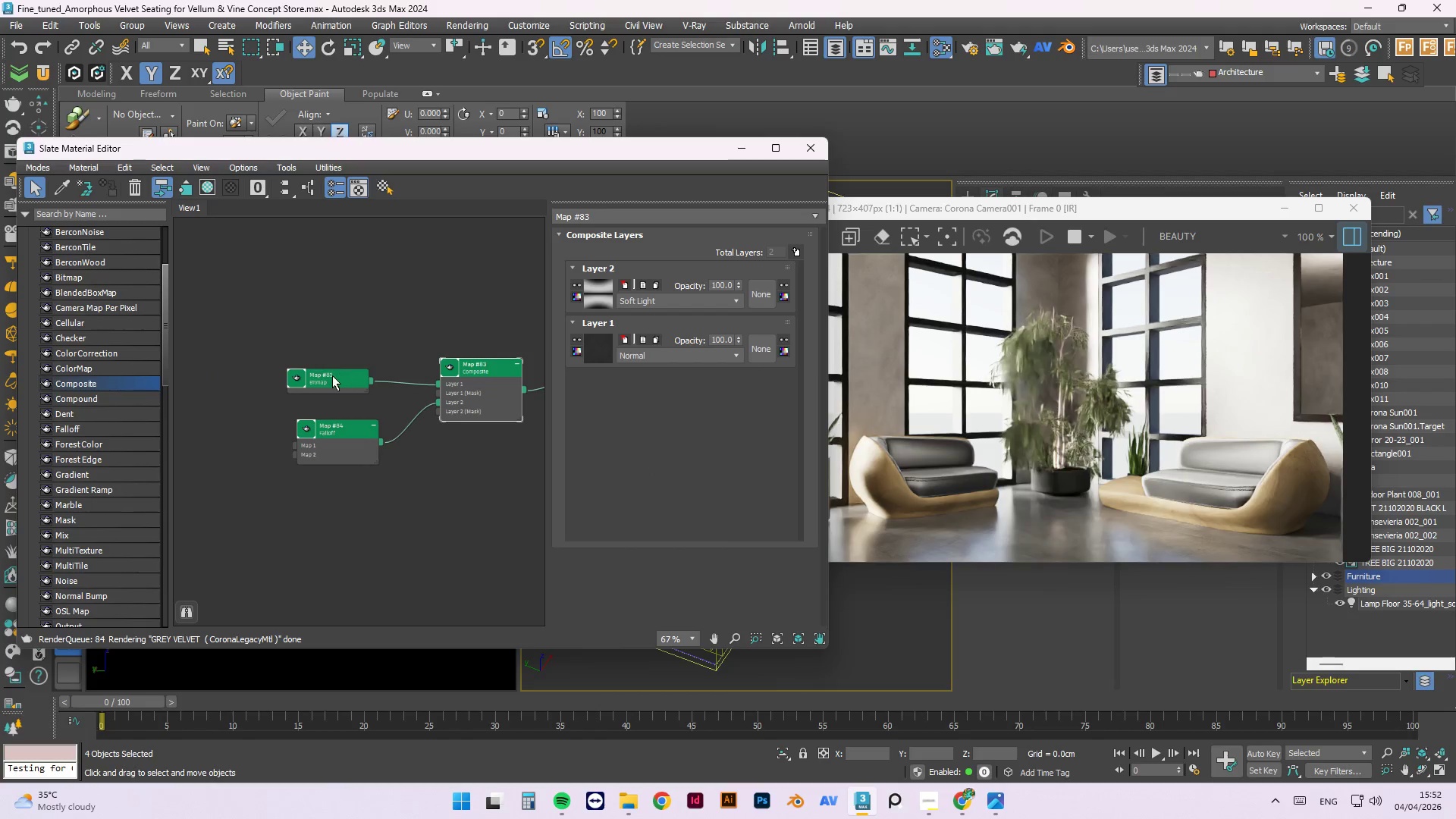 
left_click_drag(start_coordinate=[332, 375], to_coordinate=[346, 359])
 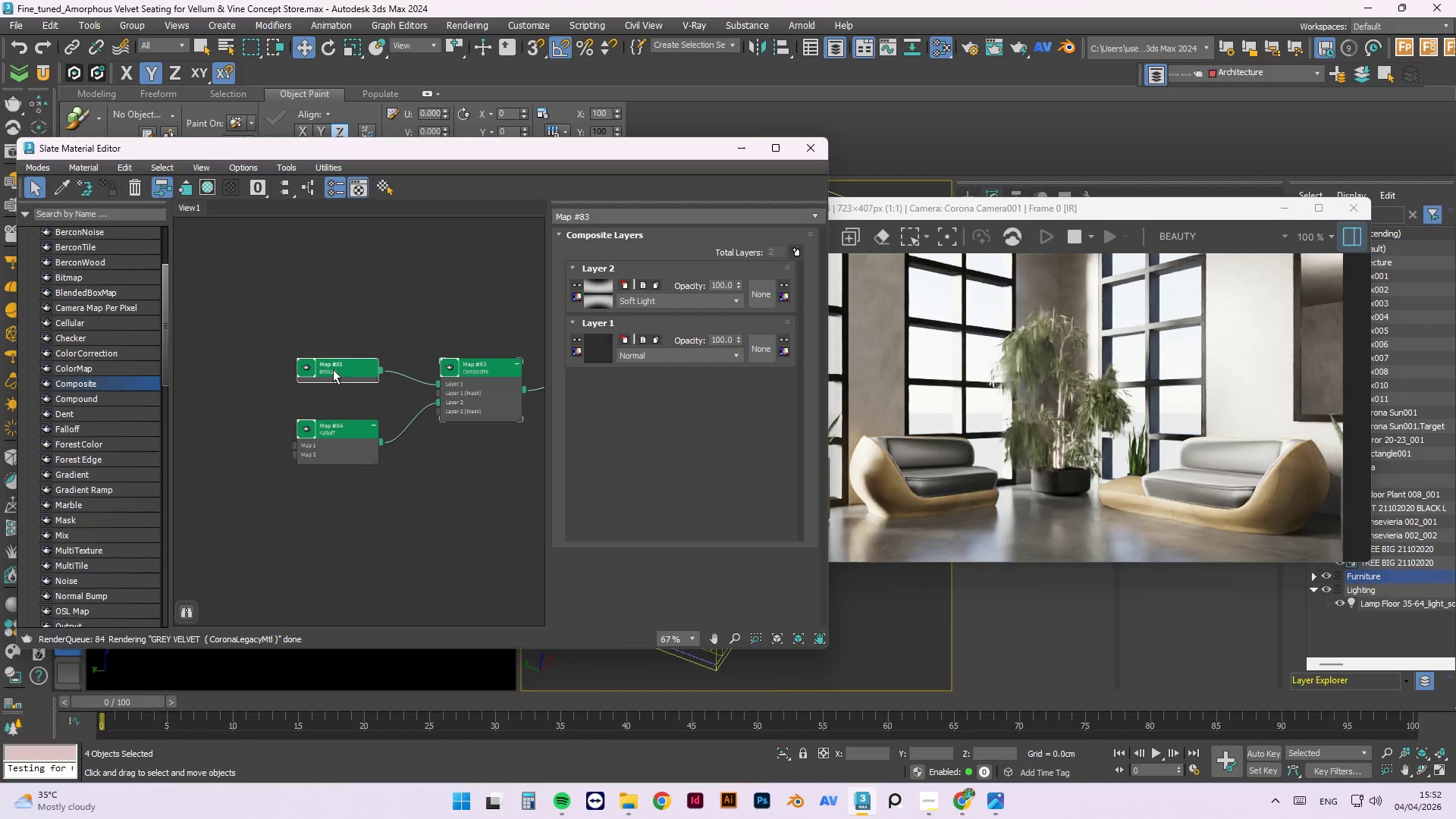 
left_click([331, 321])
 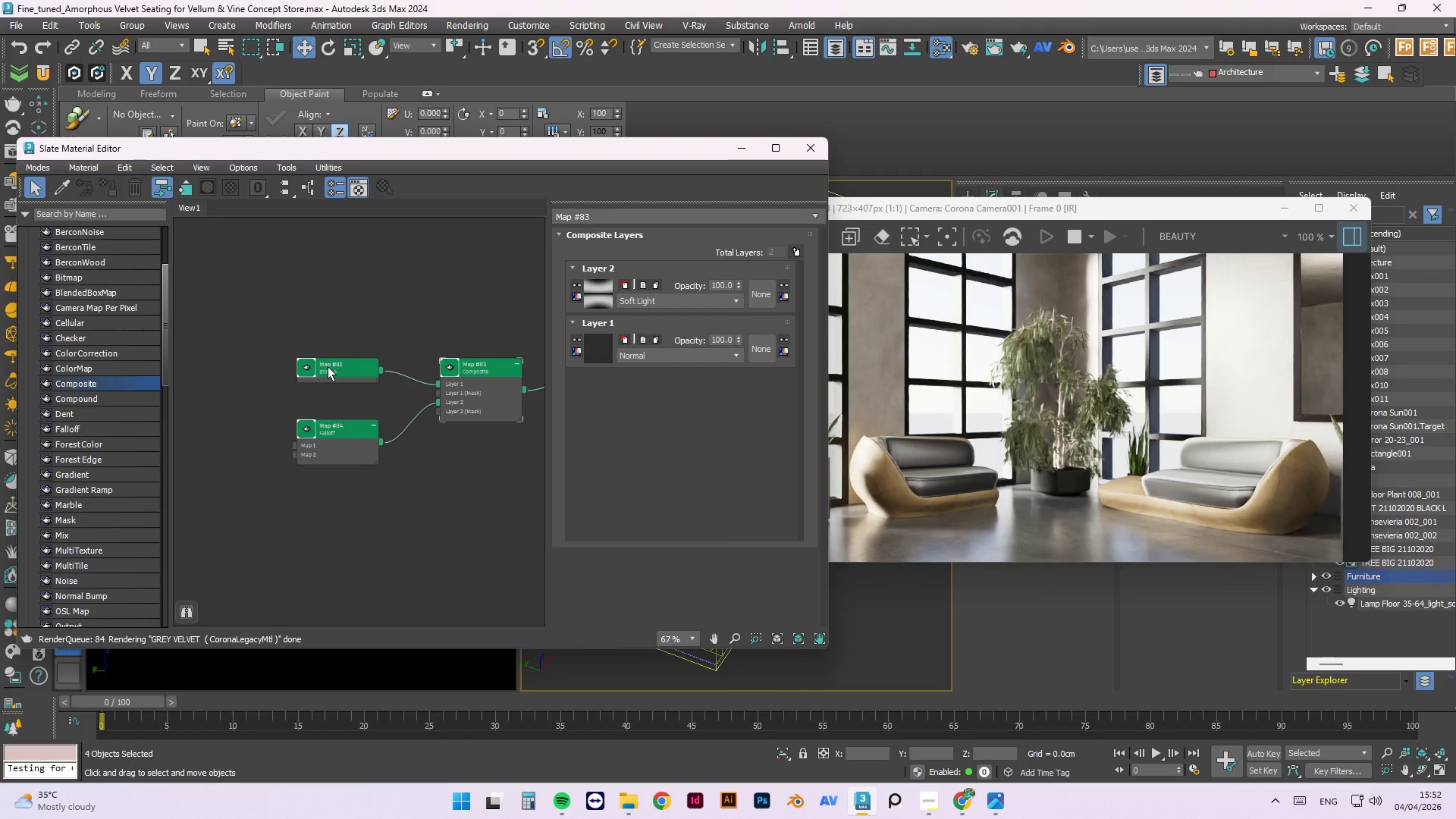 
left_click([329, 329])
 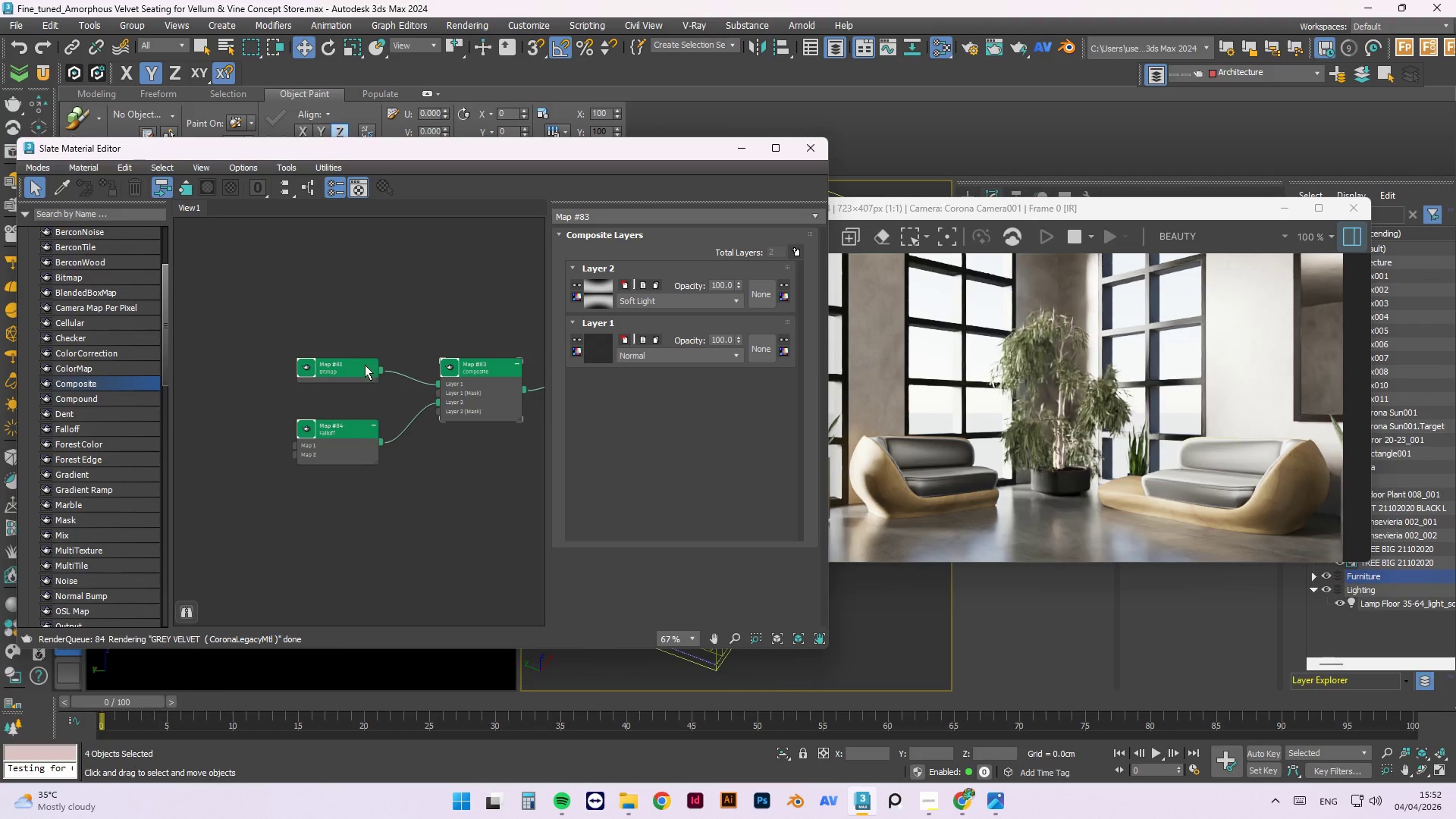 
left_click_drag(start_coordinate=[350, 373], to_coordinate=[344, 378])
 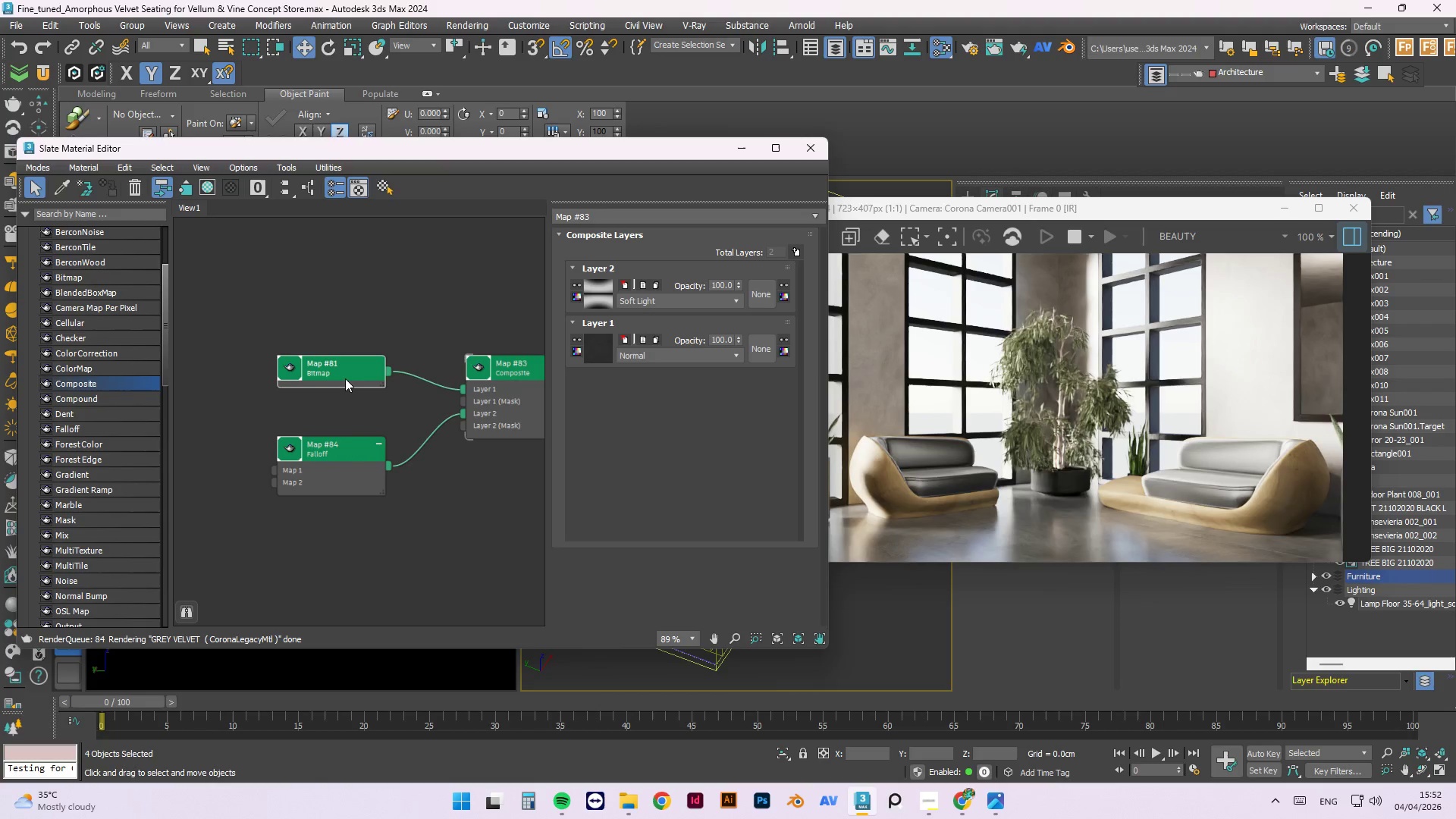 
scroll: coordinate [358, 369], scroll_direction: up, amount: 2.0
 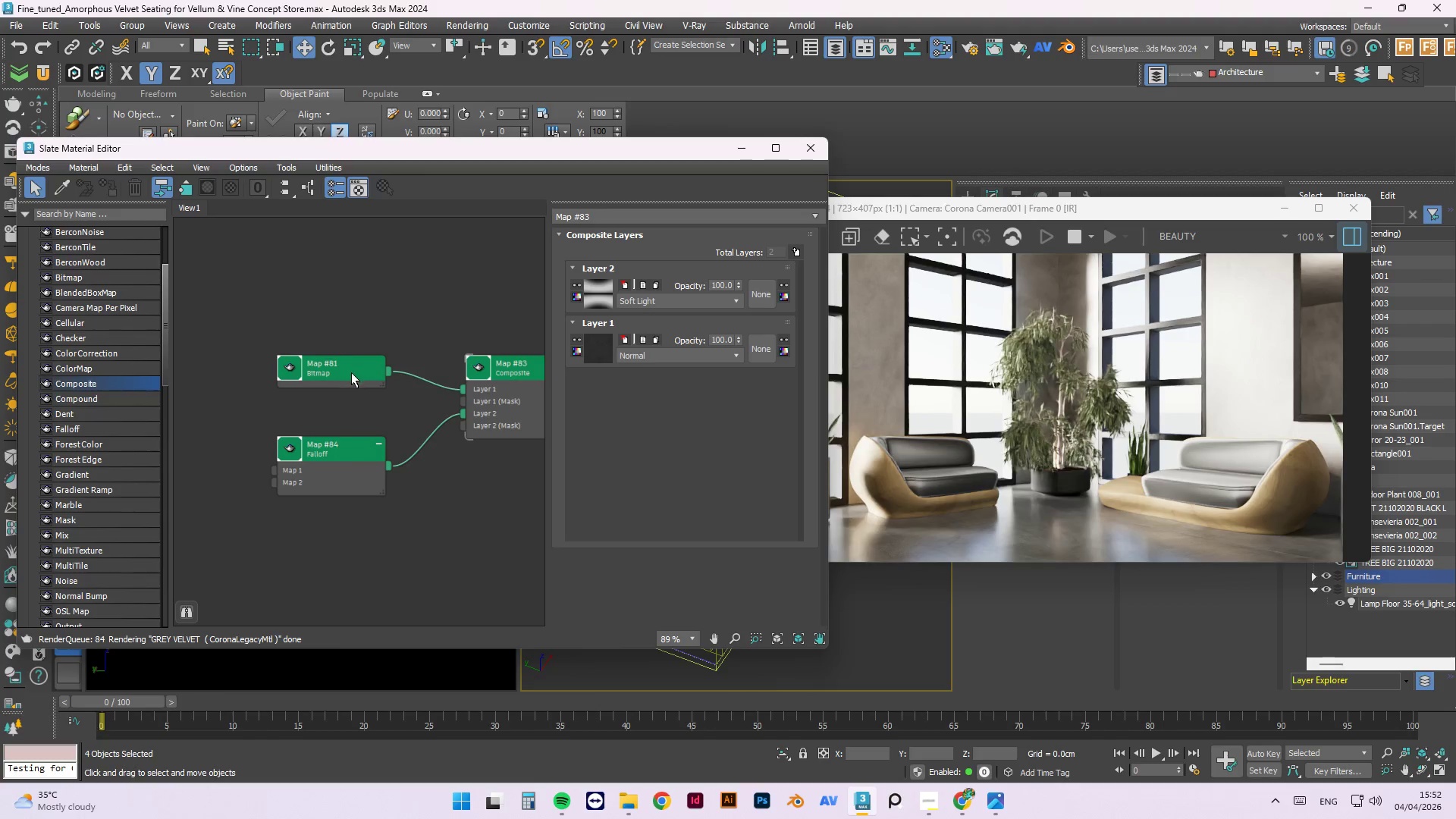 
double_click([345, 378])
 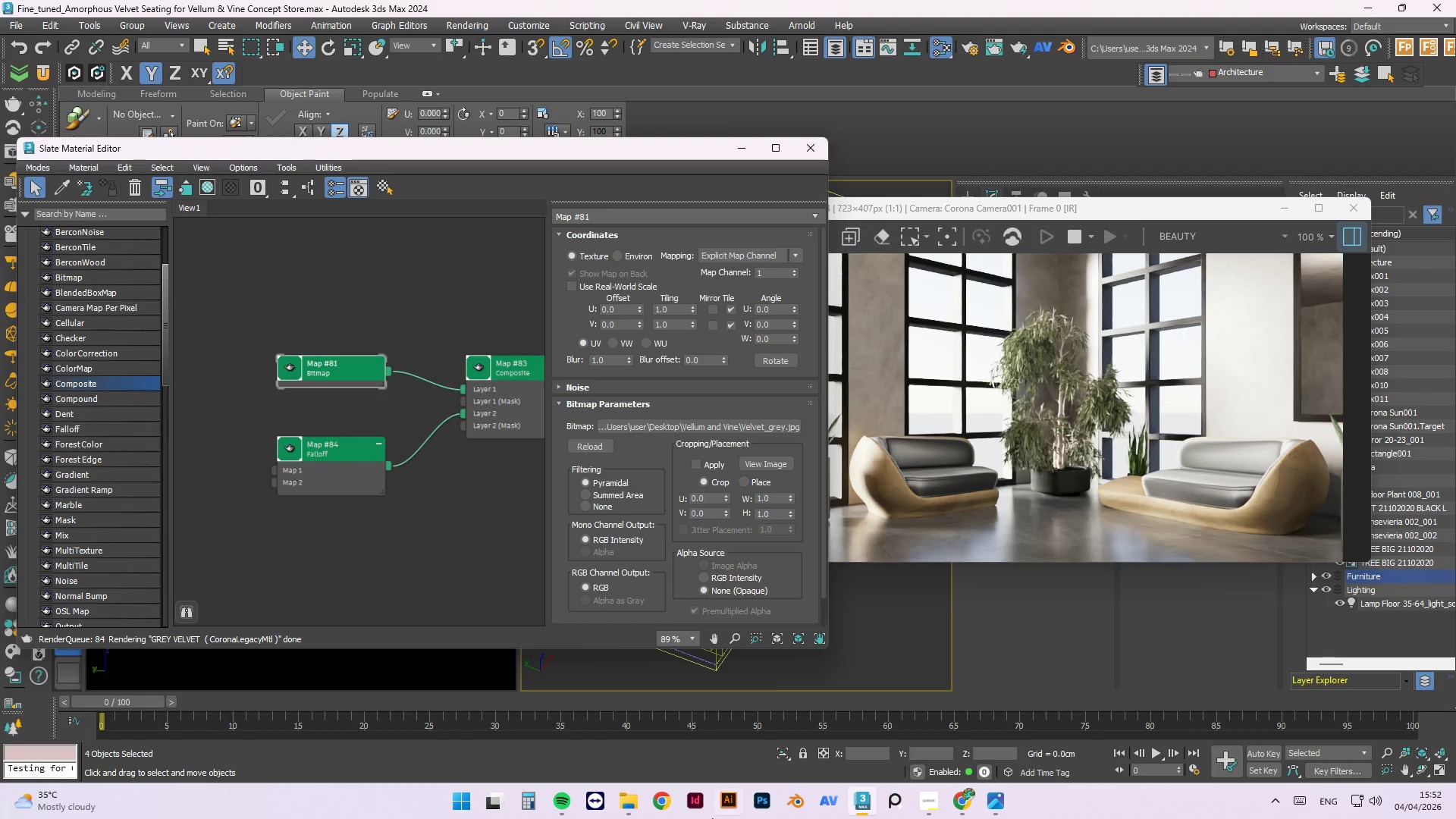 
left_click([642, 792])
 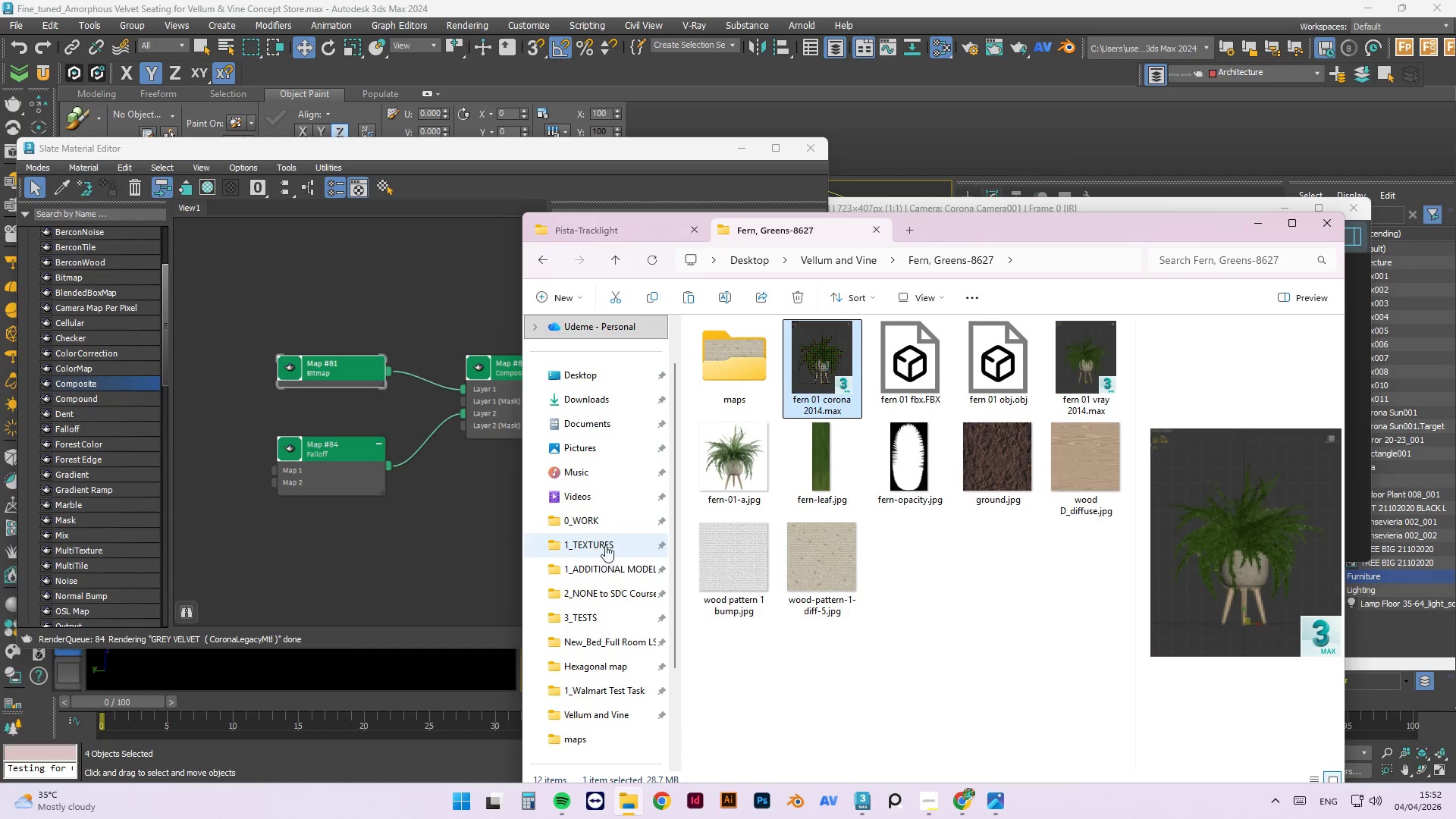 
left_click([606, 522])
 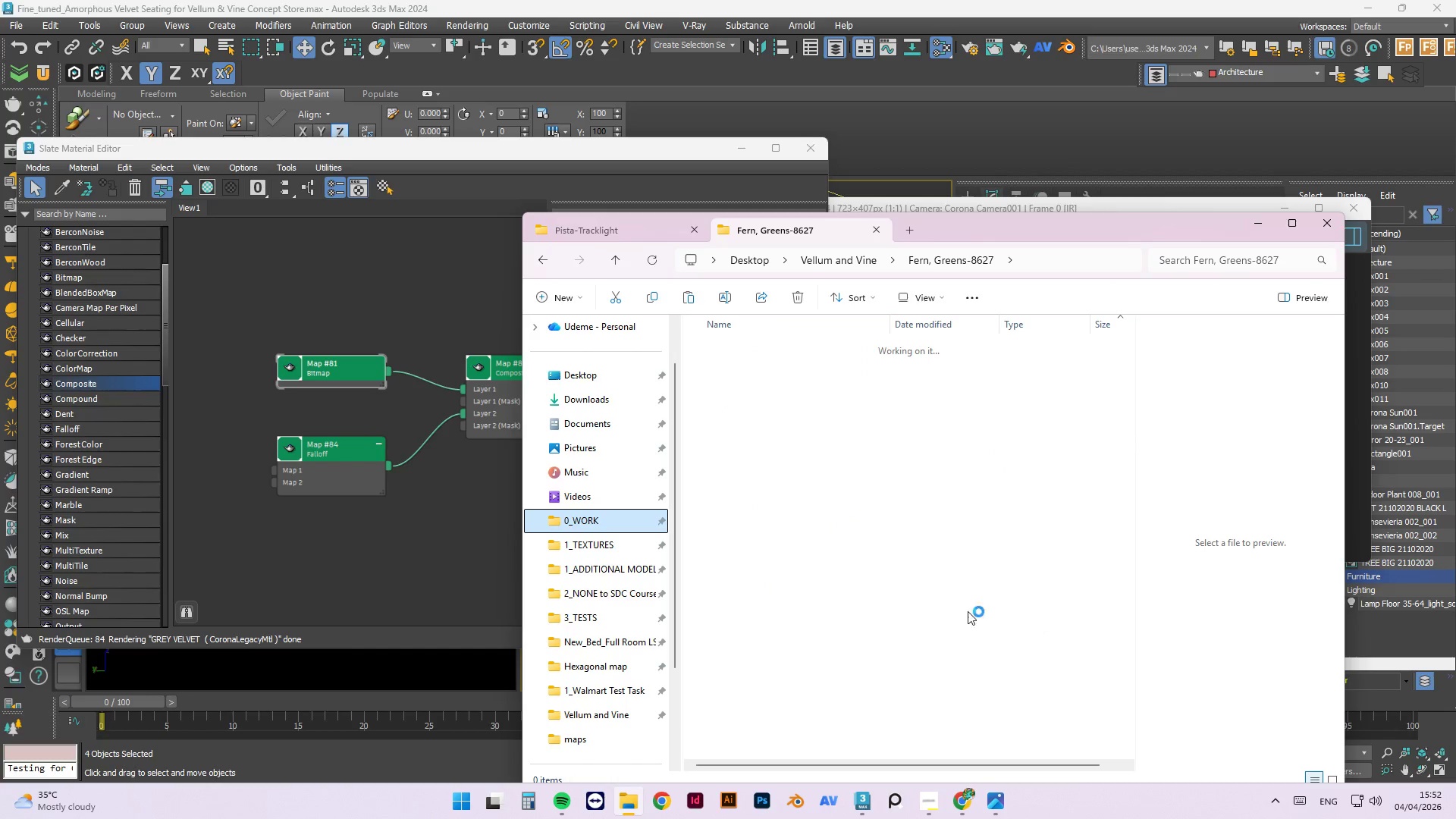 
scroll: coordinate [846, 719], scroll_direction: down, amount: 43.0
 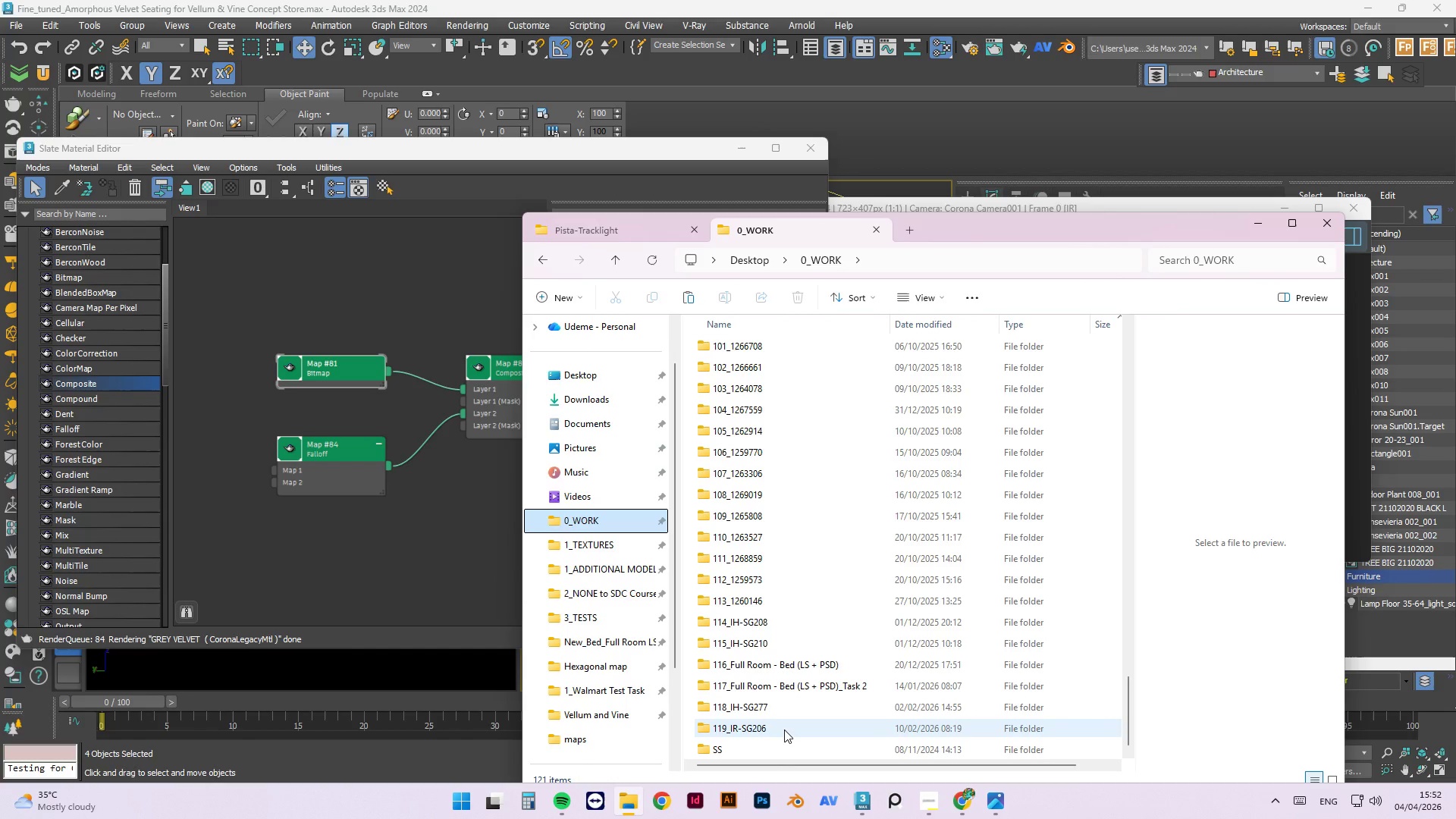 
double_click([784, 730])
 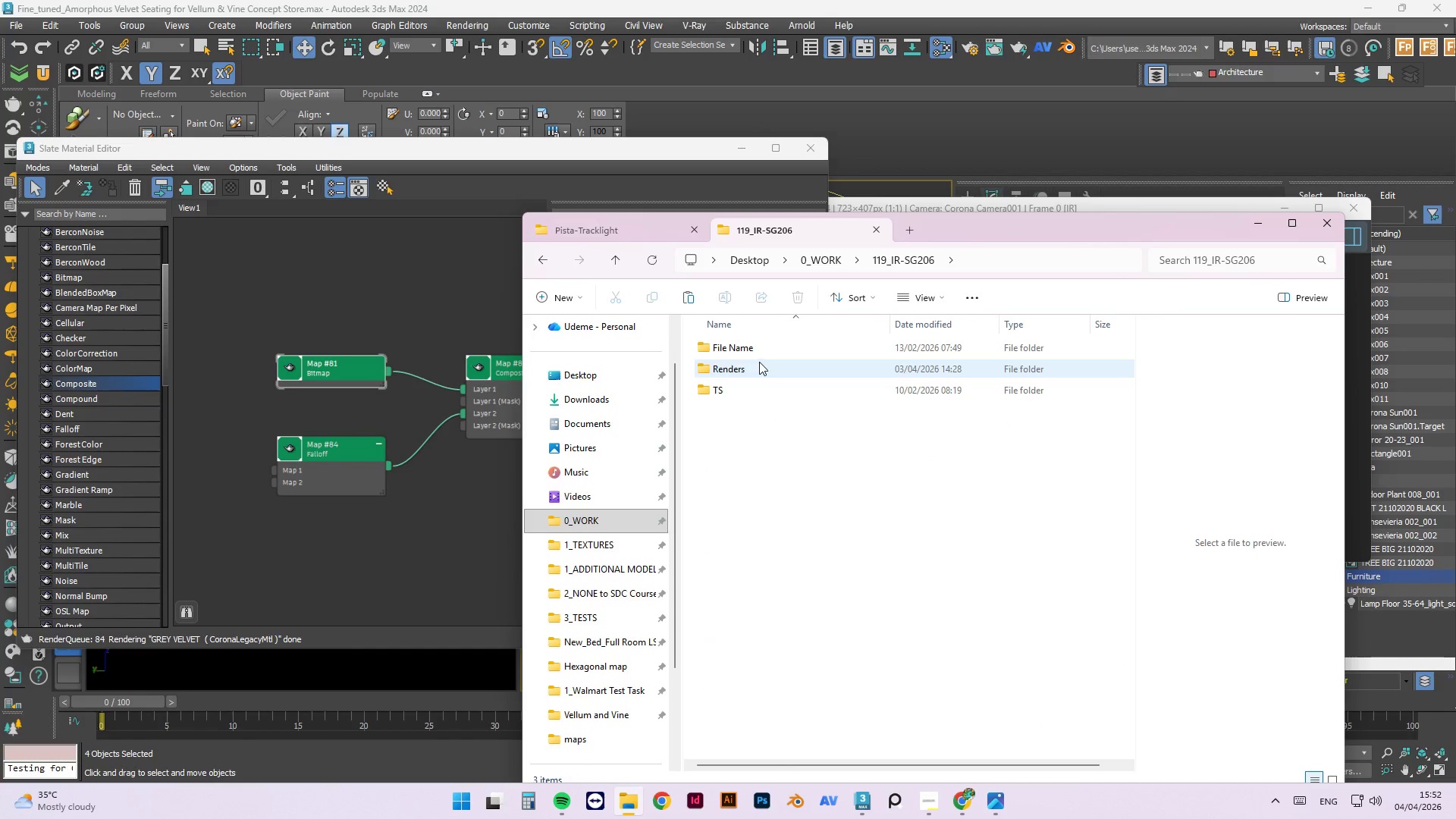 
left_click([766, 344])
 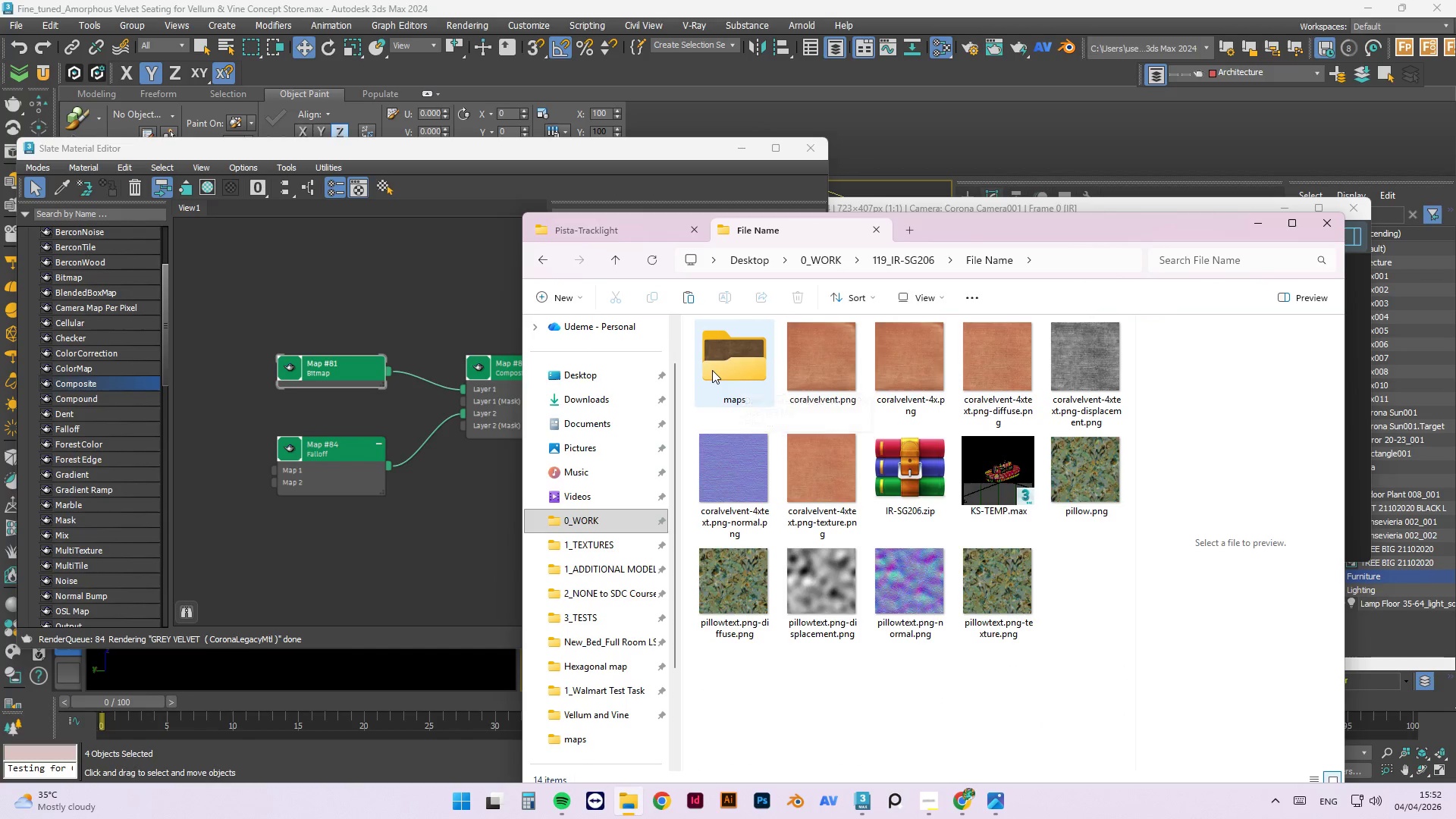 
wait(8.45)
 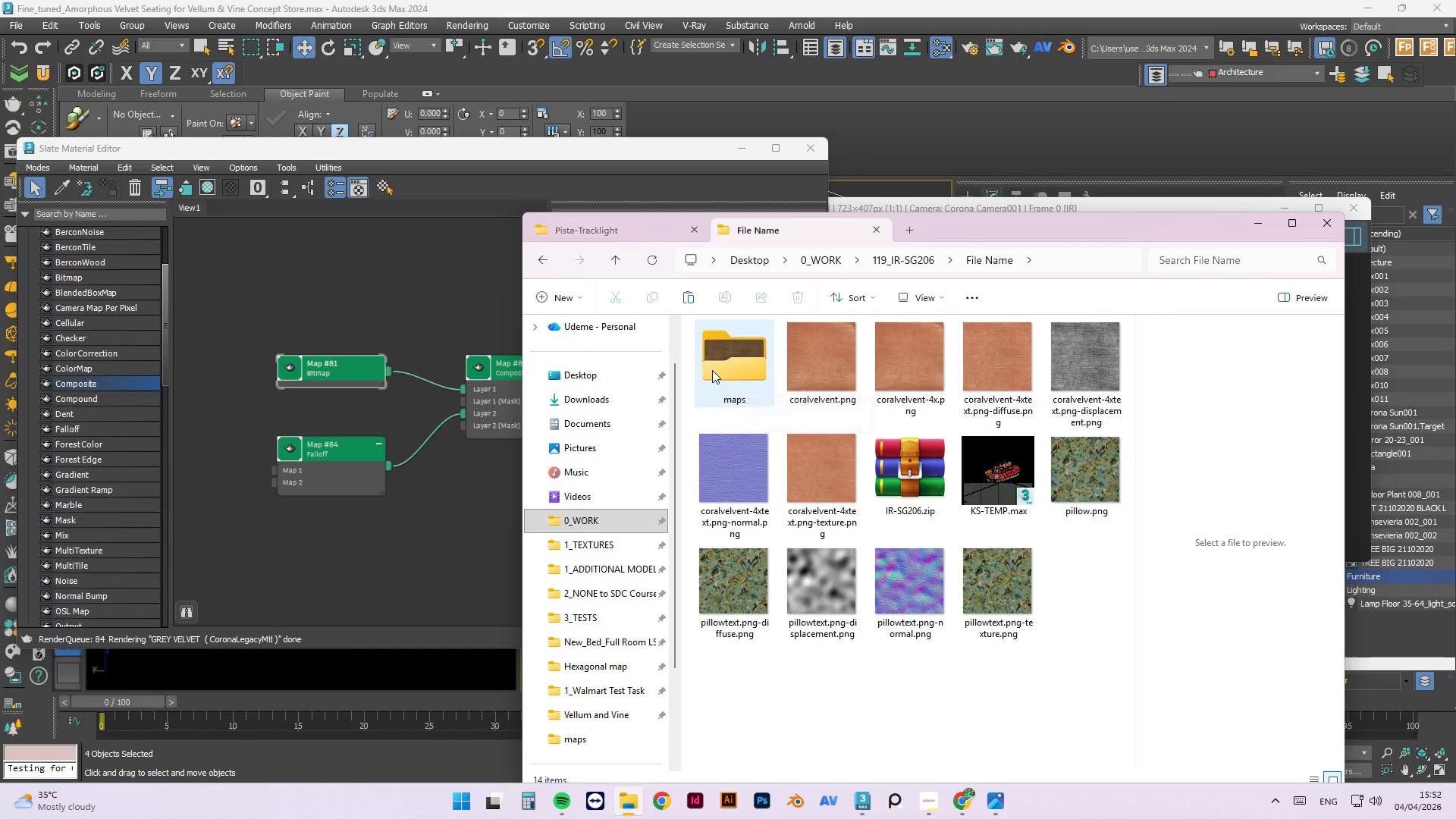 
scroll: coordinate [970, 574], scroll_direction: down, amount: 6.0
 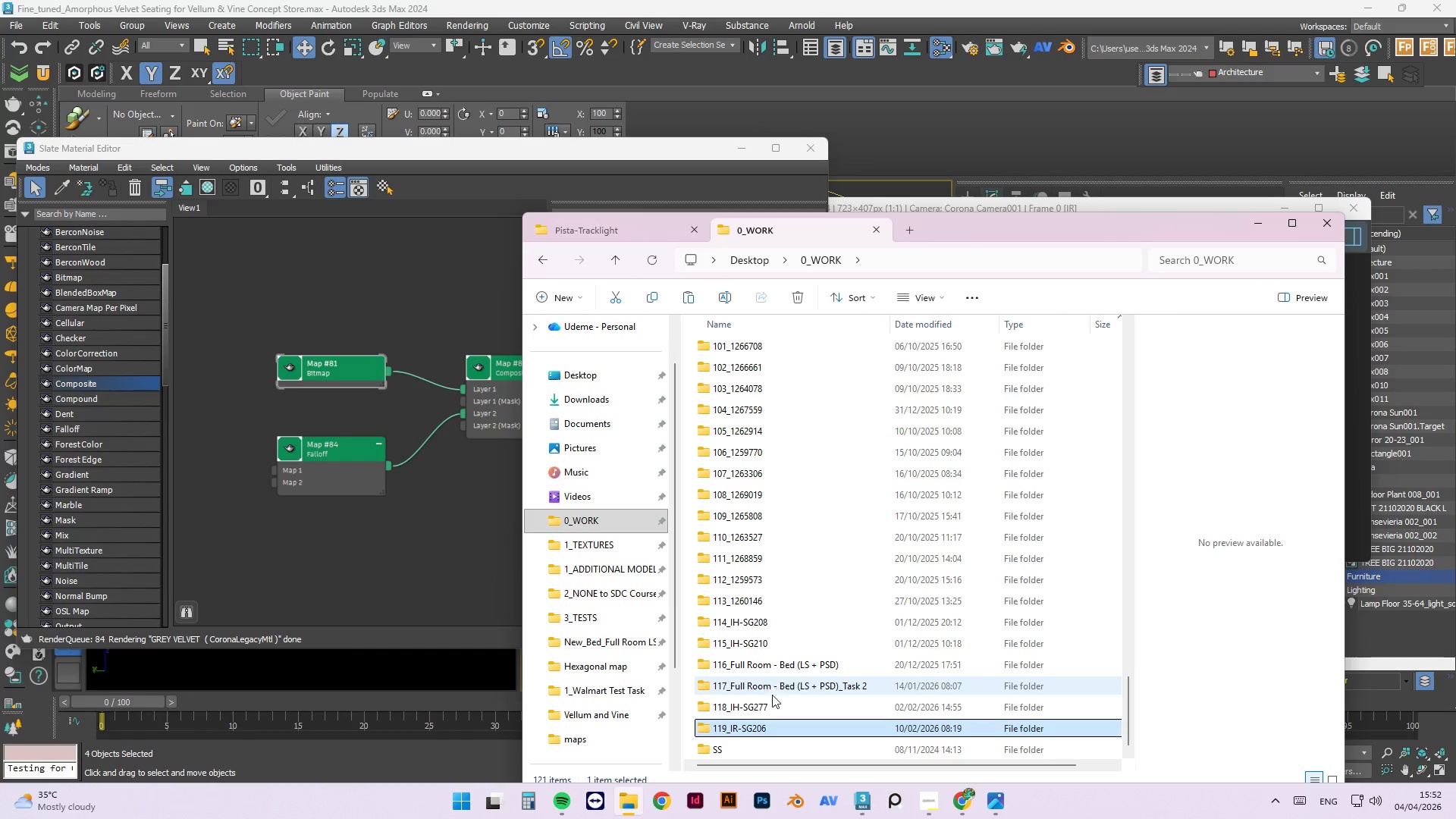 
left_click([773, 704])
 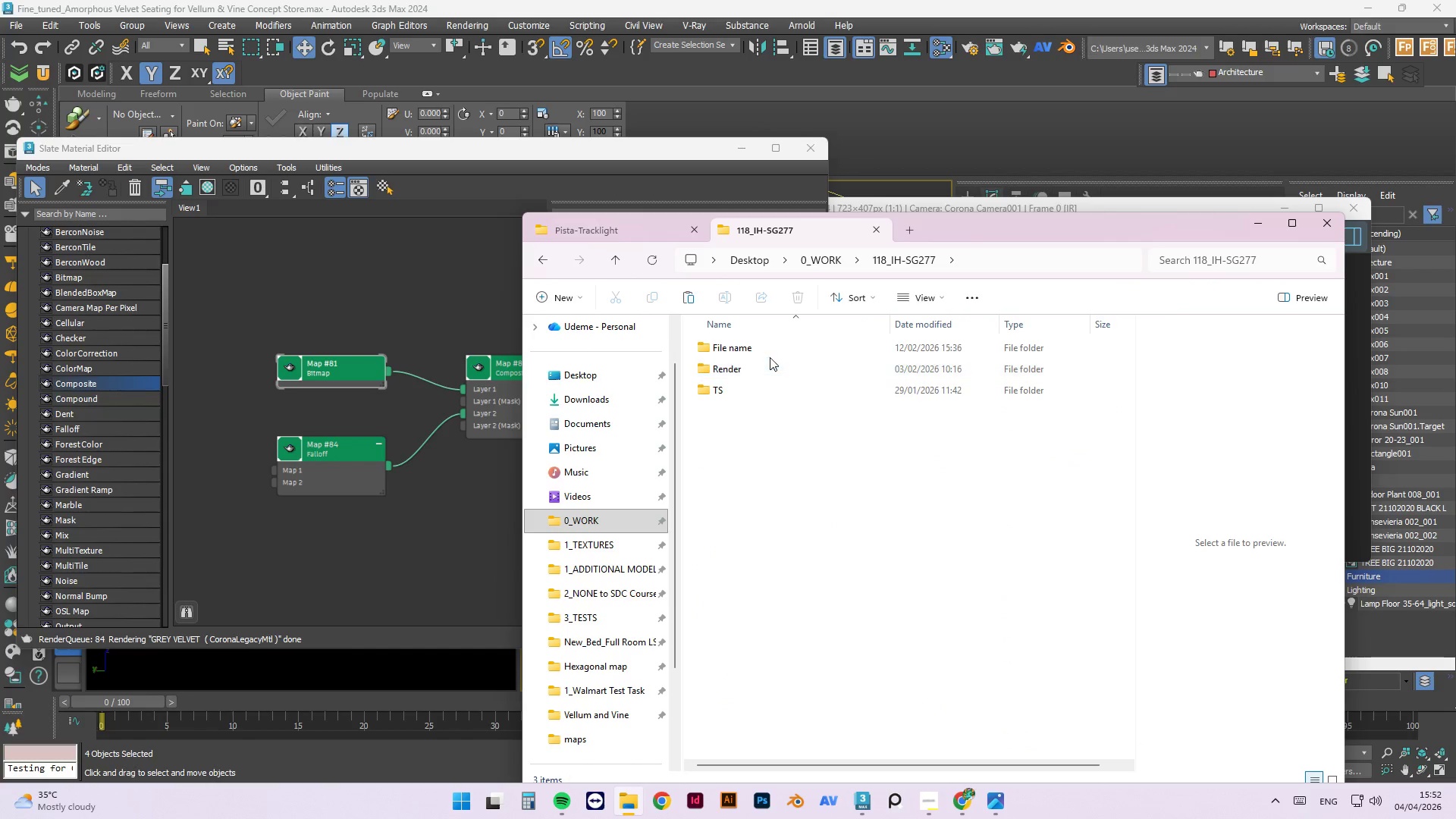 
double_click([769, 353])
 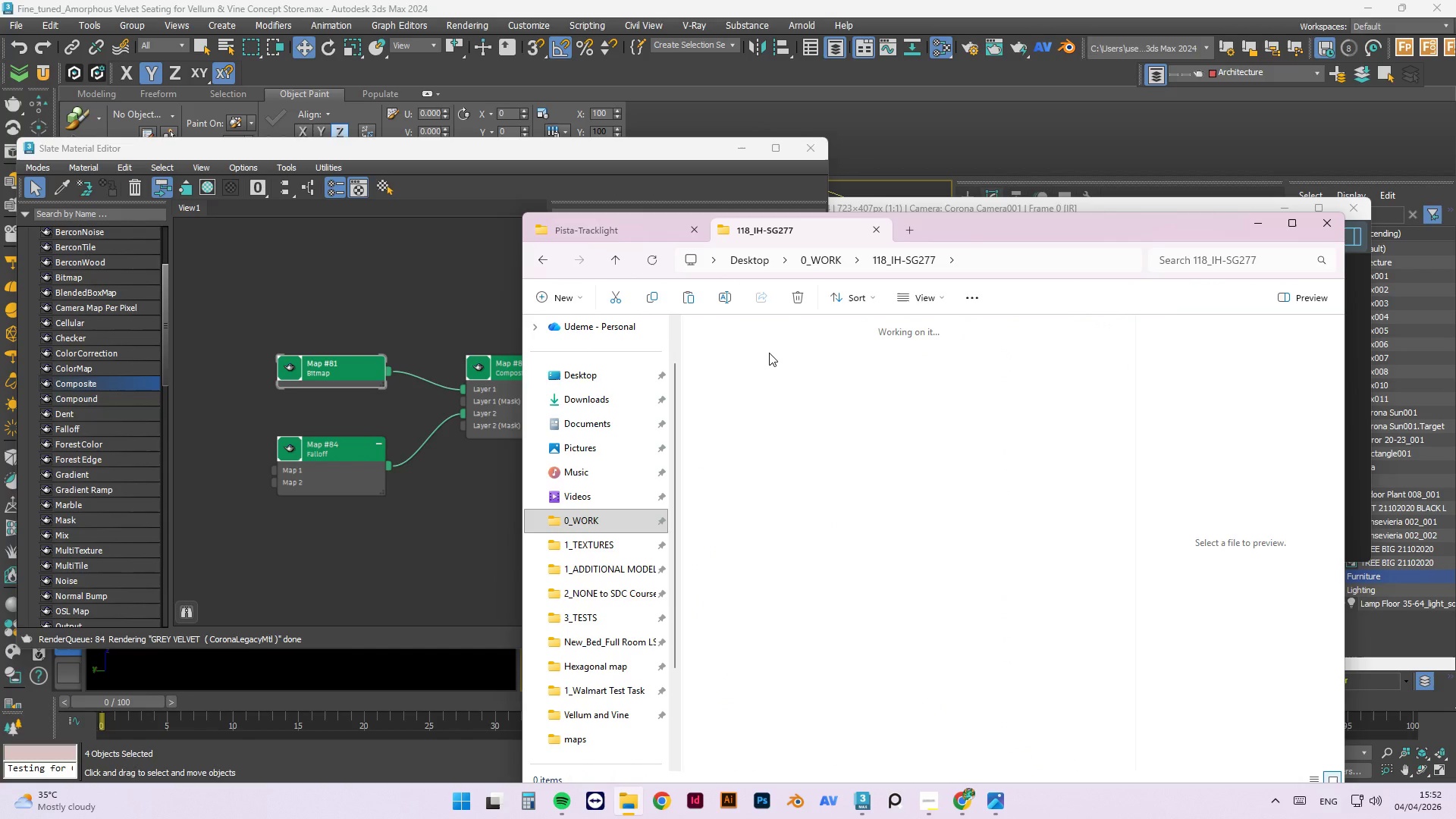 
triple_click([769, 353])
 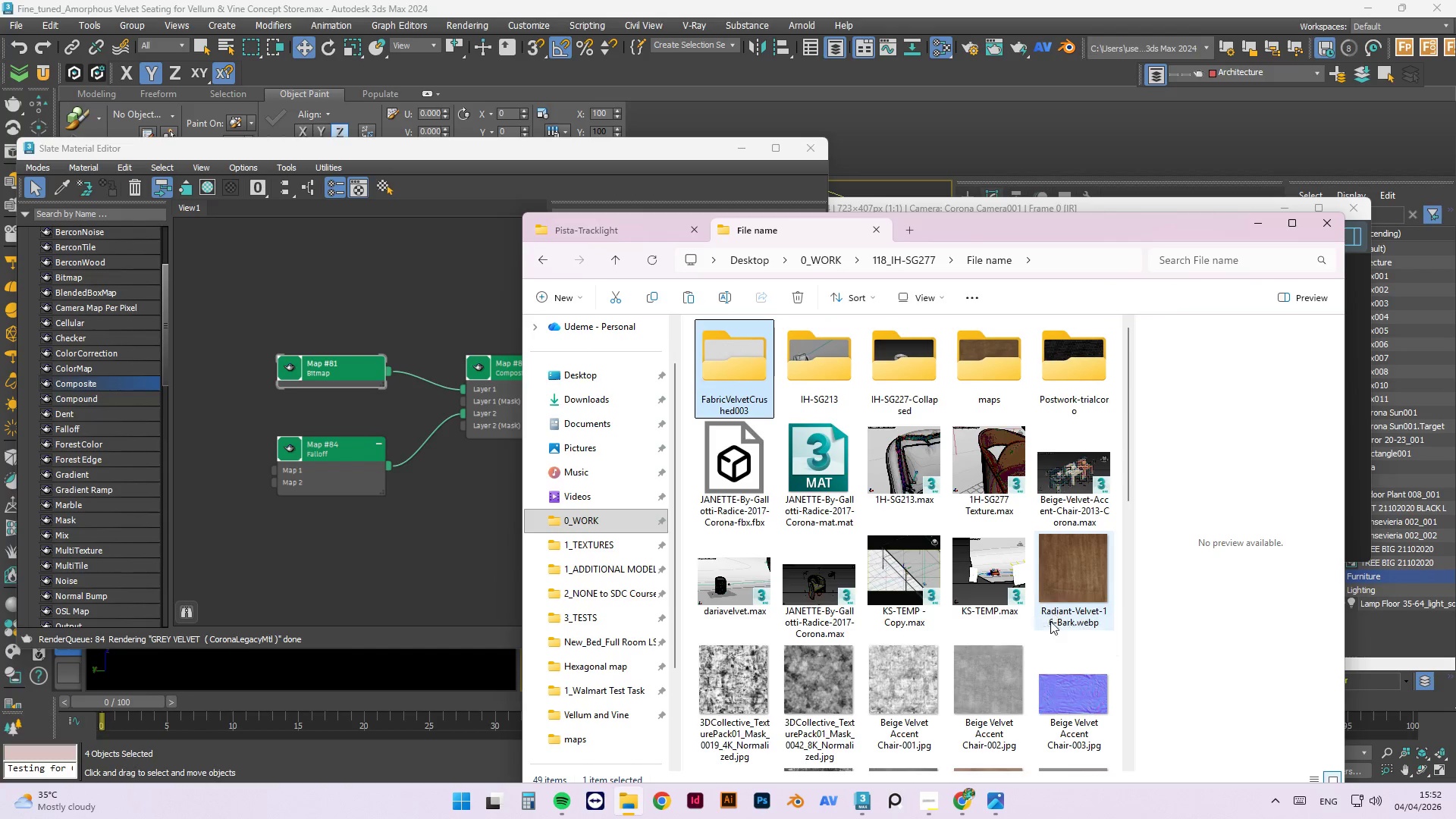 
wait(14.41)
 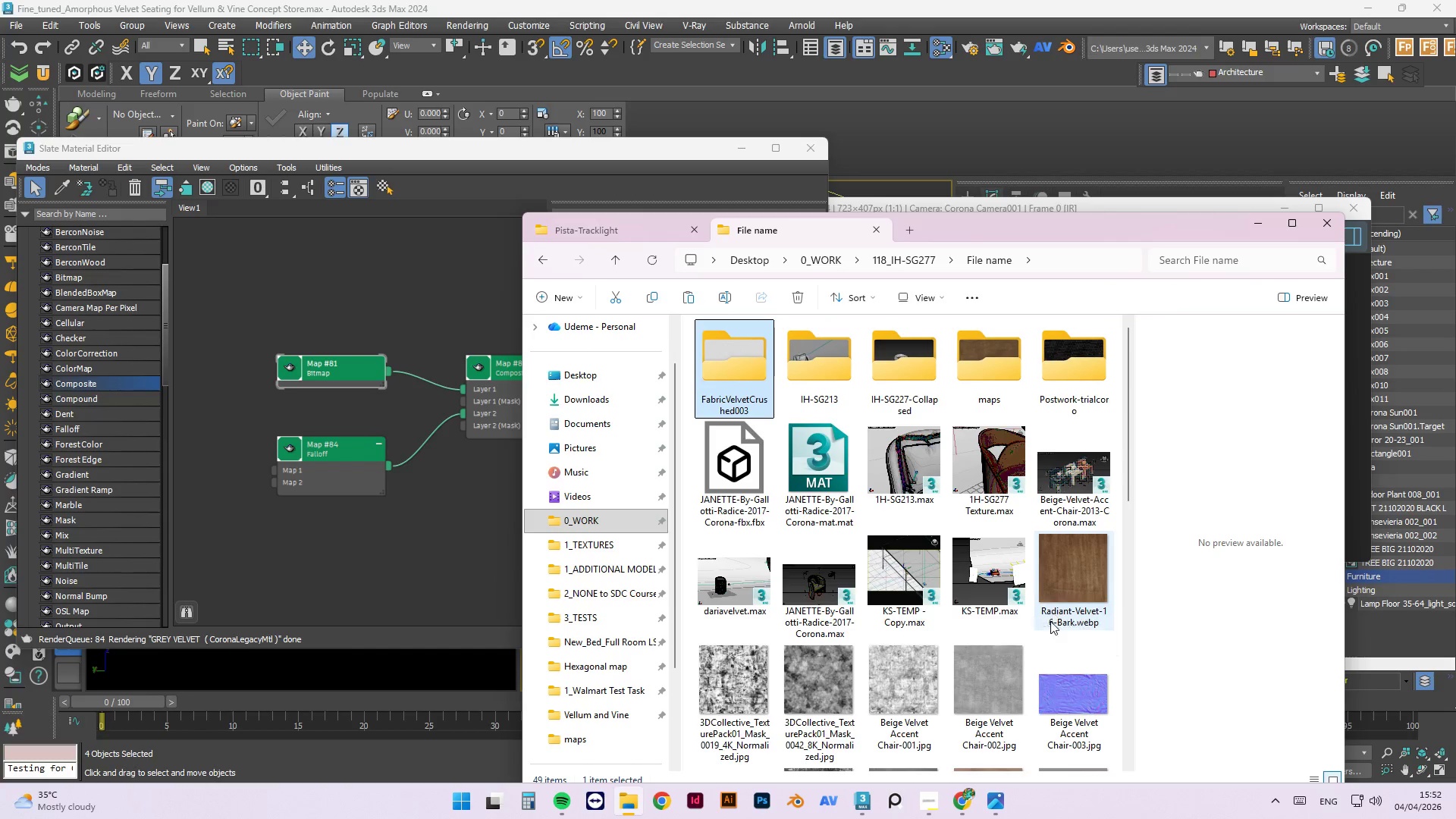 
double_click([1058, 565])
 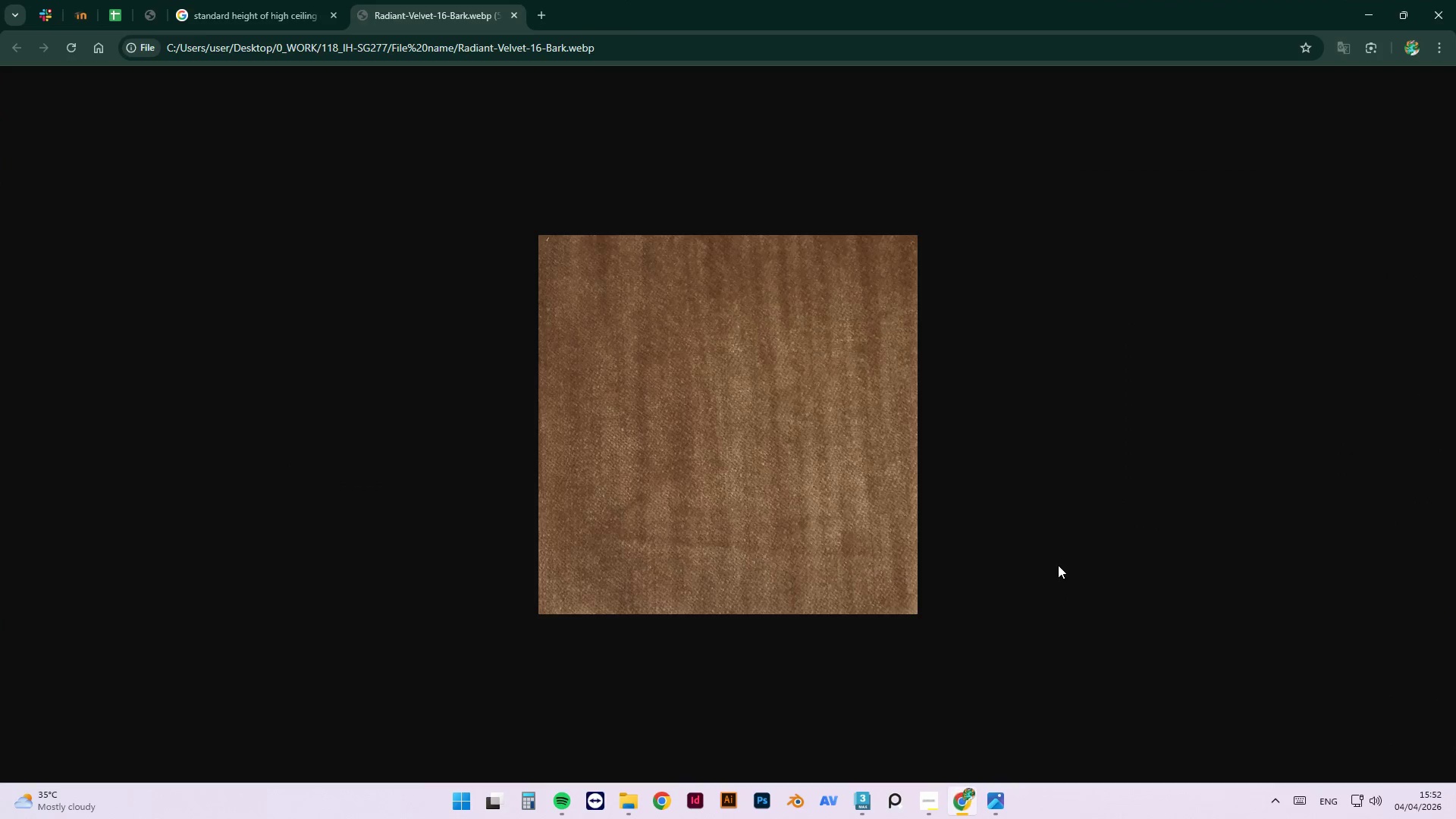 
scroll: coordinate [827, 506], scroll_direction: up, amount: 9.0
 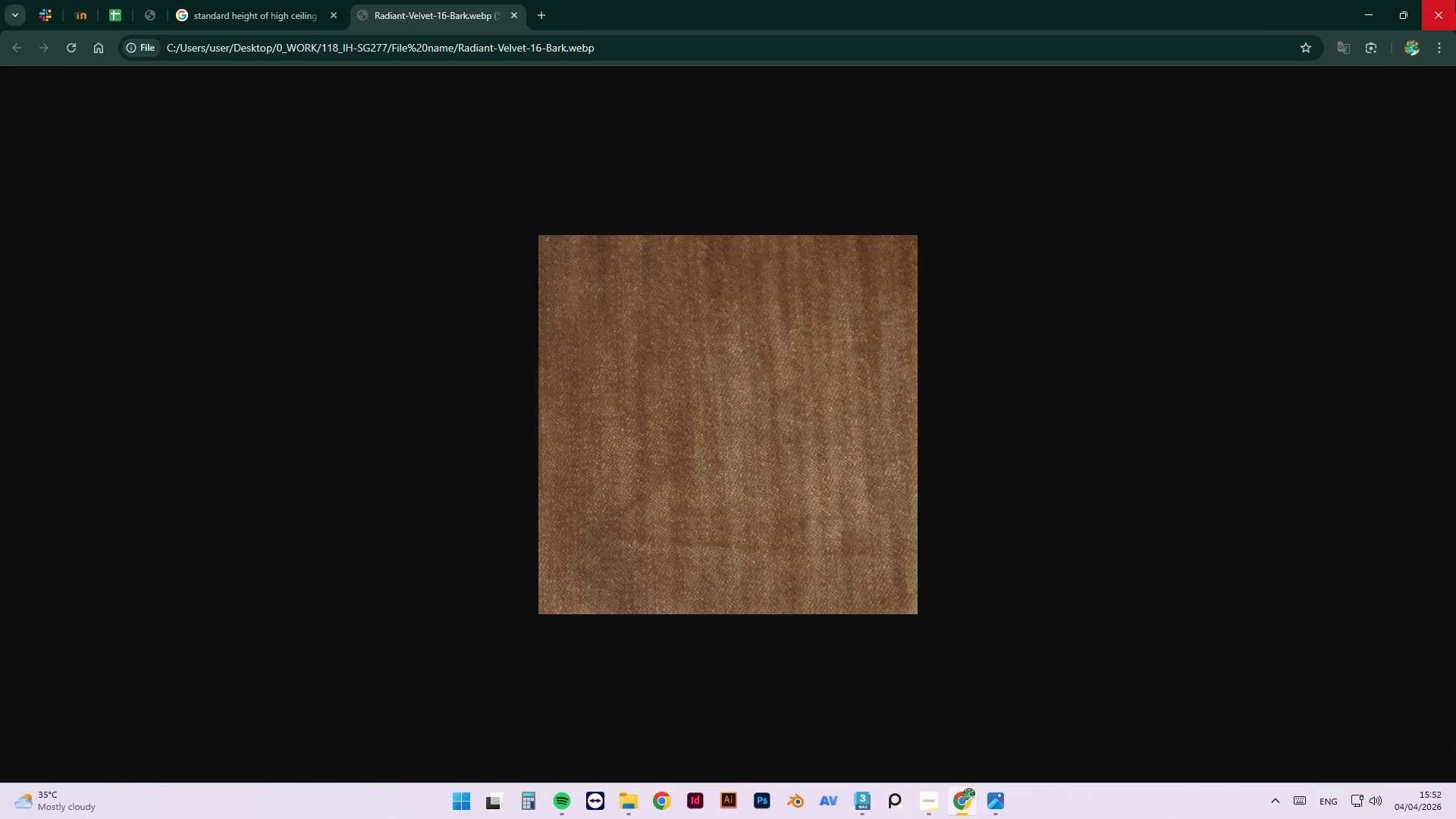 
left_click([1441, 14])
 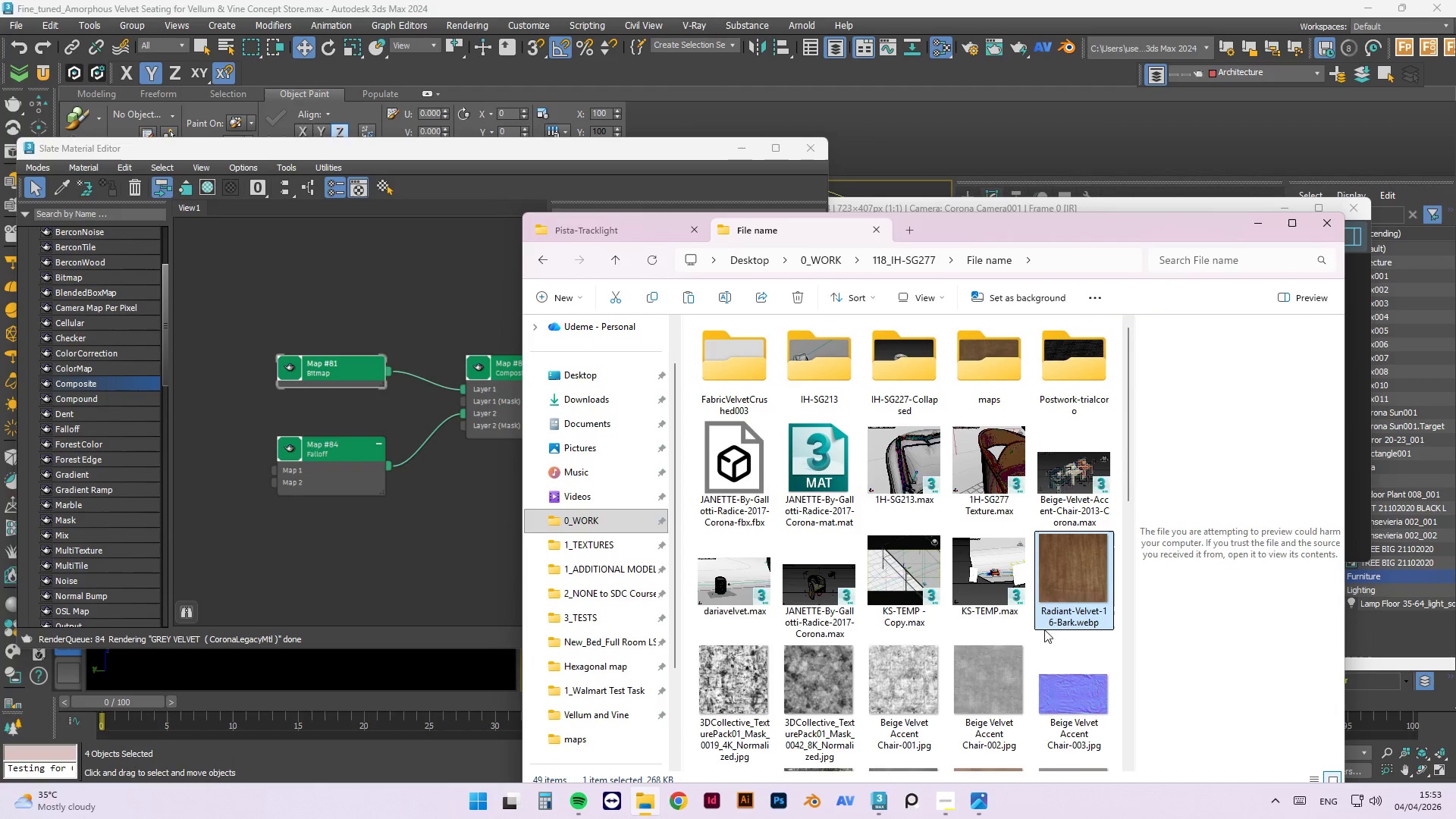 
scroll: coordinate [986, 595], scroll_direction: down, amount: 6.0
 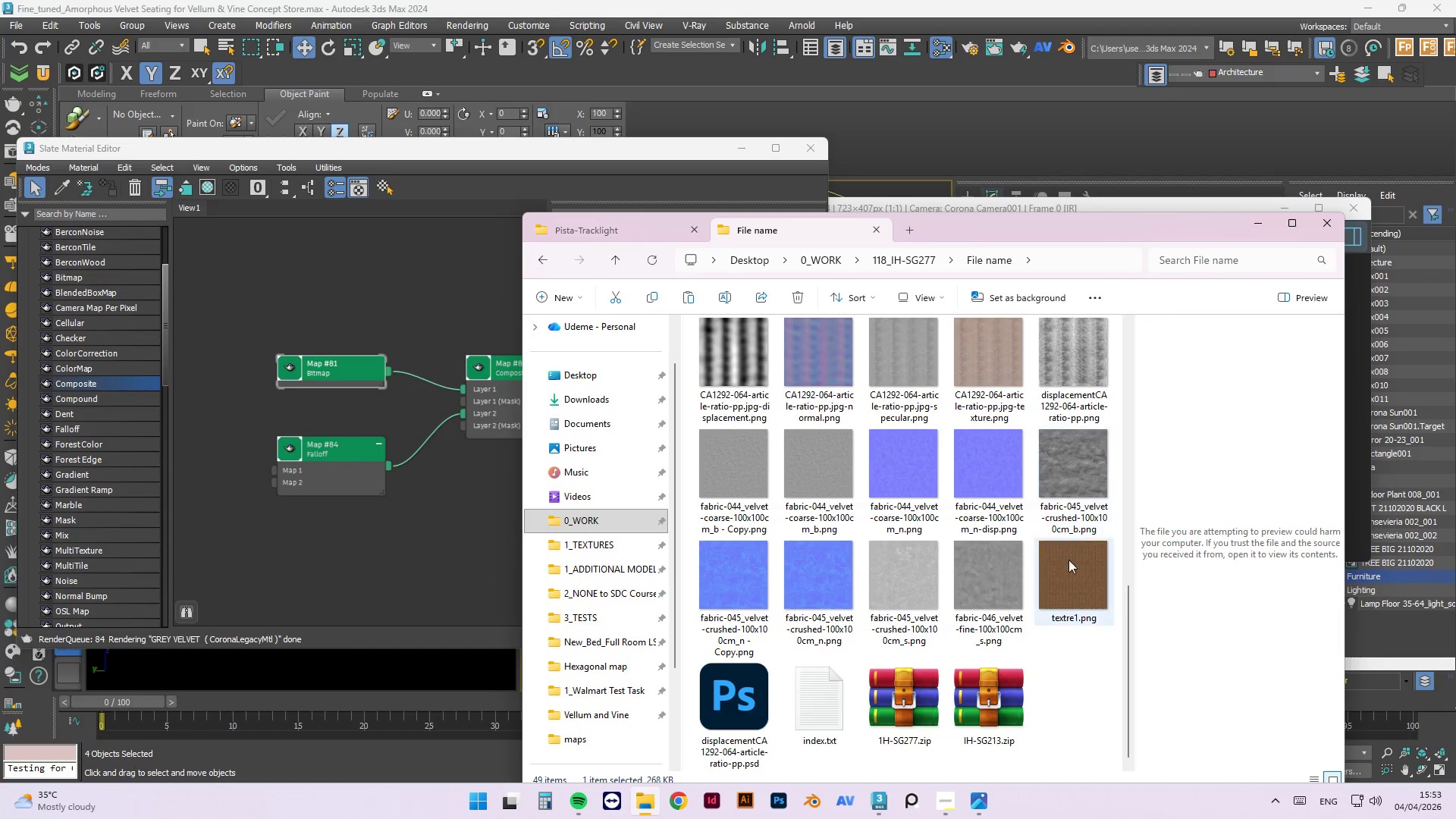 
double_click([1062, 583])
 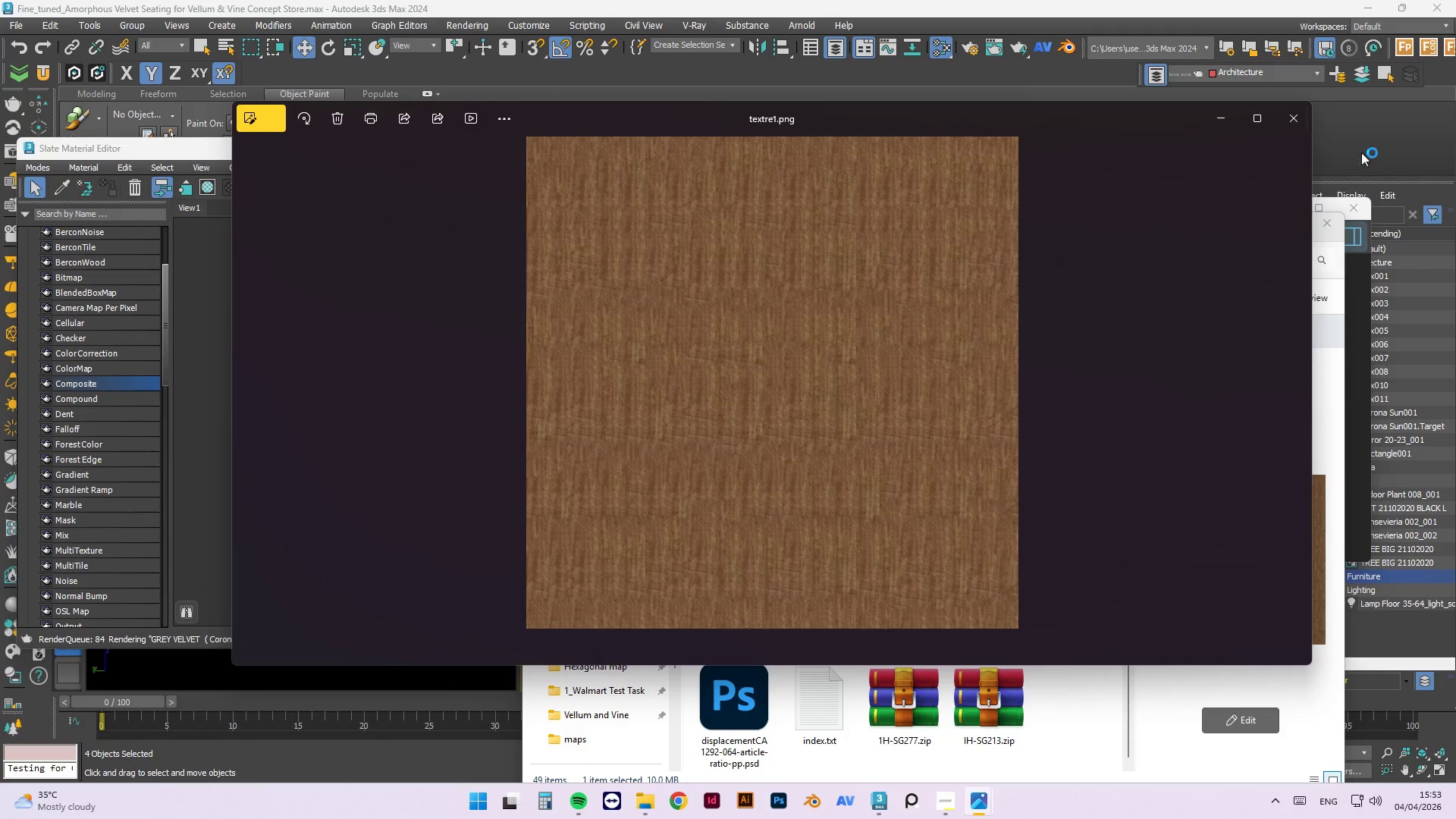 
left_click([1297, 124])
 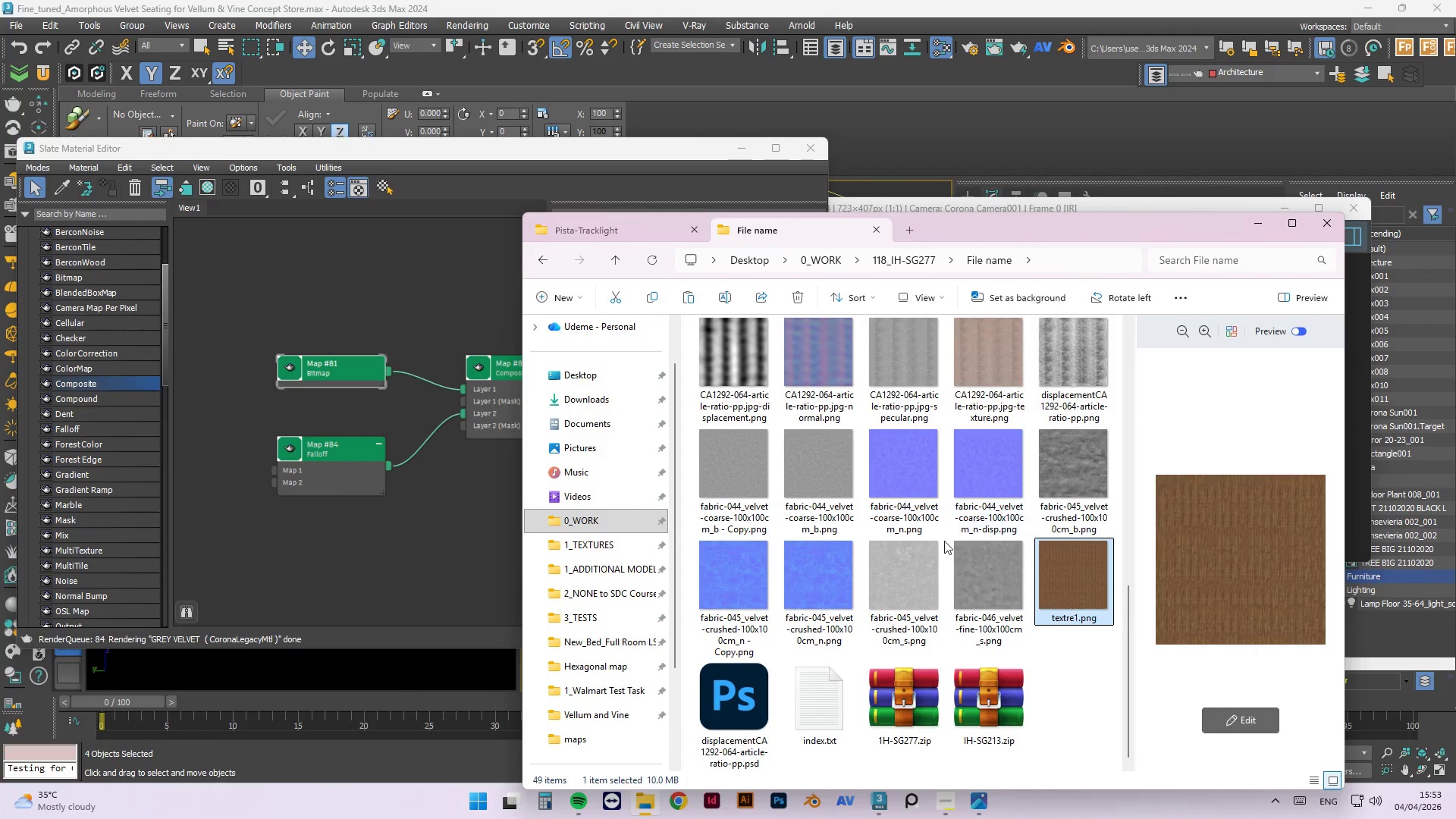 
scroll: coordinate [974, 552], scroll_direction: up, amount: 5.0
 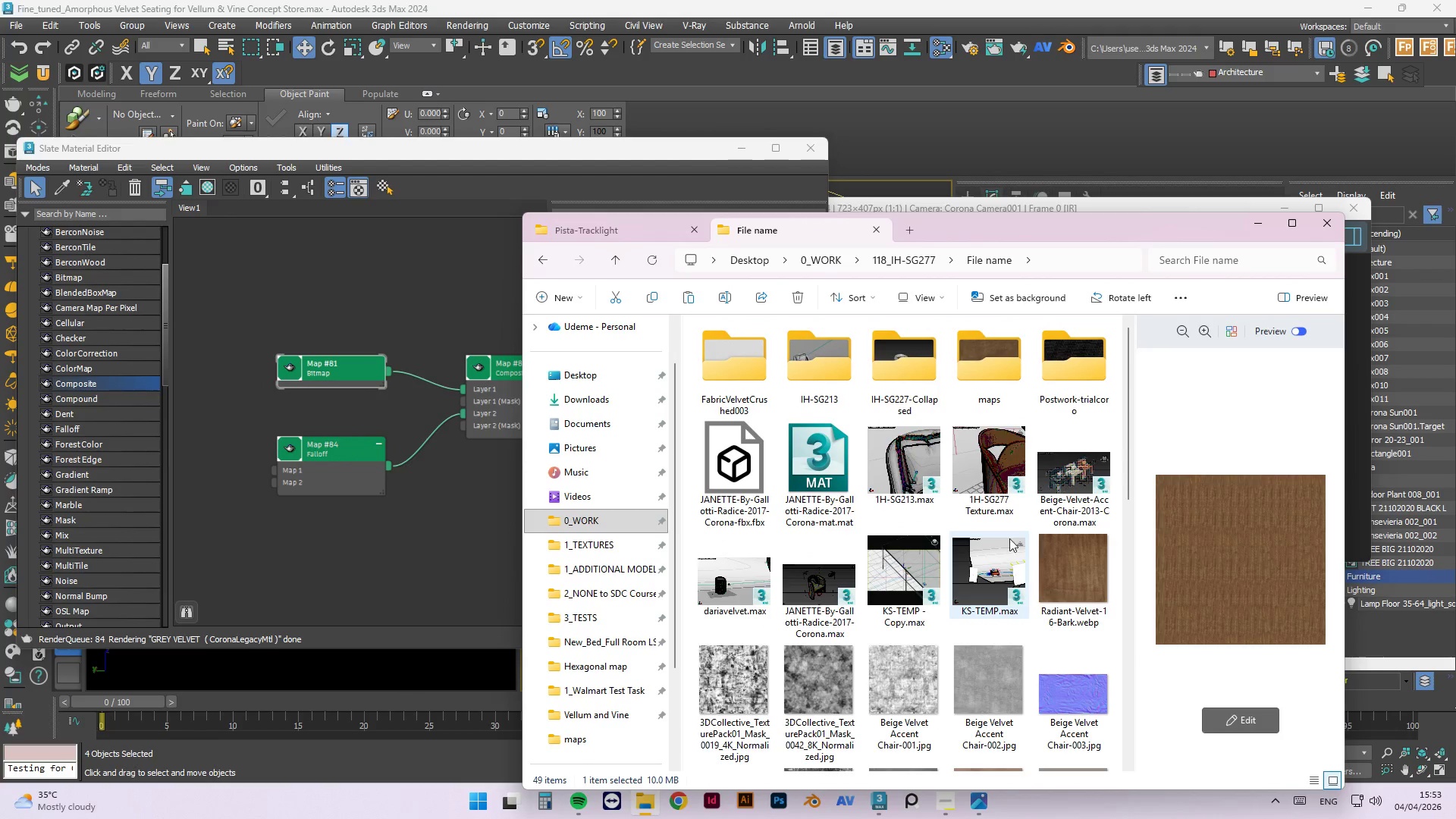 
double_click([968, 682])
 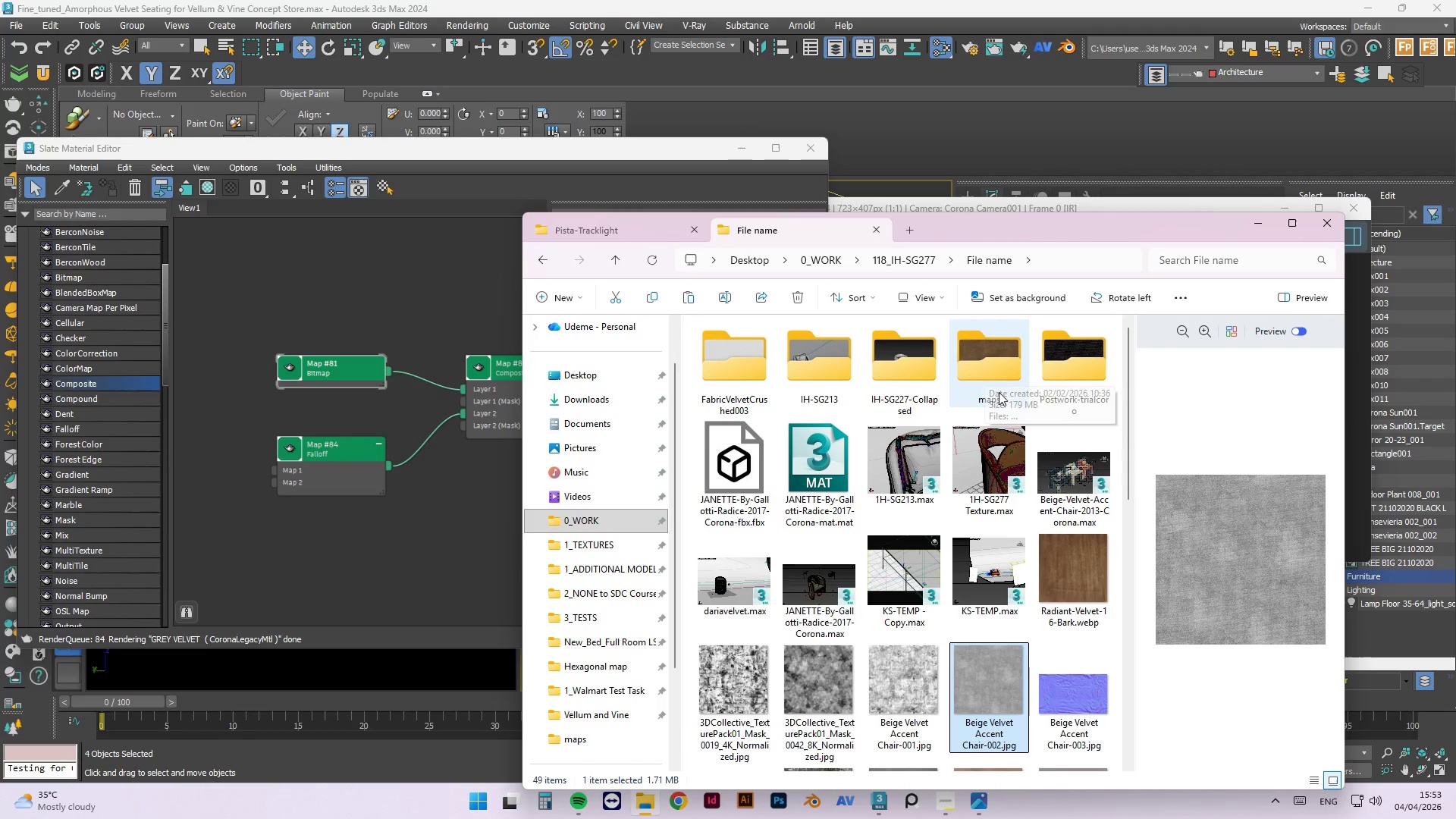 
wait(6.86)
 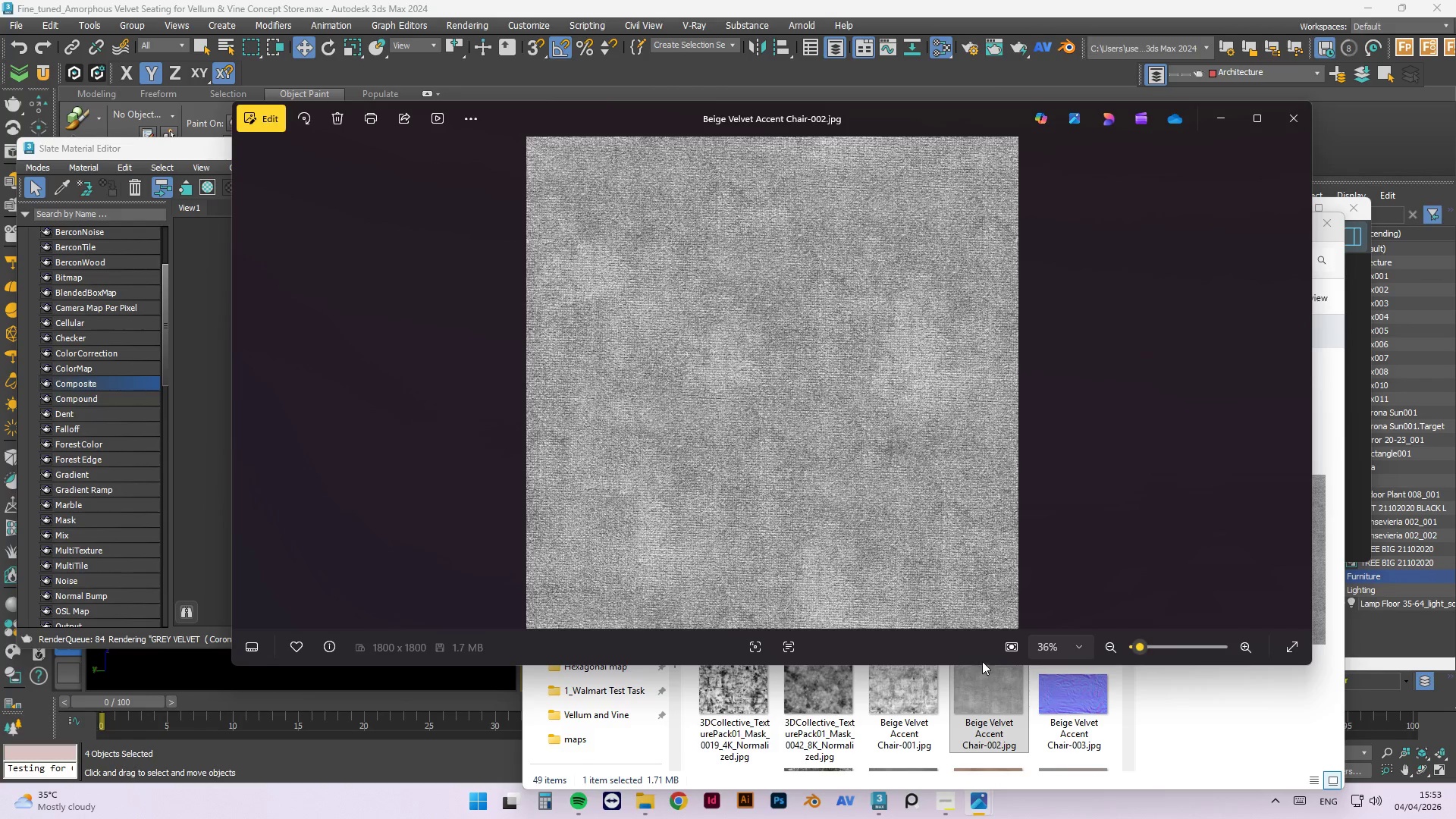 
double_click([995, 361])
 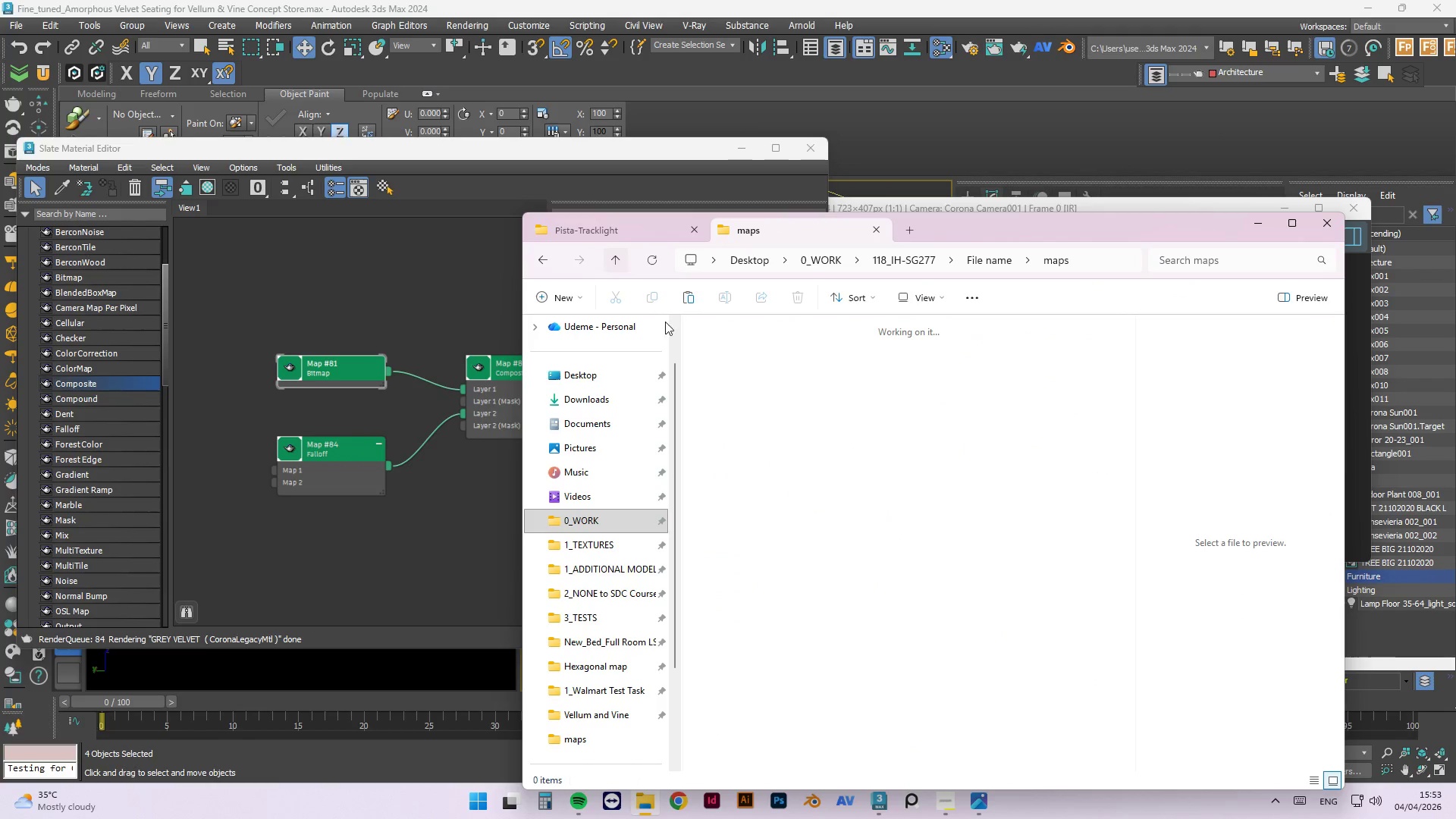 
double_click([714, 344])
 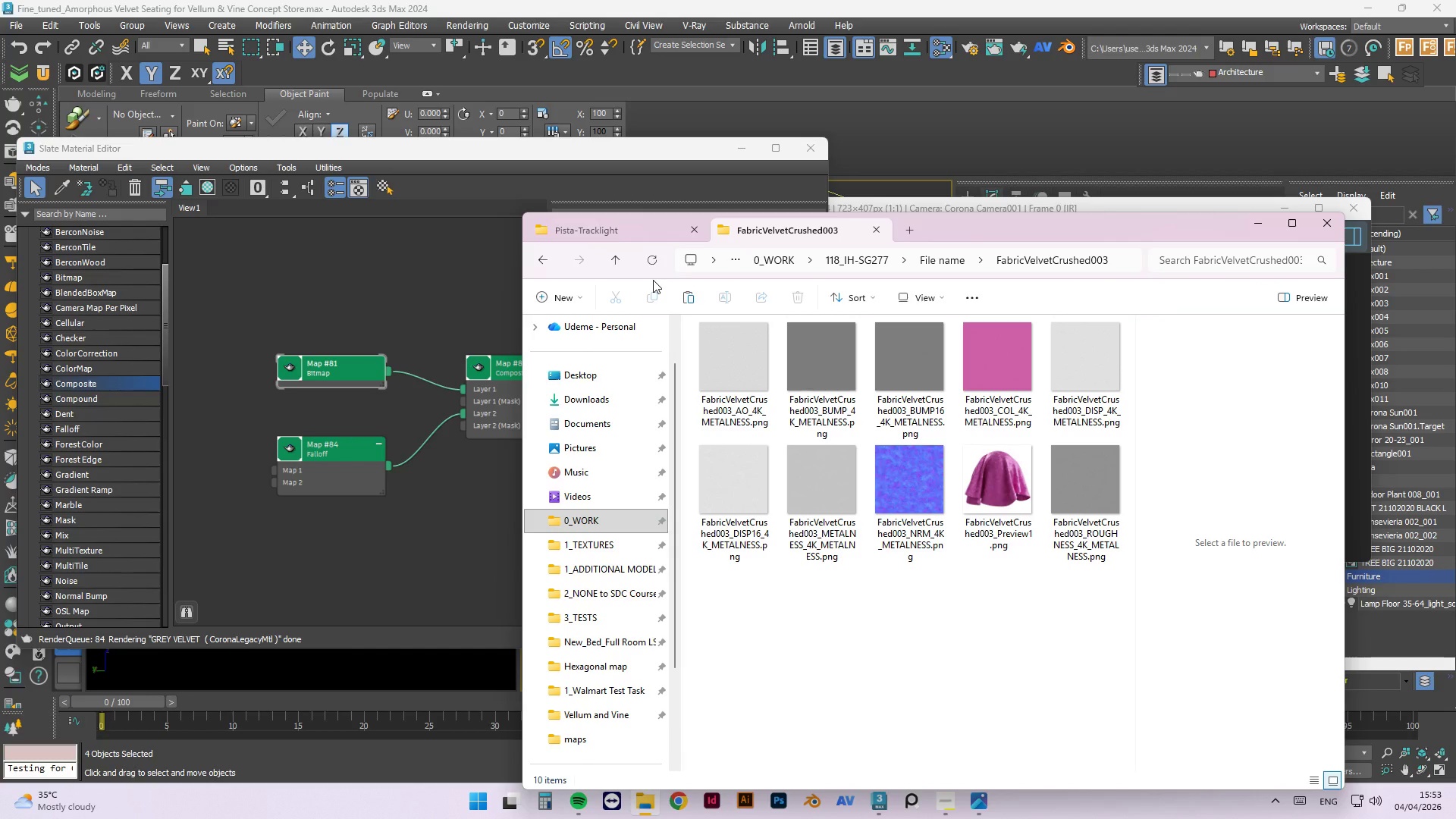 
wait(6.12)
 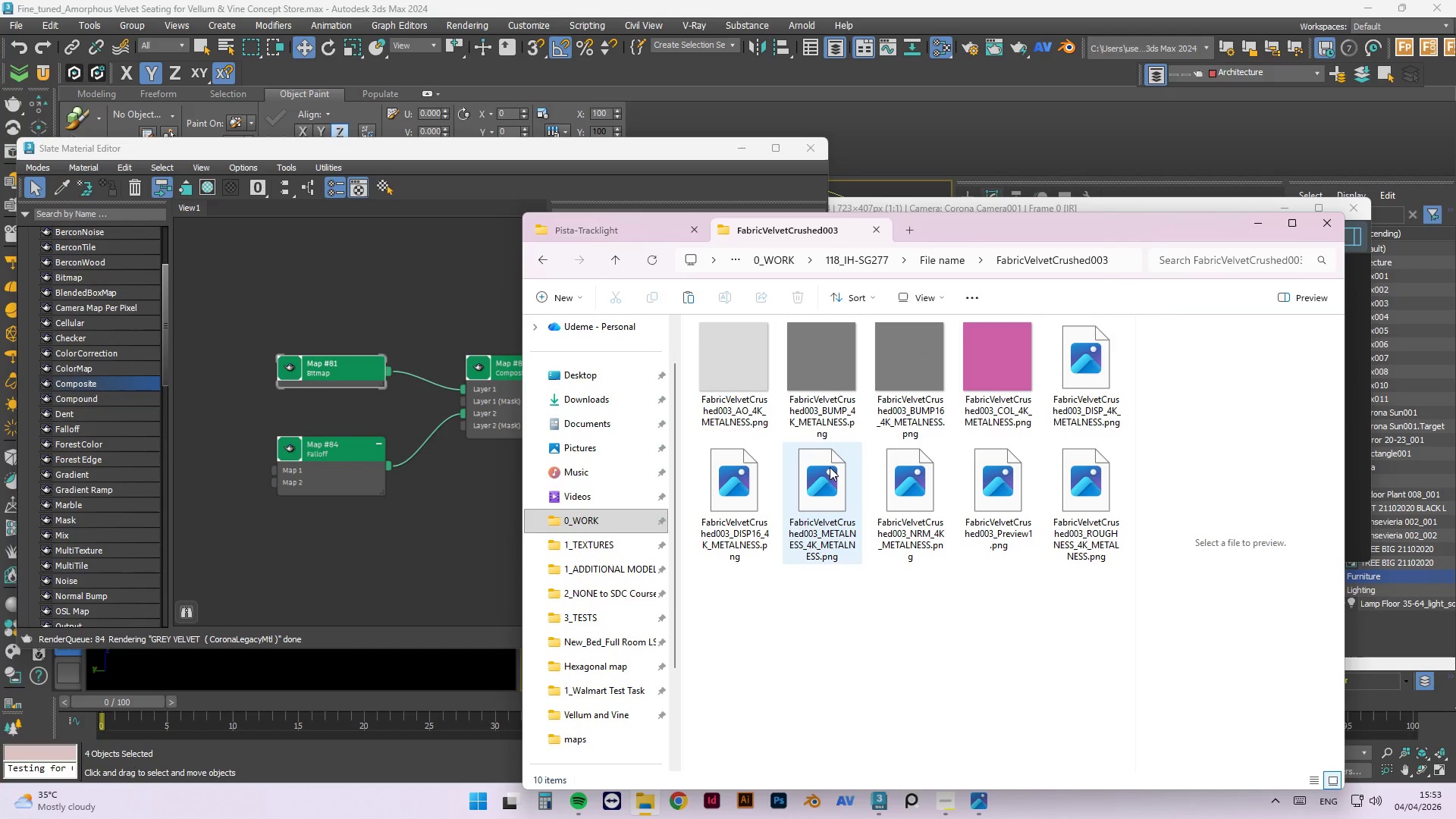 
double_click([985, 456])
 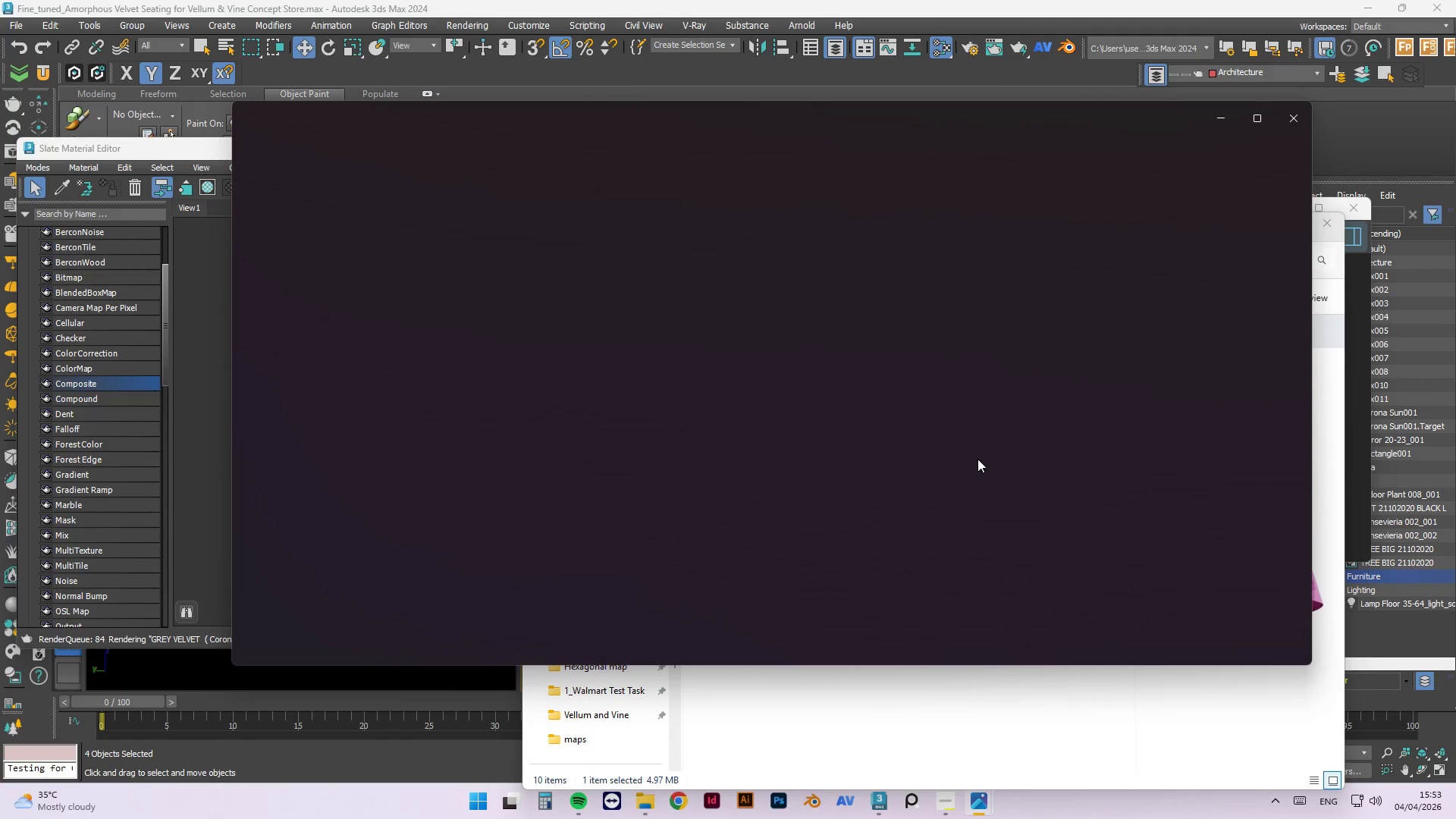 
scroll: coordinate [834, 288], scroll_direction: up, amount: 7.0
 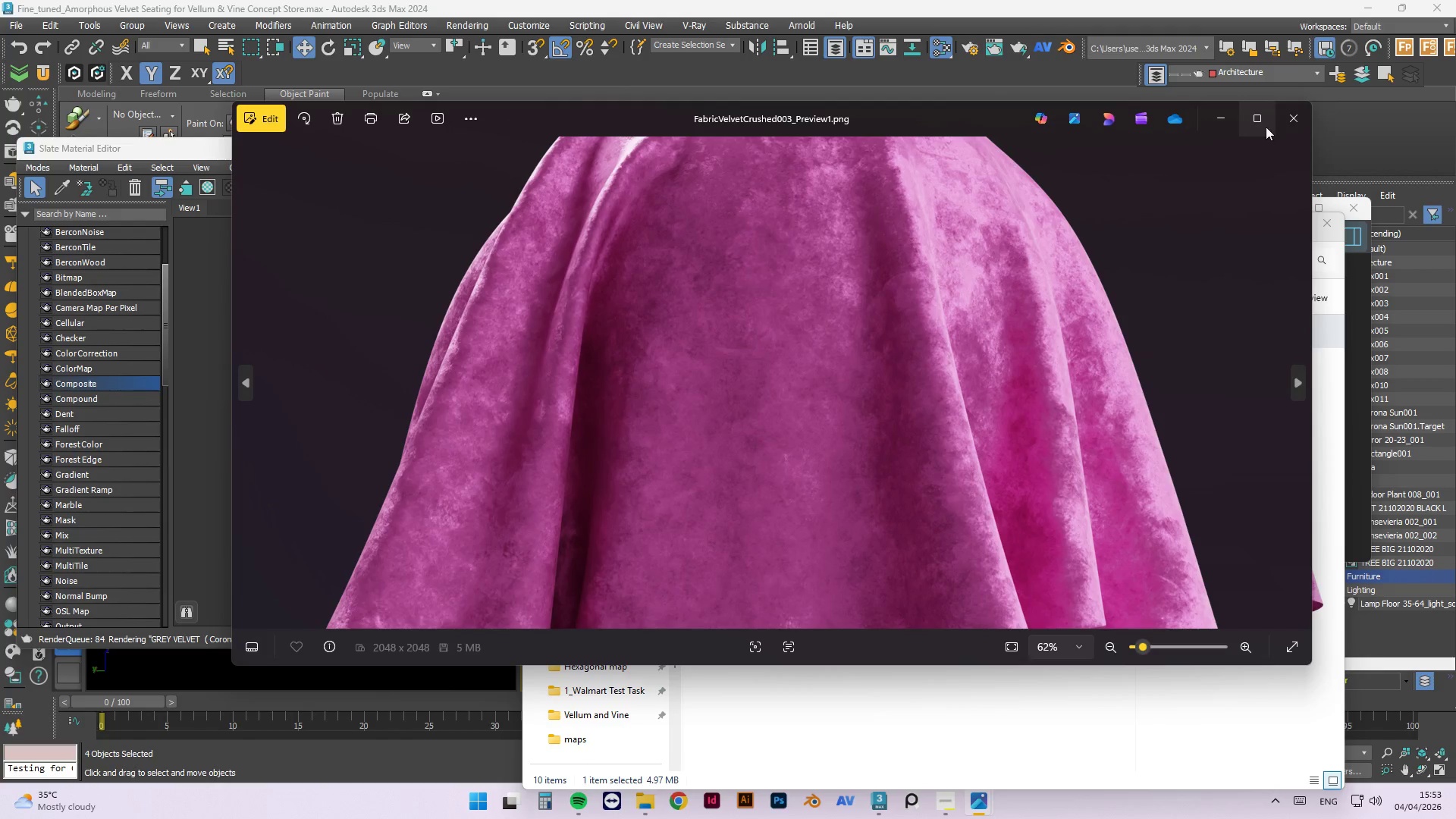 
left_click_drag(start_coordinate=[1288, 119], to_coordinate=[1283, 120])
 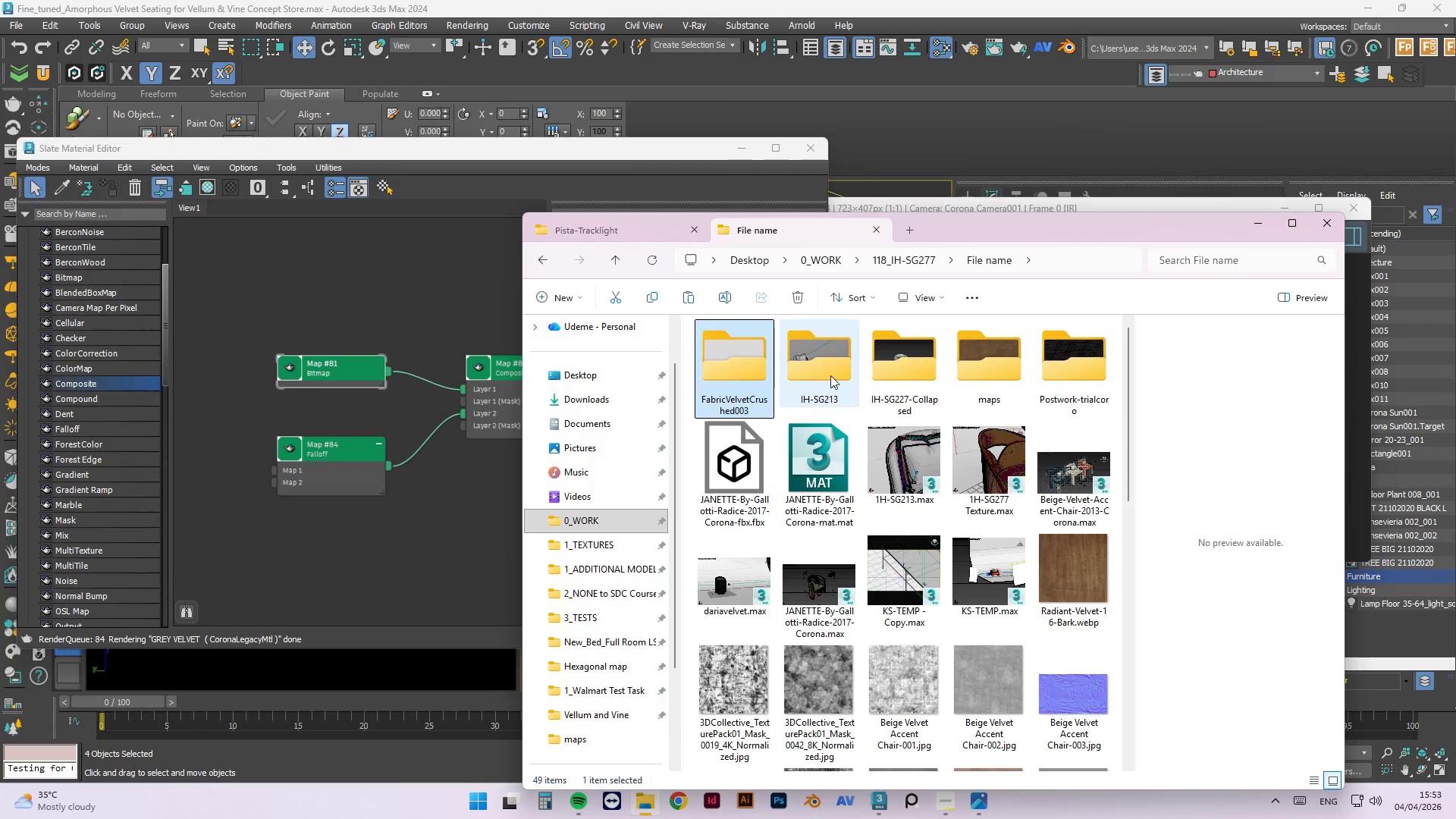 
double_click([997, 350])
 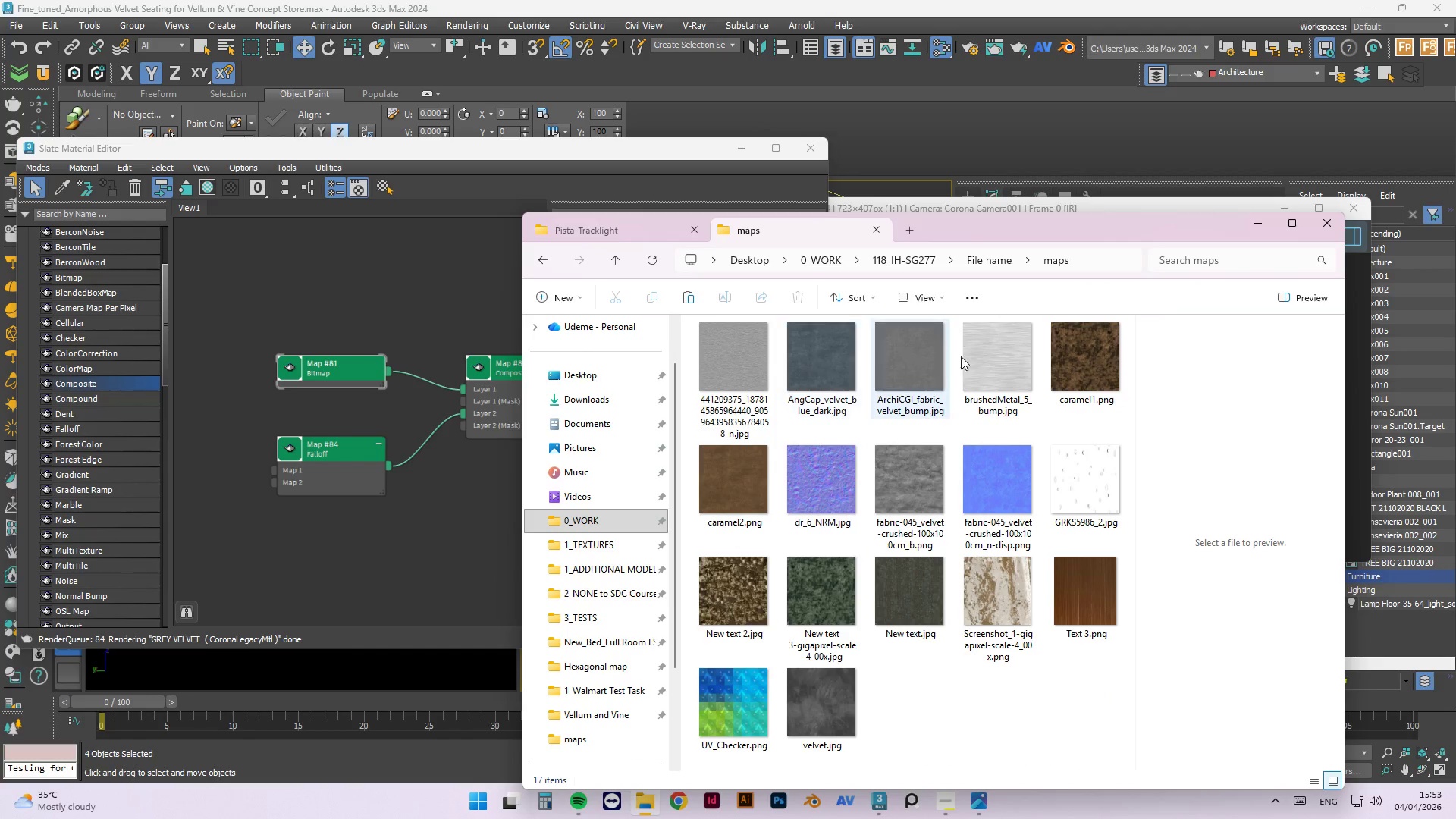 
wait(6.0)
 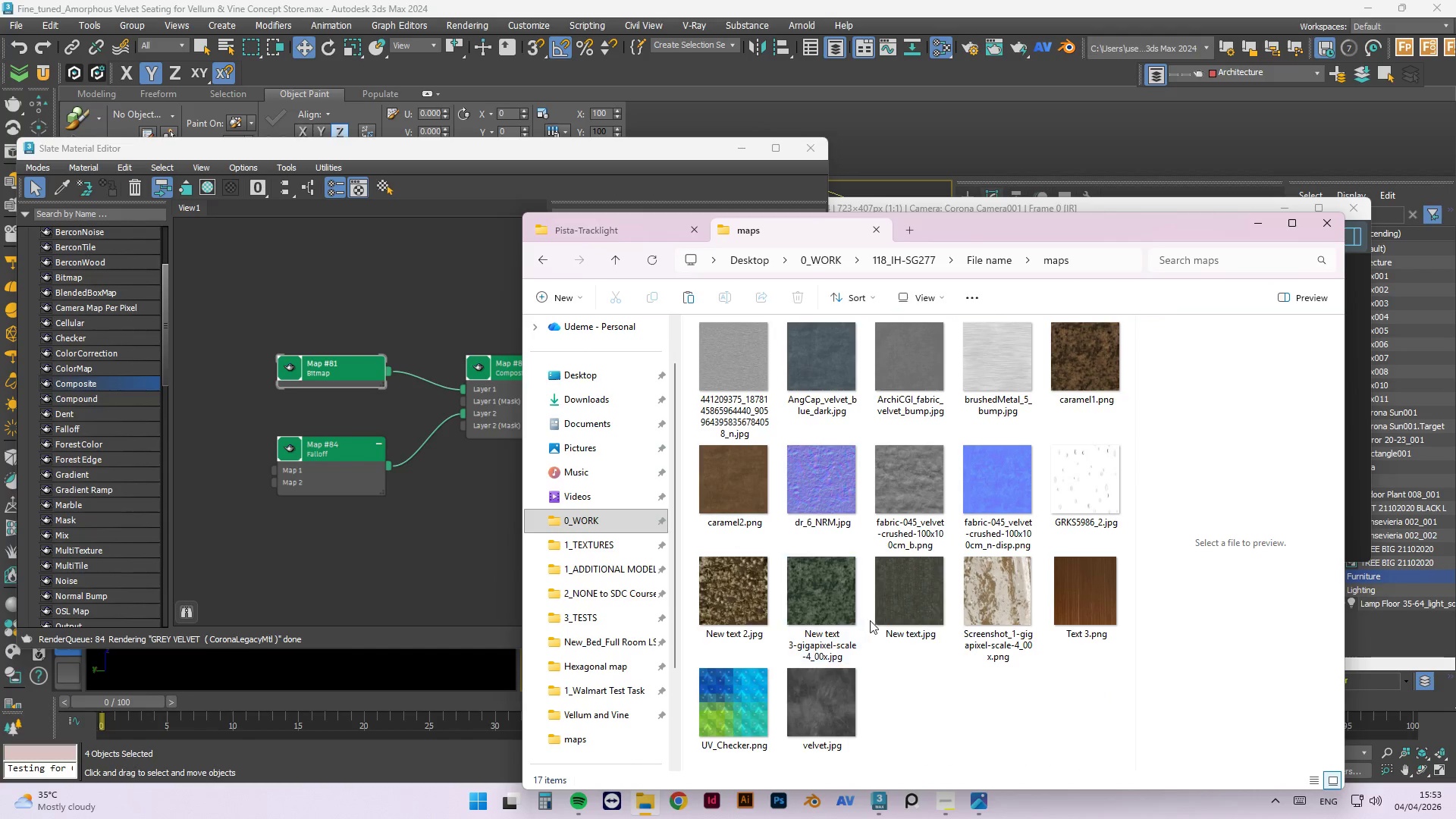 
double_click([1099, 346])
 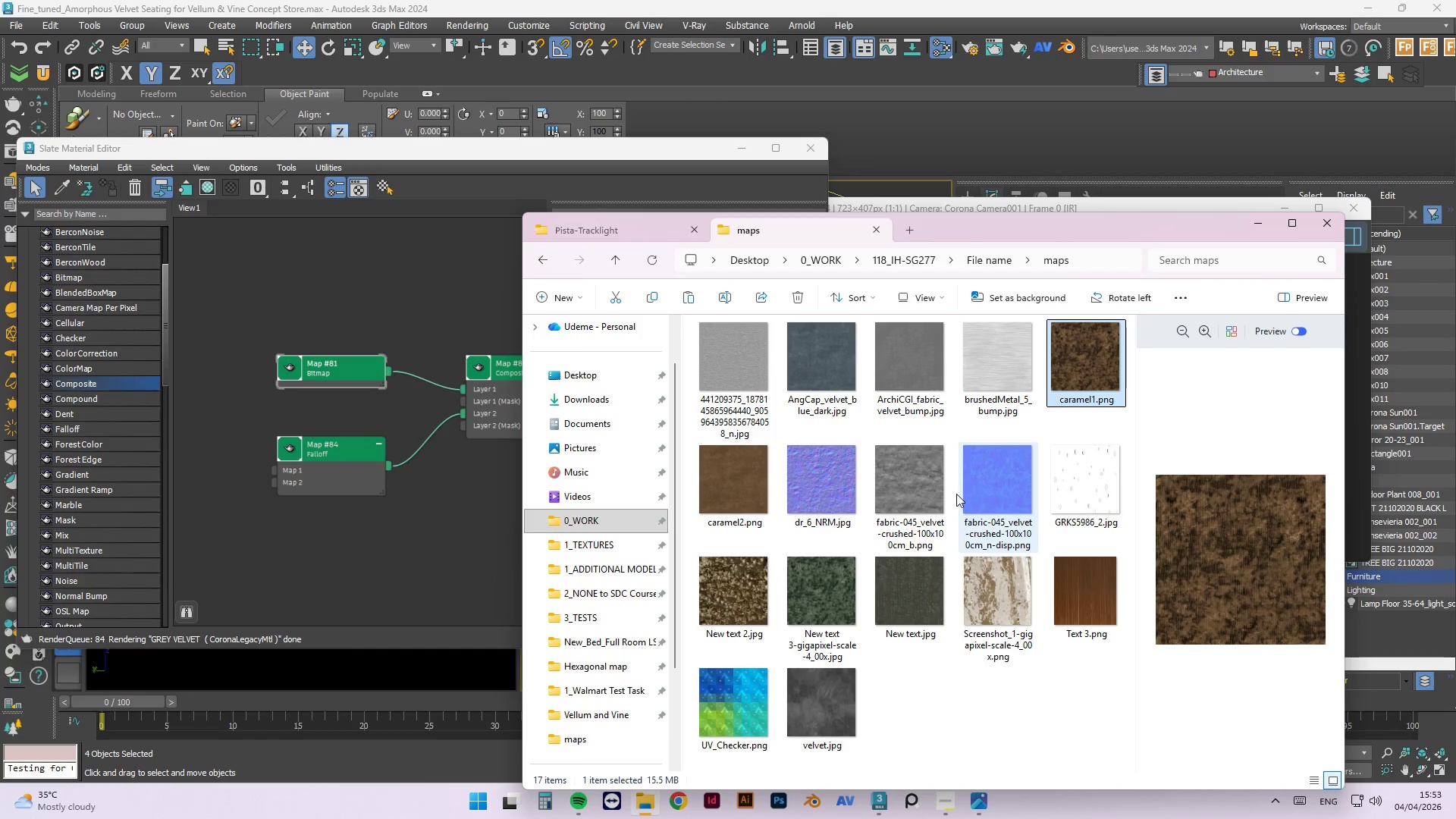 
double_click([920, 495])
 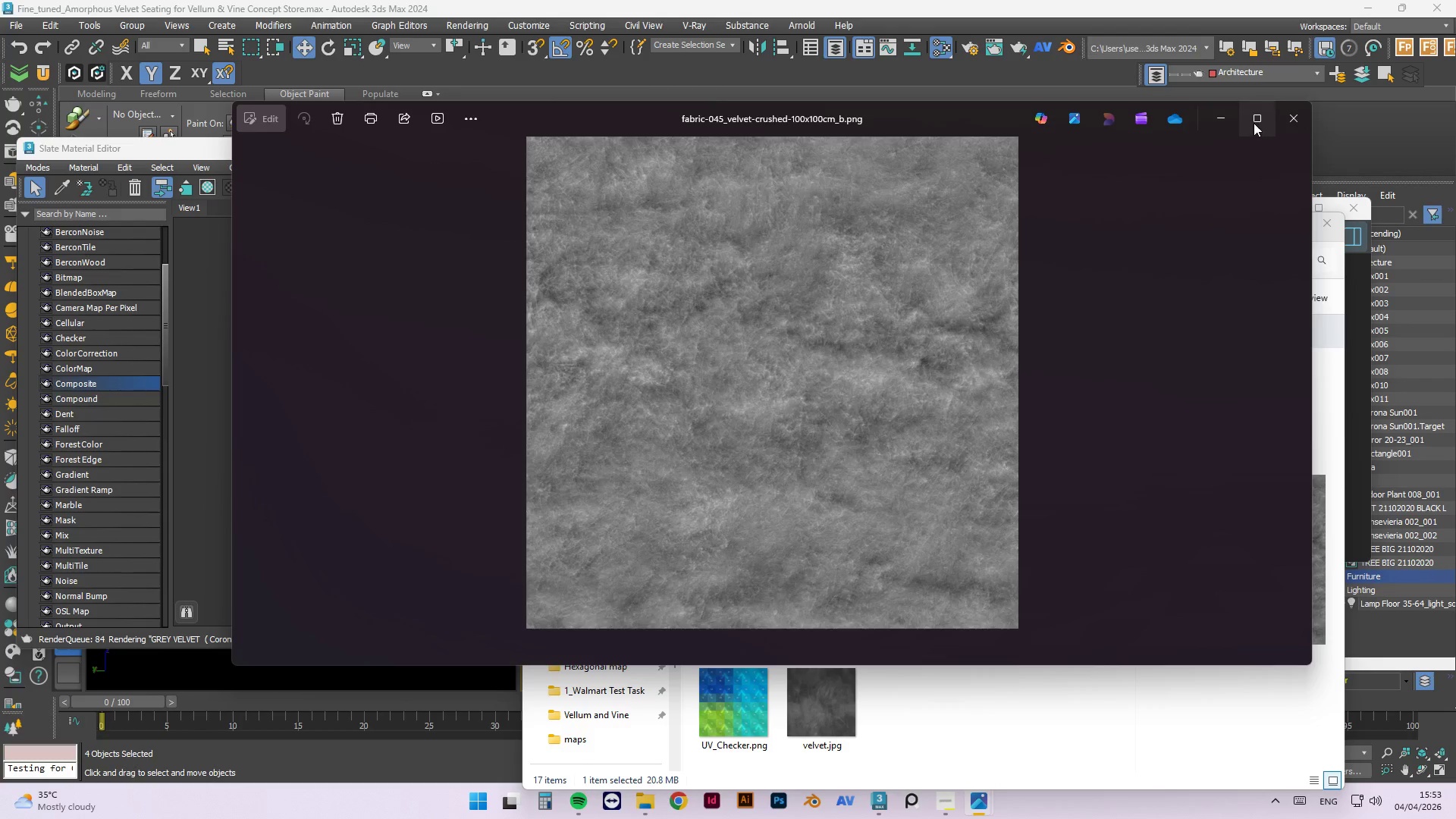 
scroll: coordinate [779, 396], scroll_direction: up, amount: 7.0
 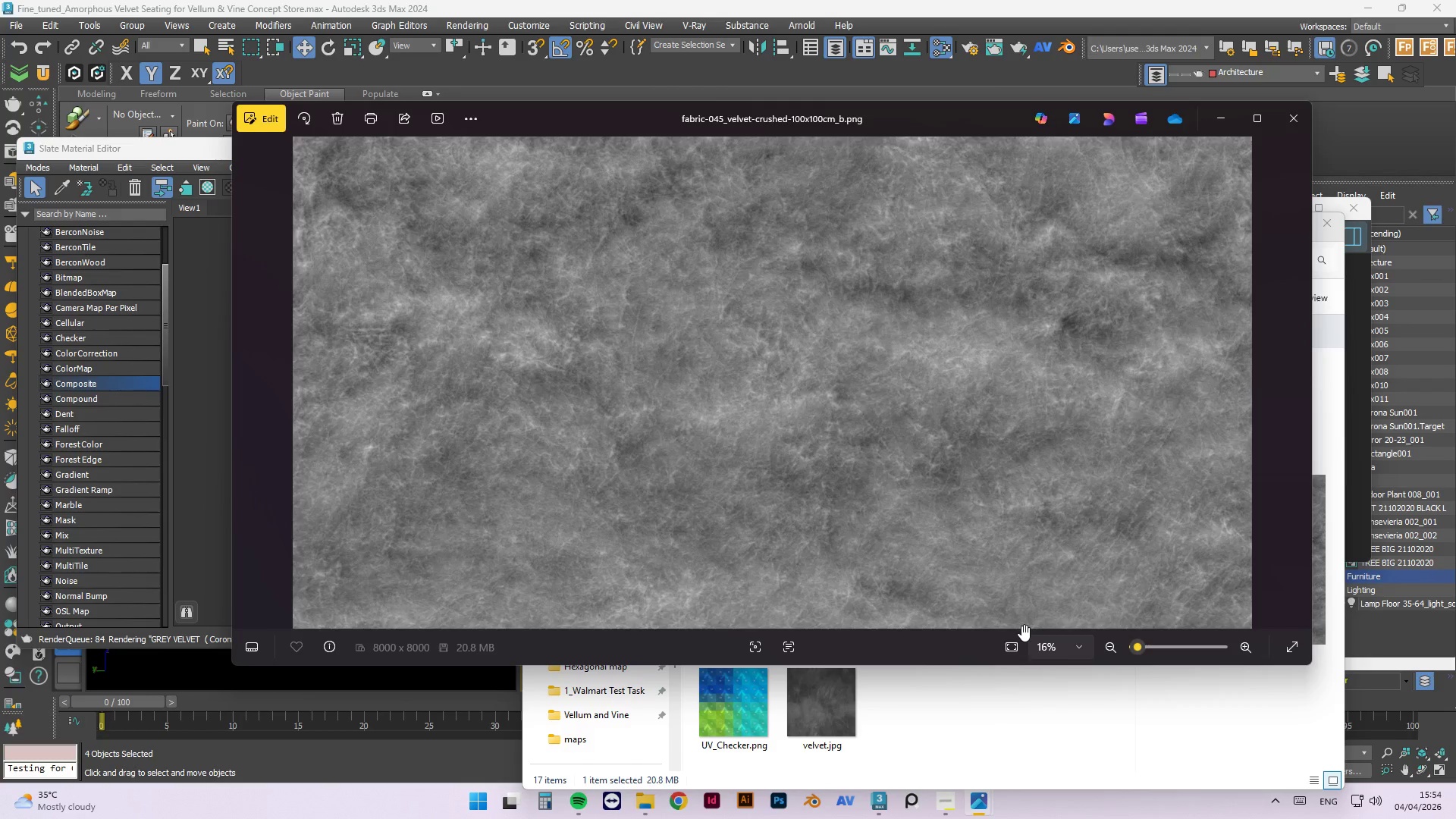 
wait(12.52)
 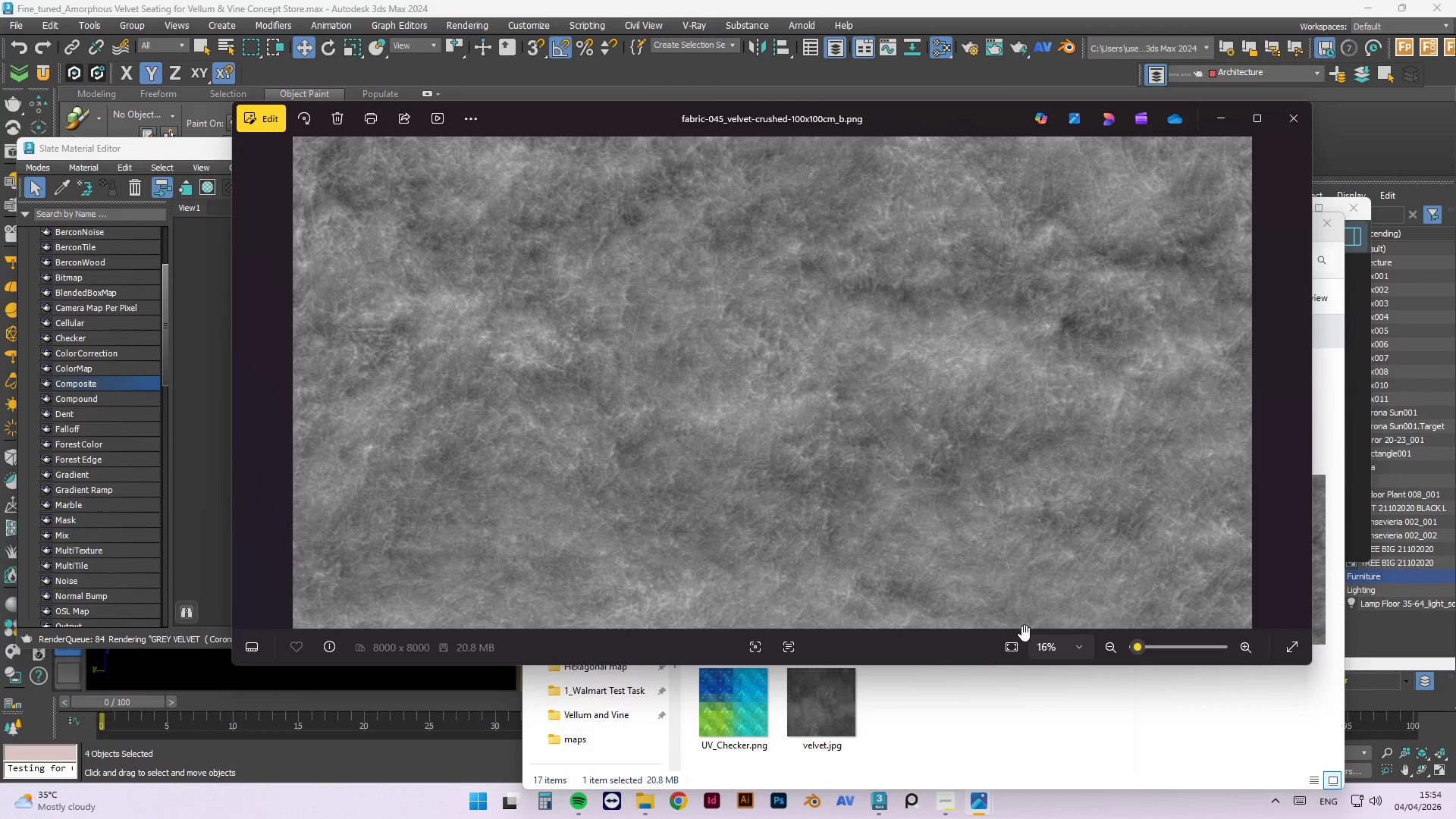 
left_click([1229, 111])
 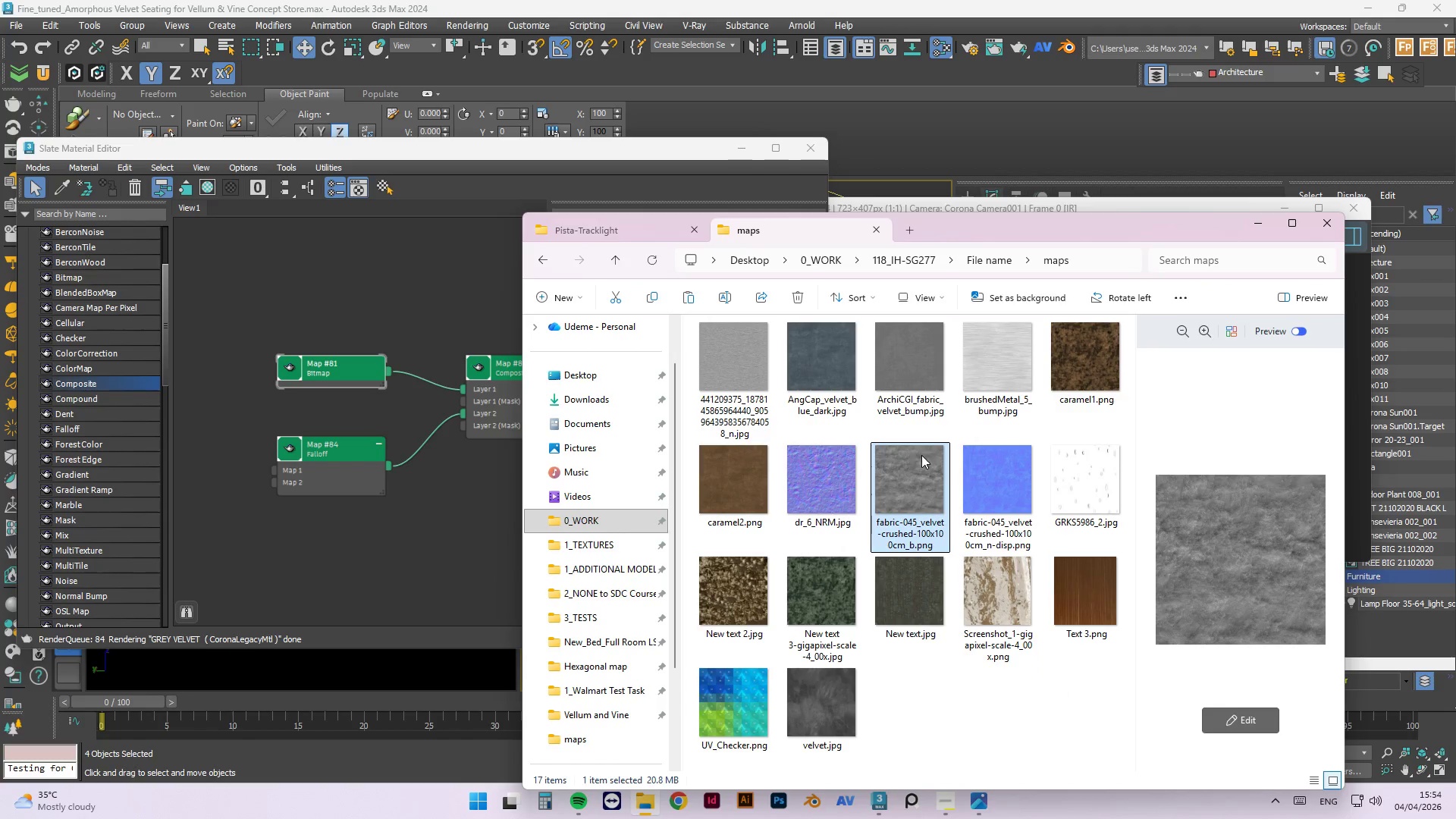 
left_click_drag(start_coordinate=[930, 479], to_coordinate=[315, 275])
 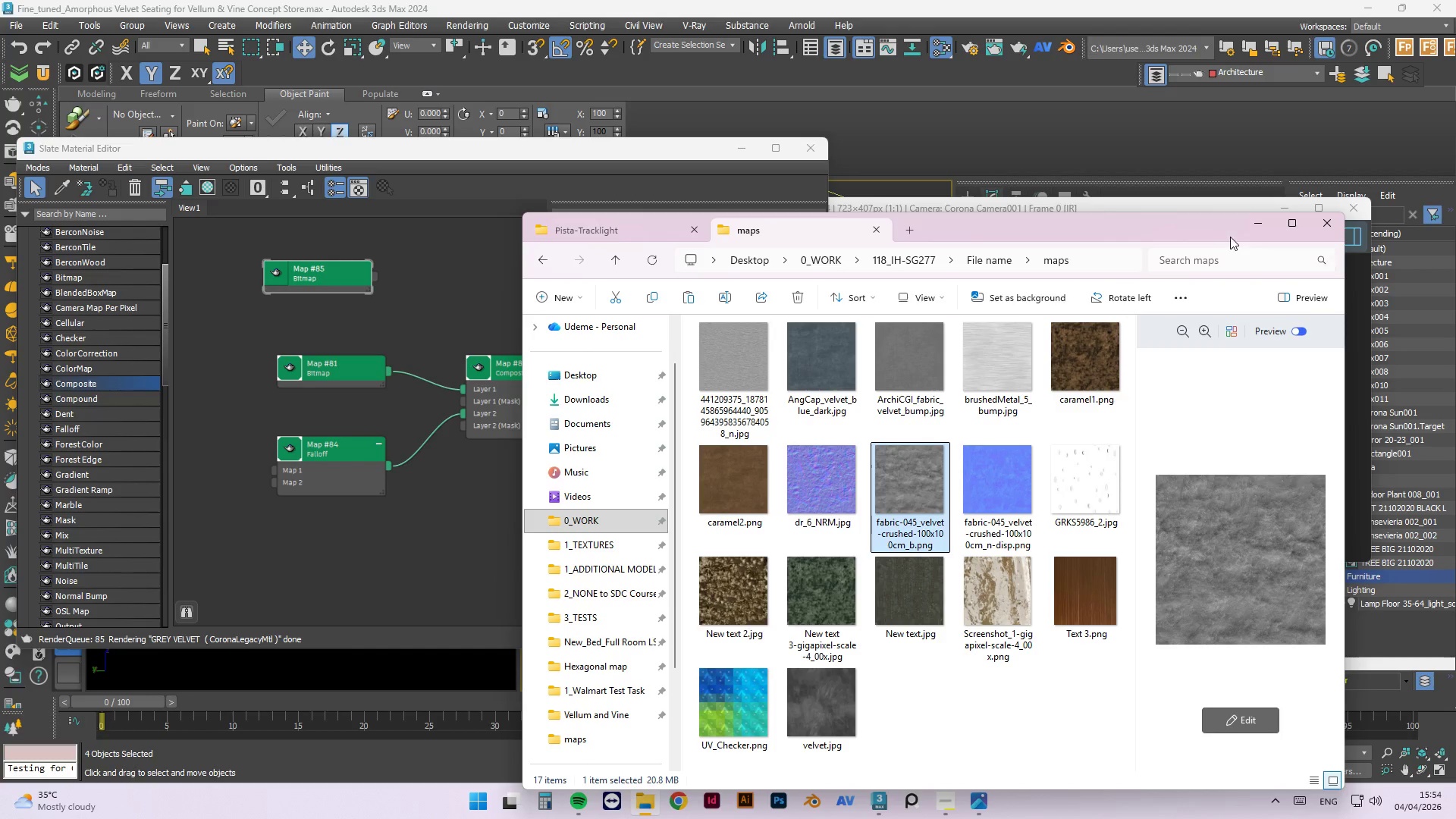 
left_click([1261, 224])
 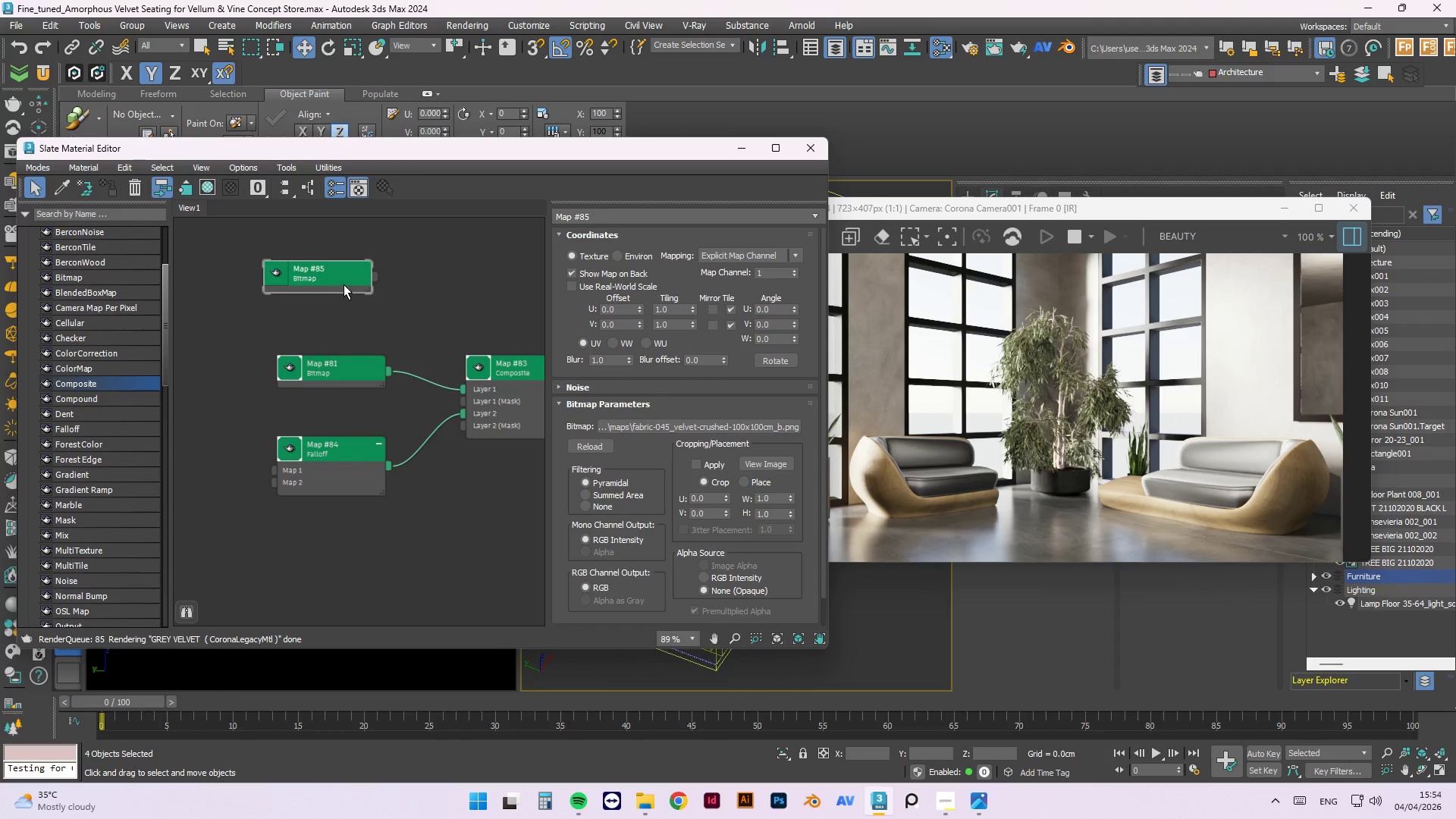 
left_click_drag(start_coordinate=[344, 276], to_coordinate=[240, 426])
 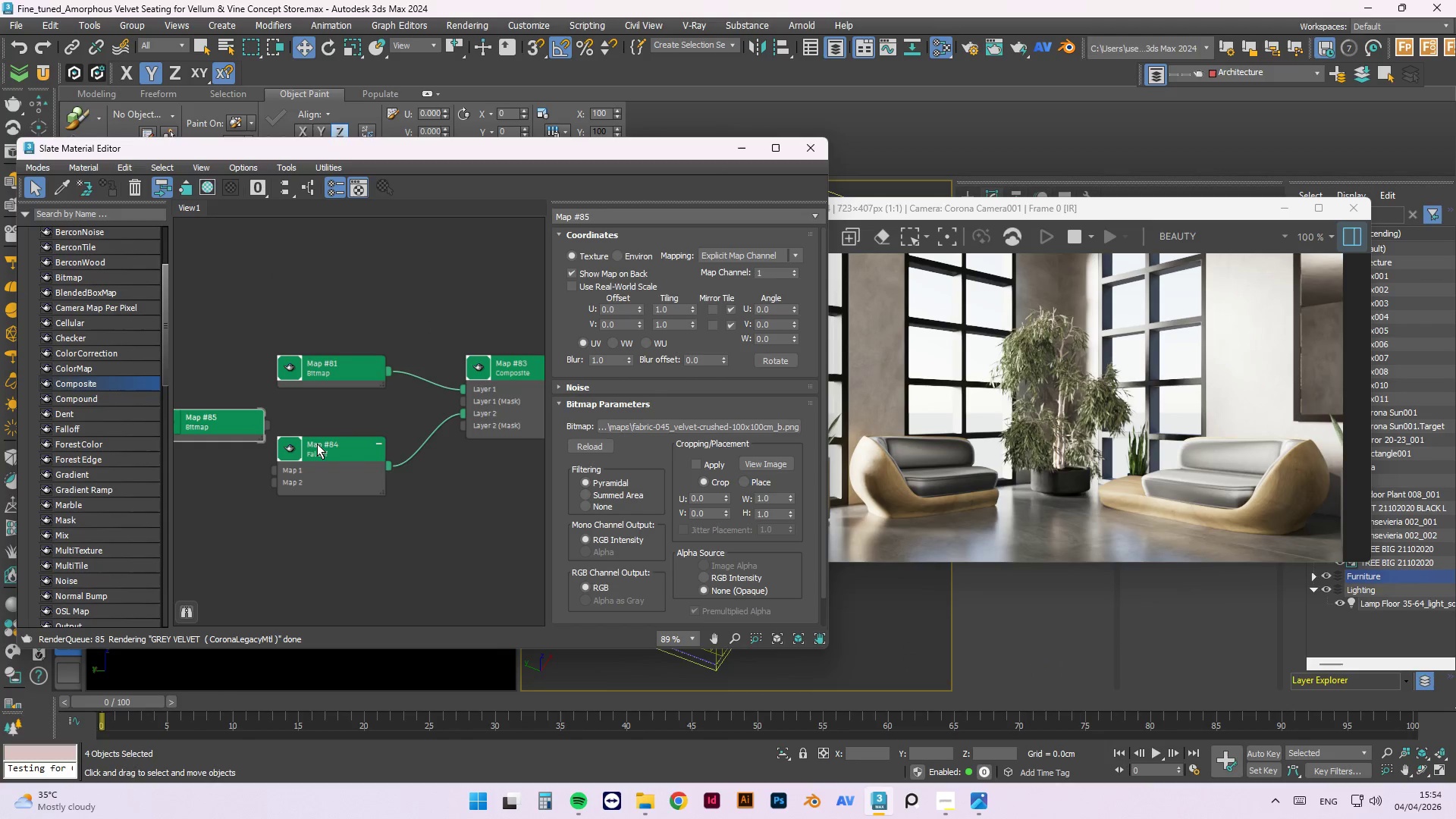 
left_click([317, 444])
 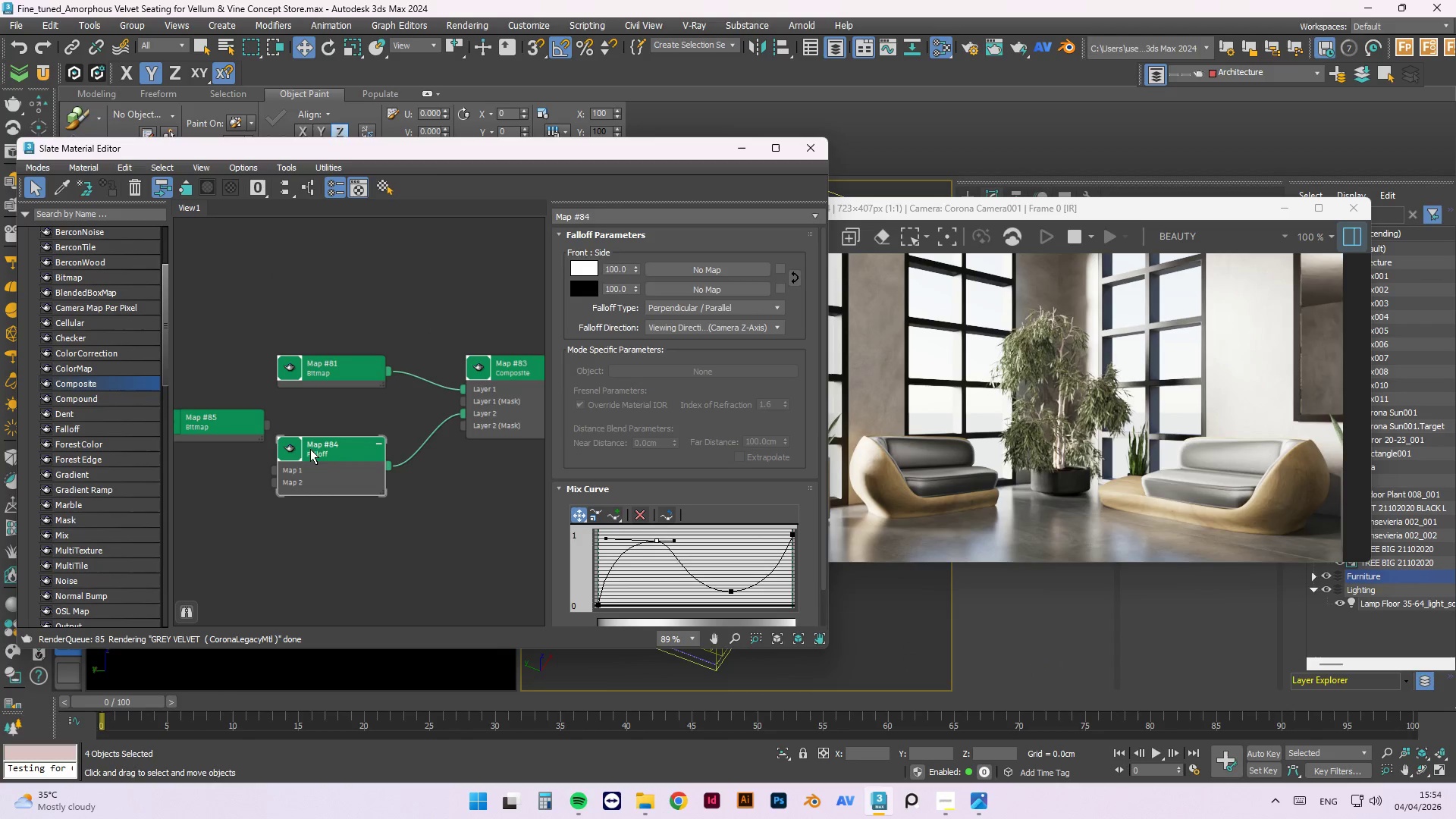 
left_click_drag(start_coordinate=[324, 450], to_coordinate=[369, 448])
 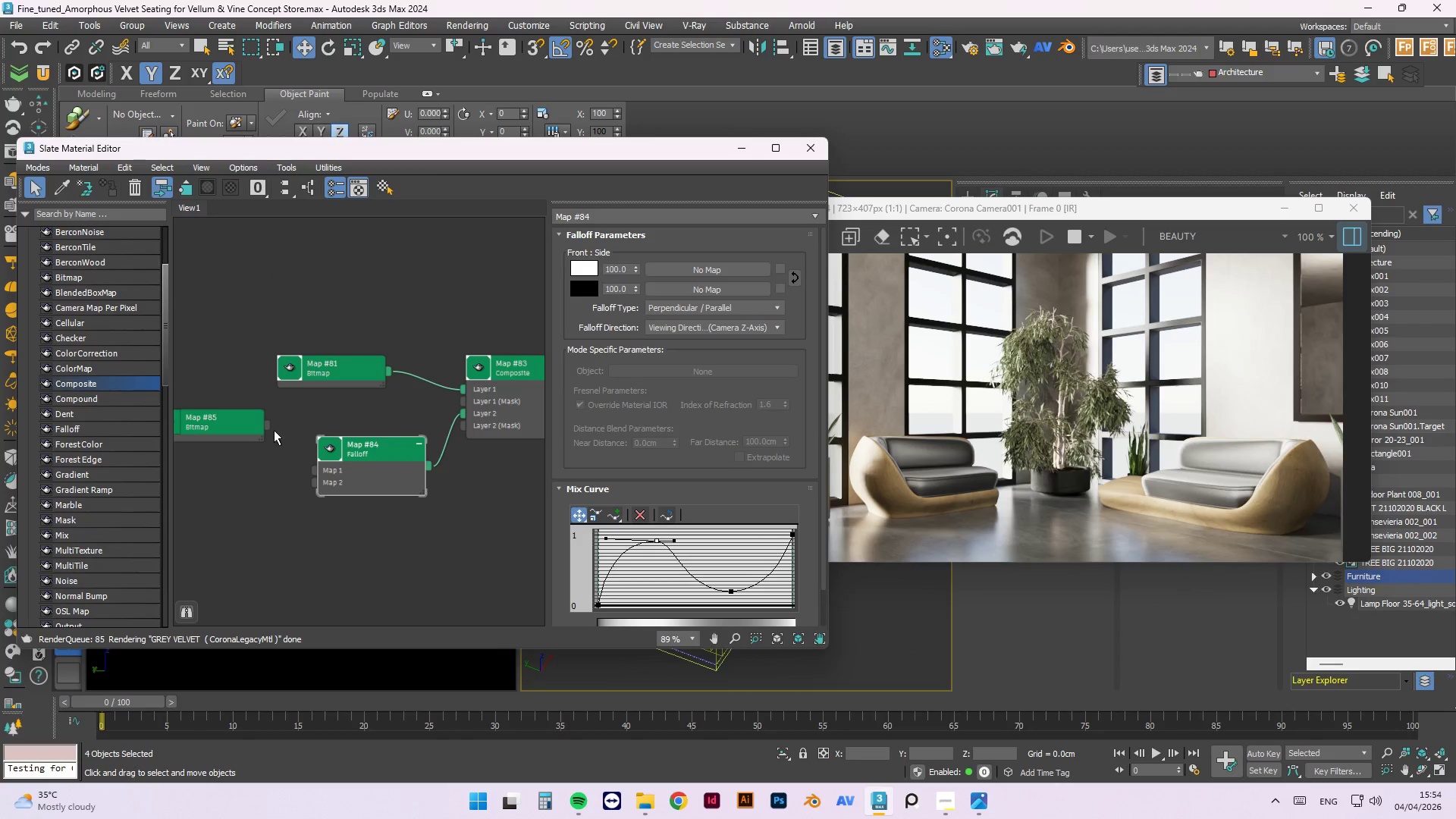 
left_click_drag(start_coordinate=[267, 425], to_coordinate=[315, 468])
 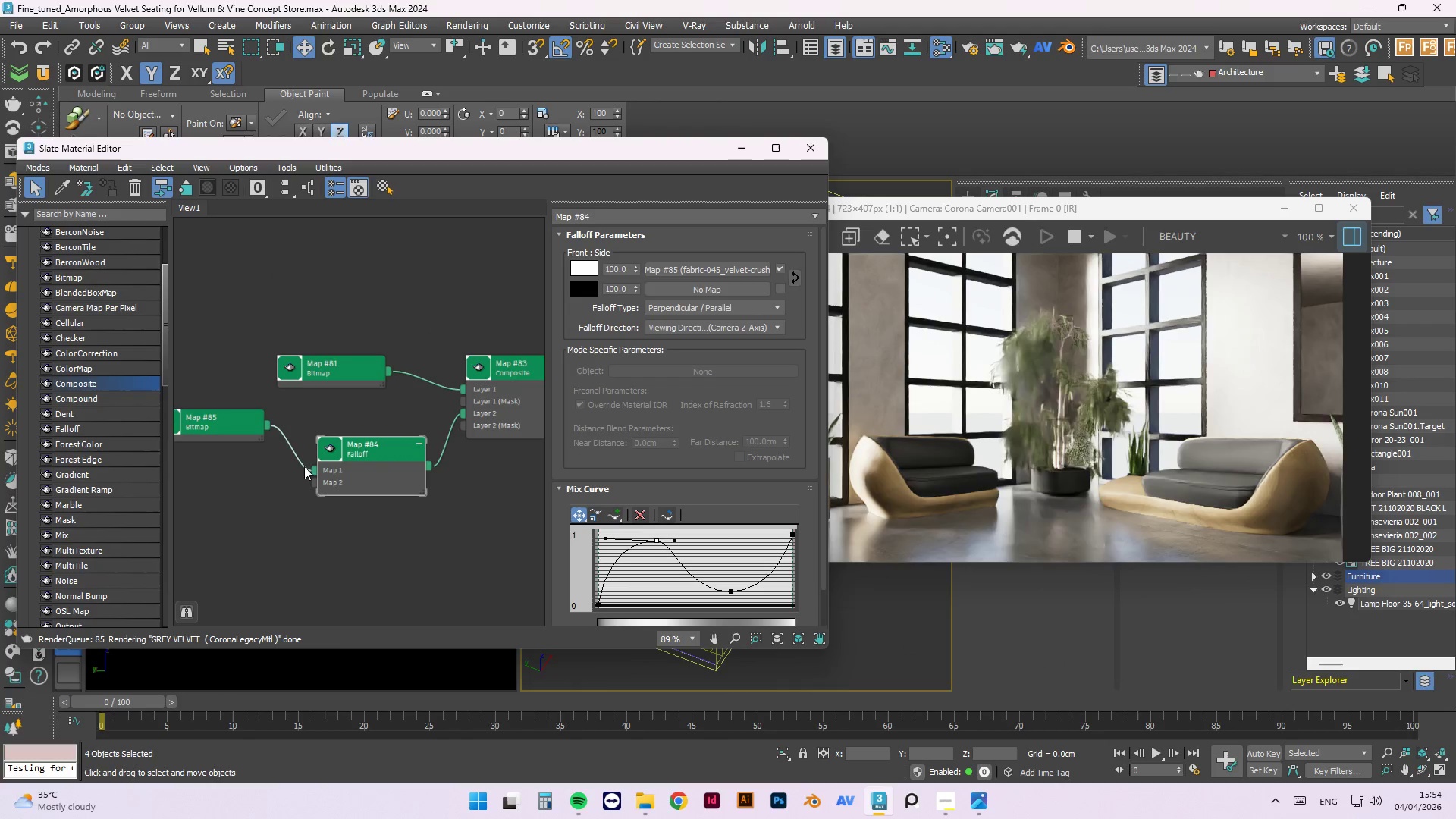 
left_click_drag(start_coordinate=[388, 400], to_coordinate=[229, 334])
 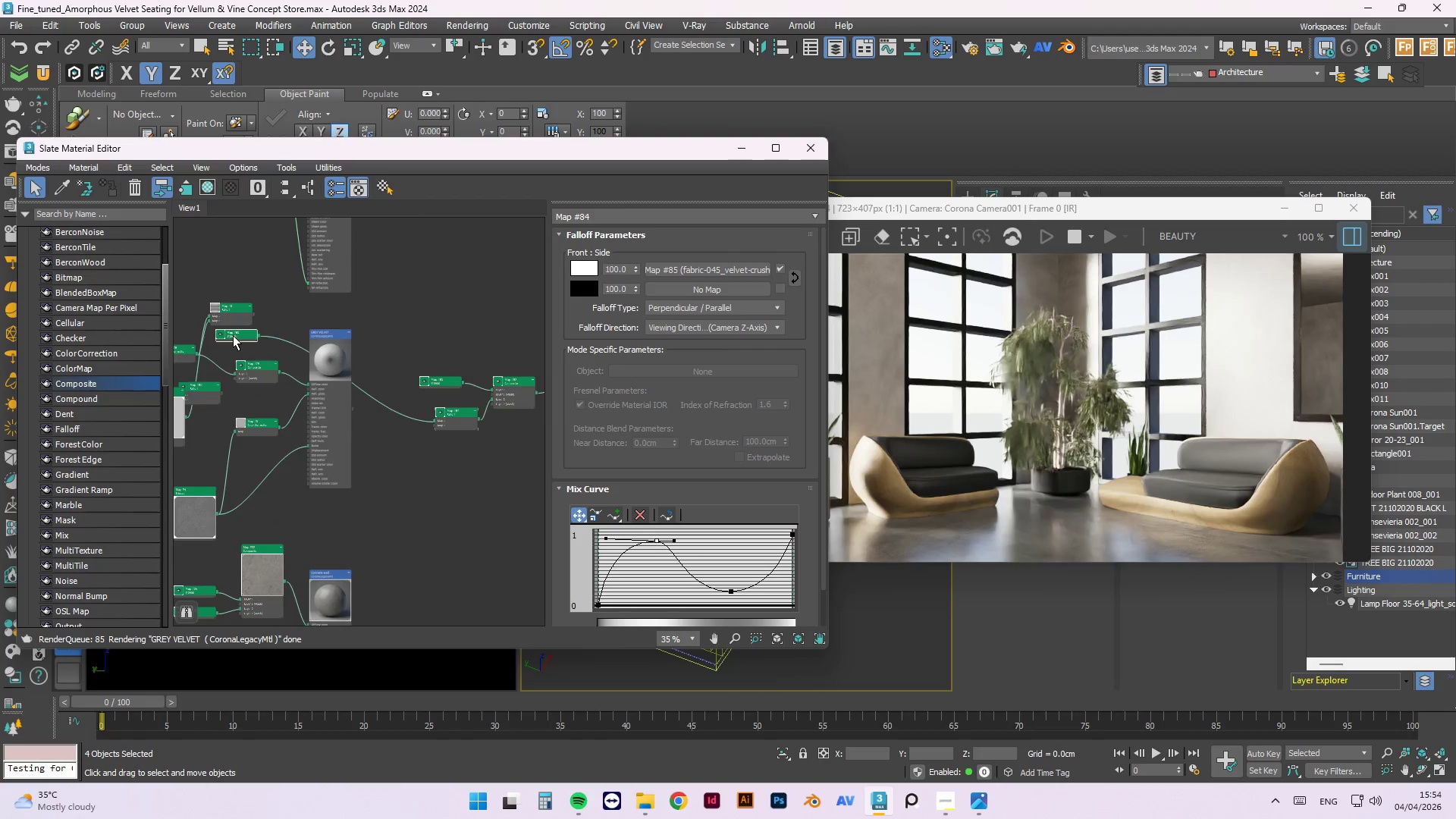 
scroll: coordinate [396, 391], scroll_direction: down, amount: 5.0
 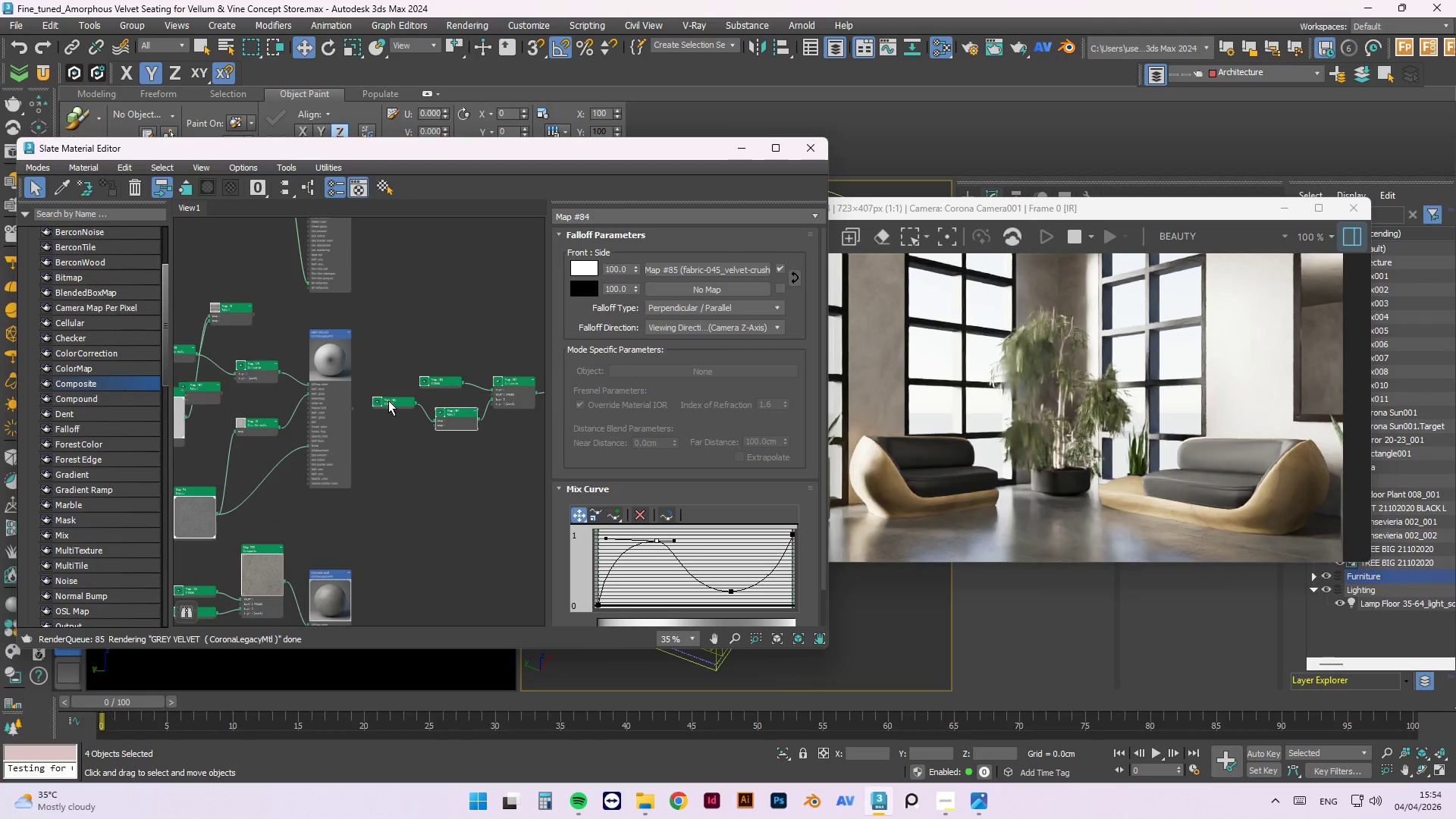 
scroll: coordinate [246, 381], scroll_direction: up, amount: 4.0
 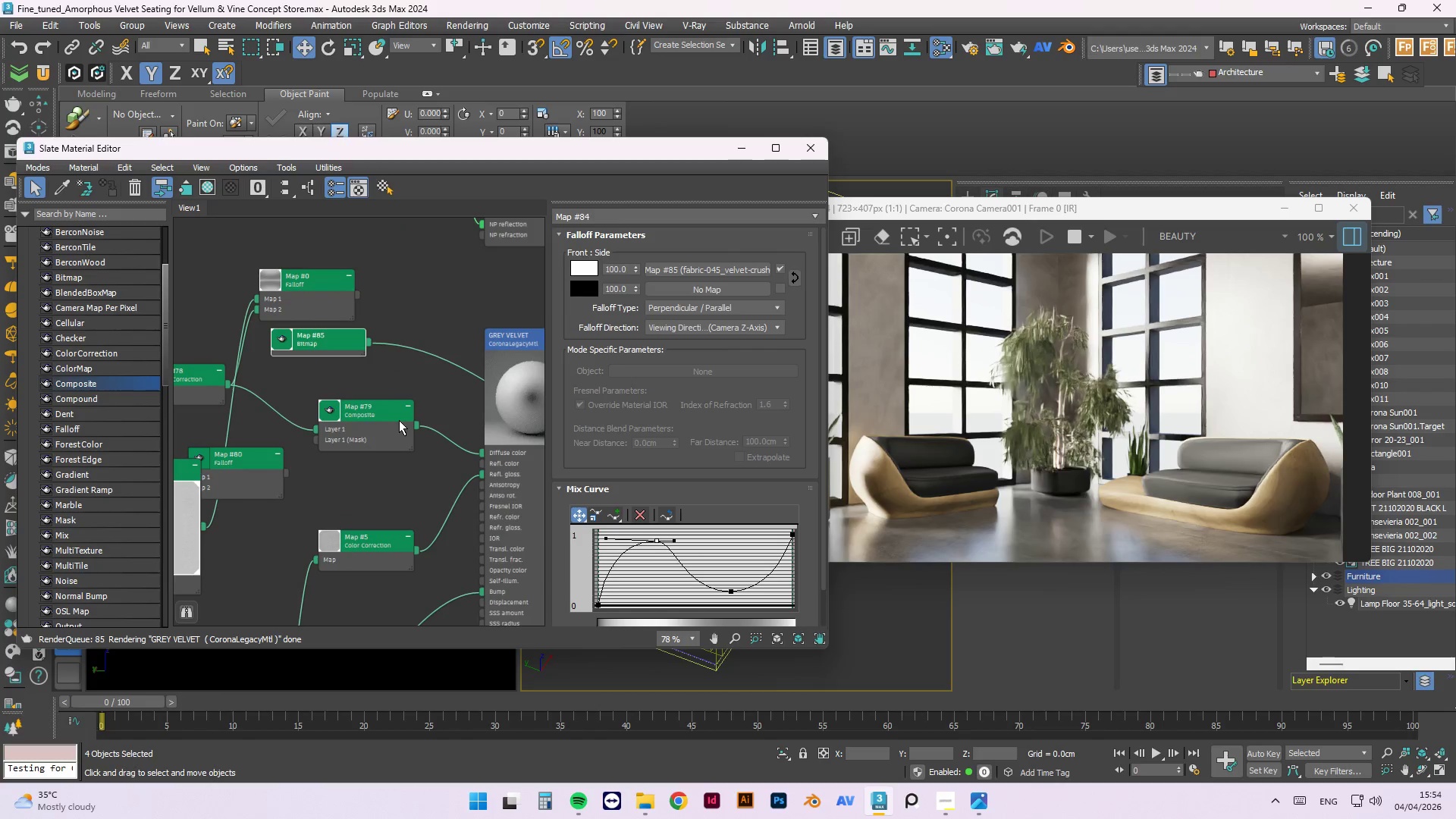 
scroll: coordinate [526, 419], scroll_direction: down, amount: 2.0
 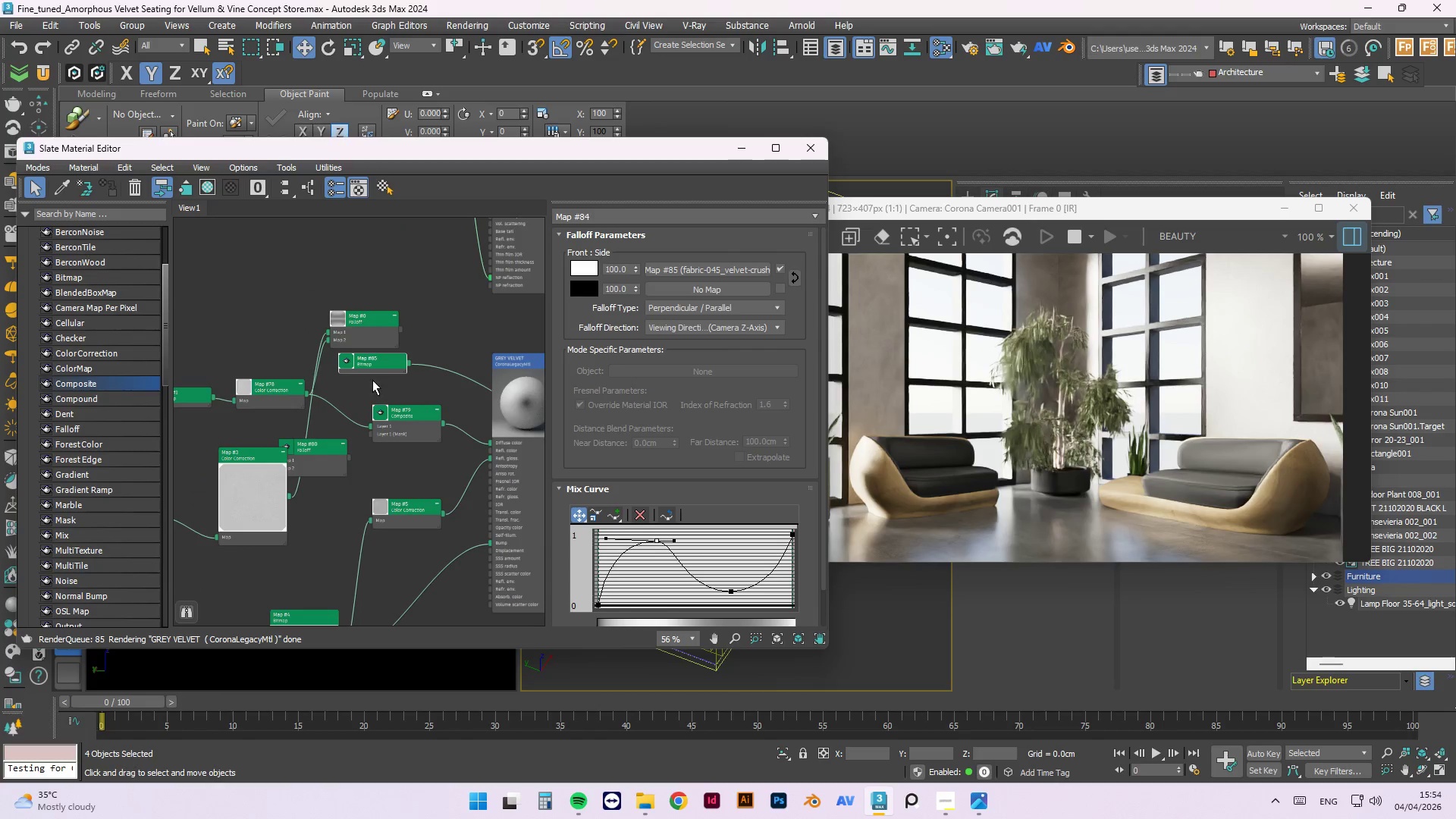 
scroll: coordinate [372, 382], scroll_direction: up, amount: 1.0
 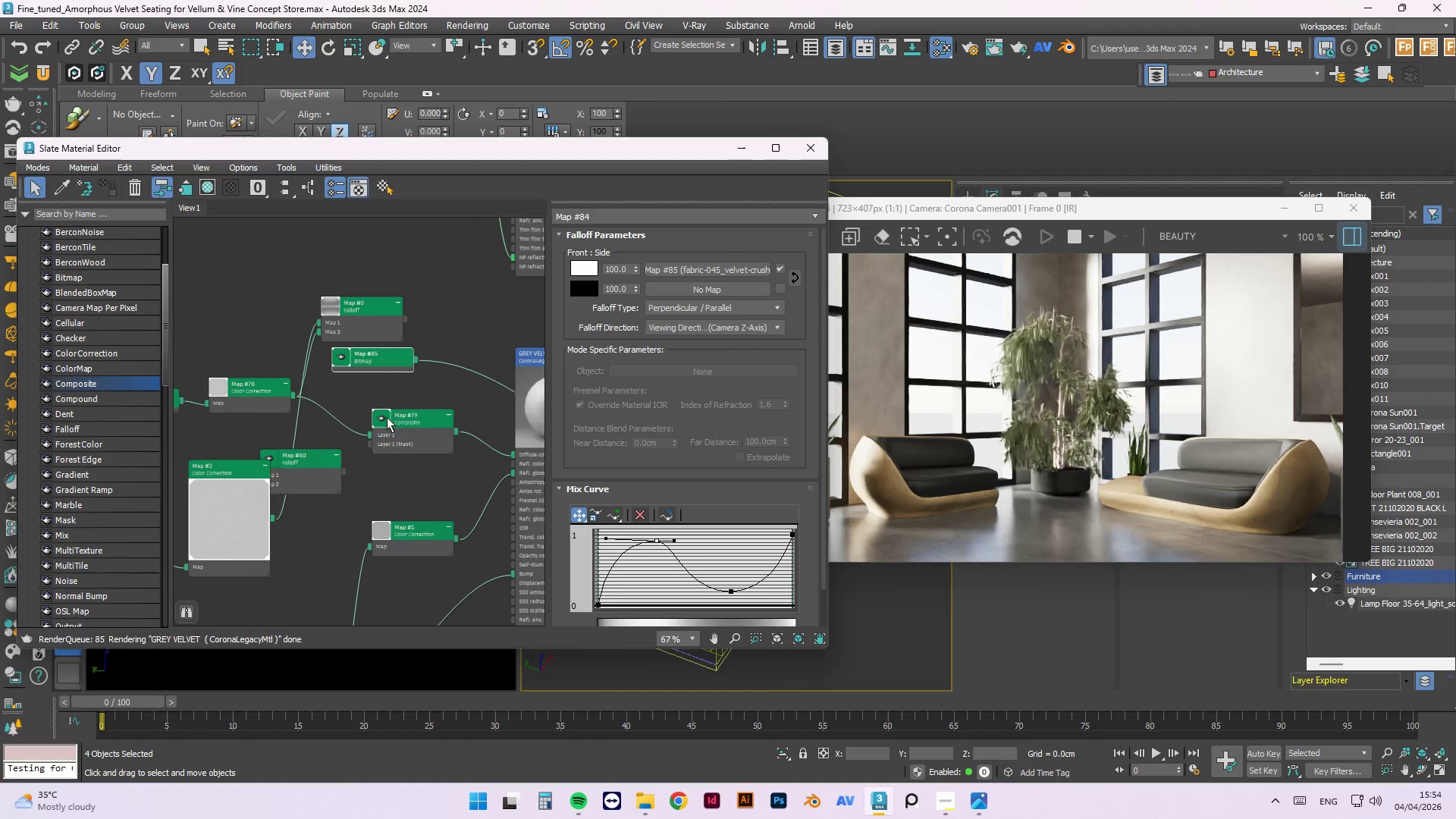 
left_click_drag(start_coordinate=[391, 417], to_coordinate=[419, 434])
 